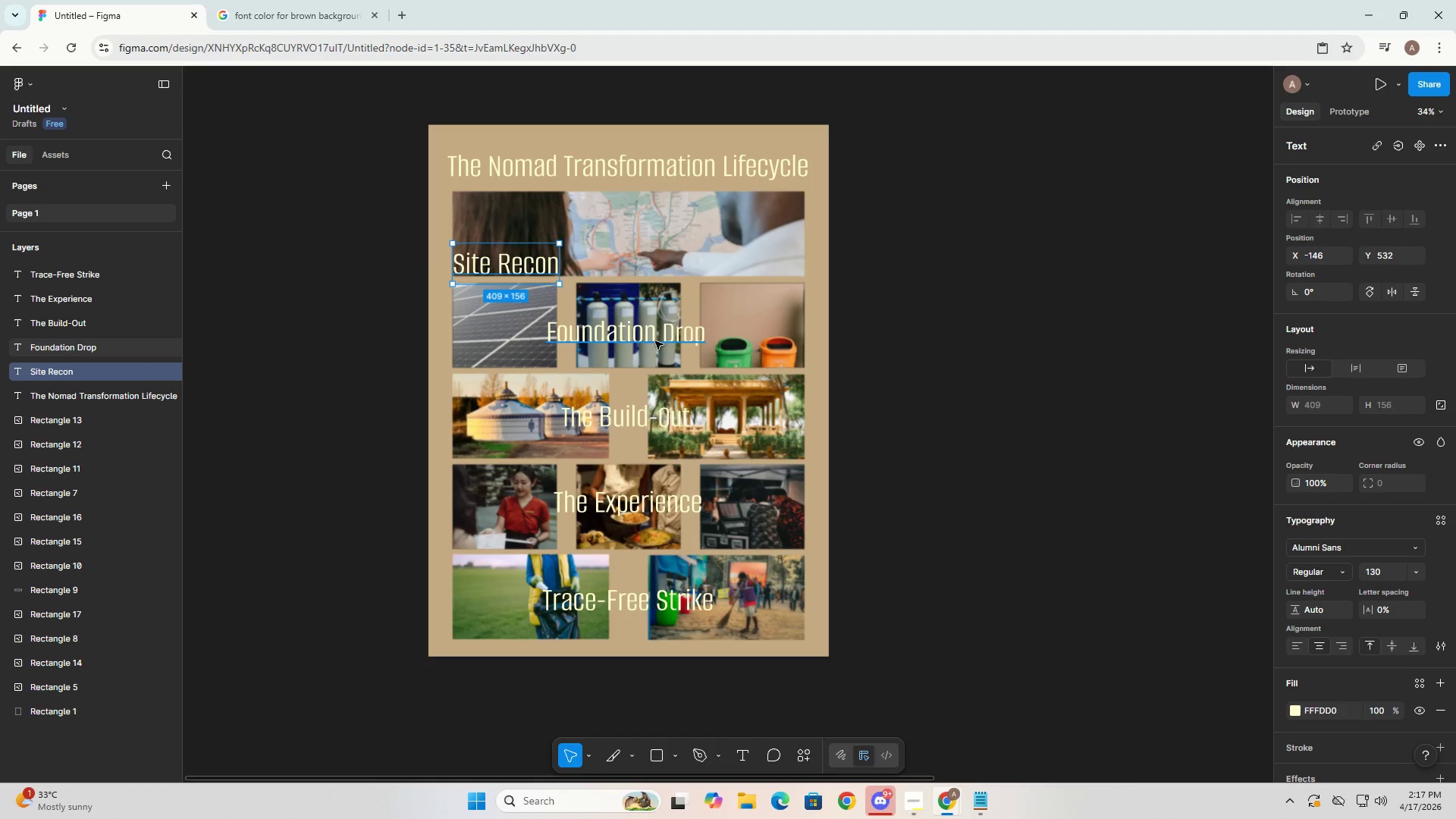 
left_click([659, 338])
 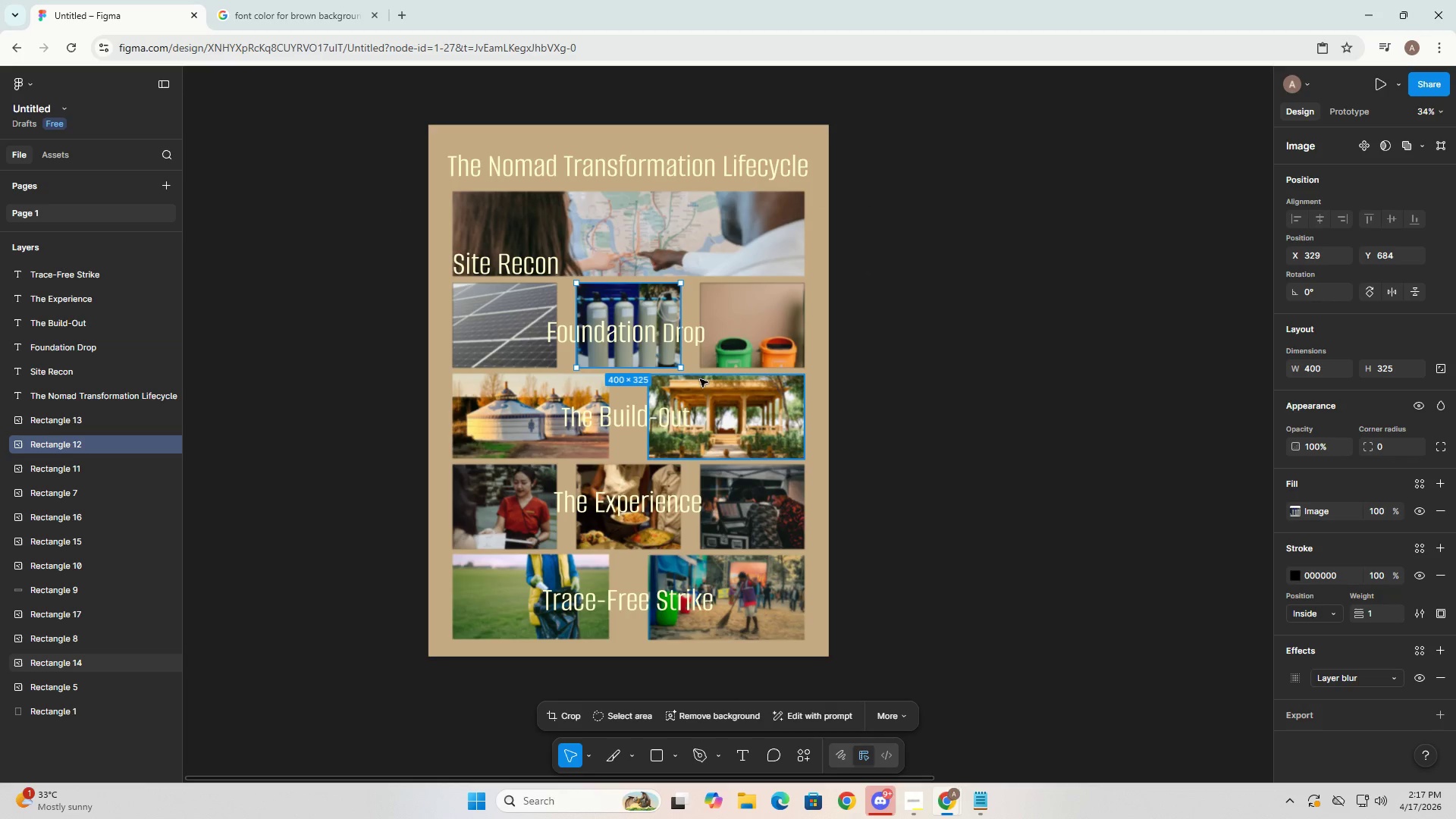 
left_click([697, 343])
 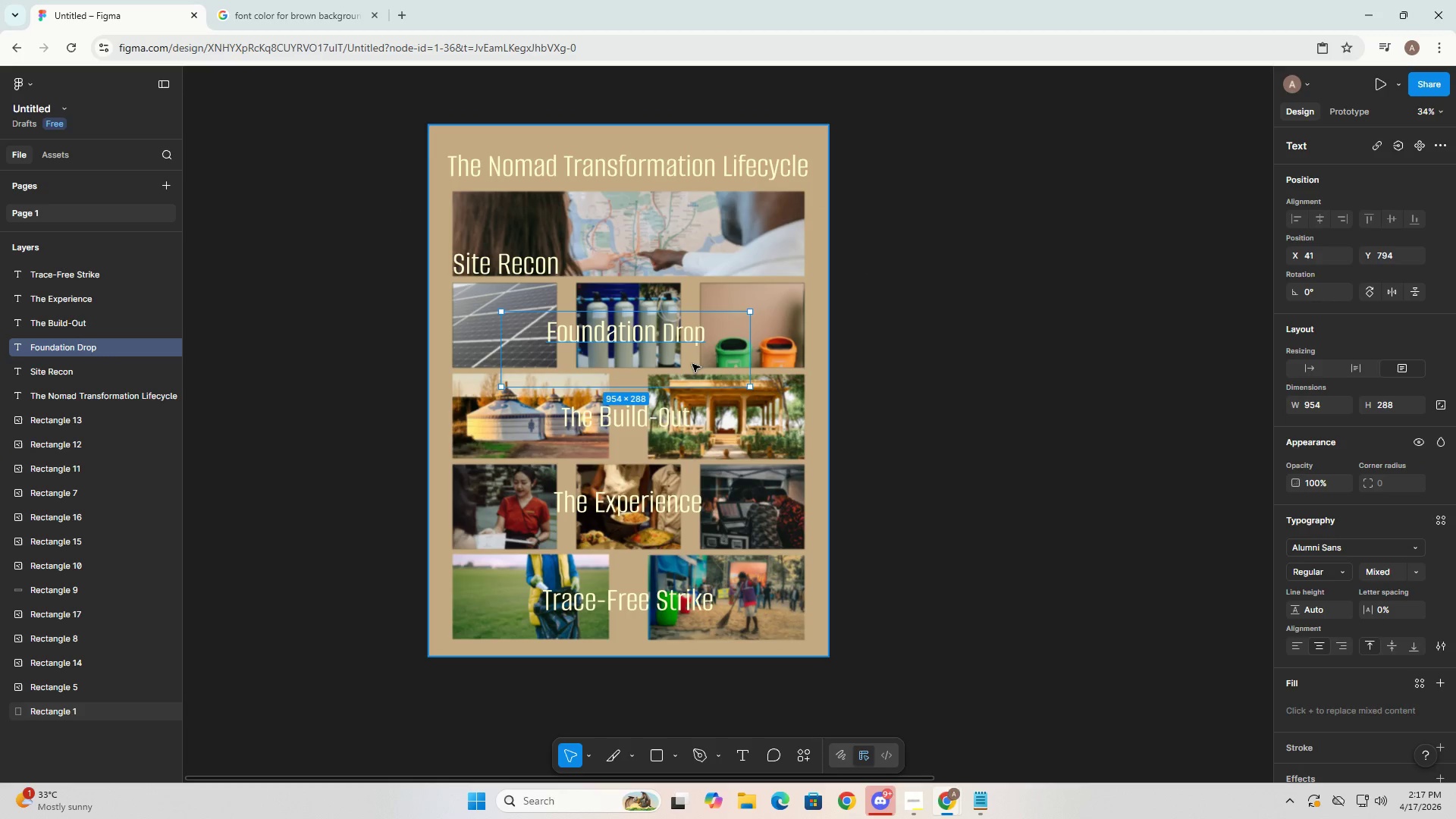 
left_click_drag(start_coordinate=[692, 364], to_coordinate=[598, 390])
 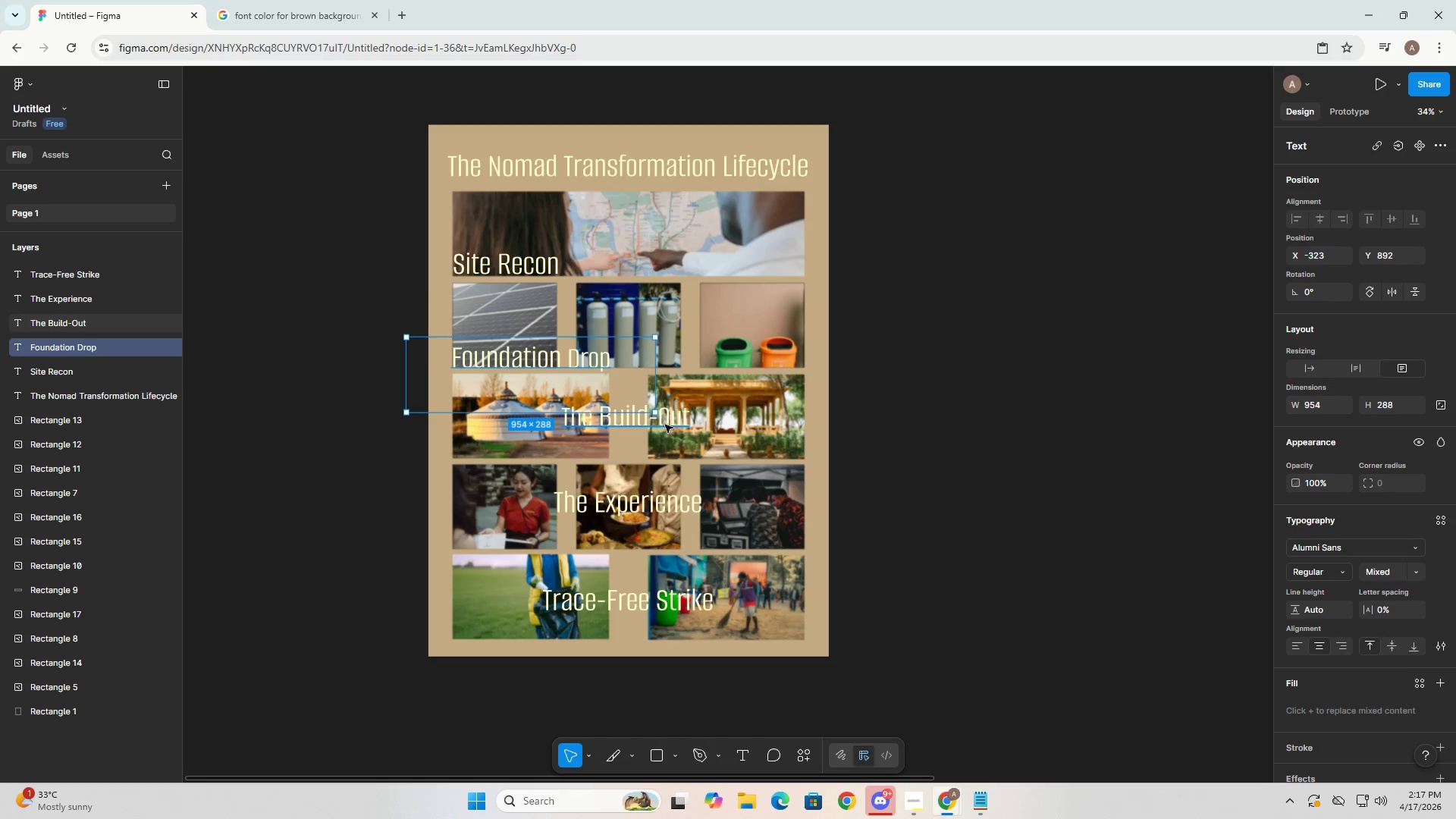 
left_click([664, 423])
 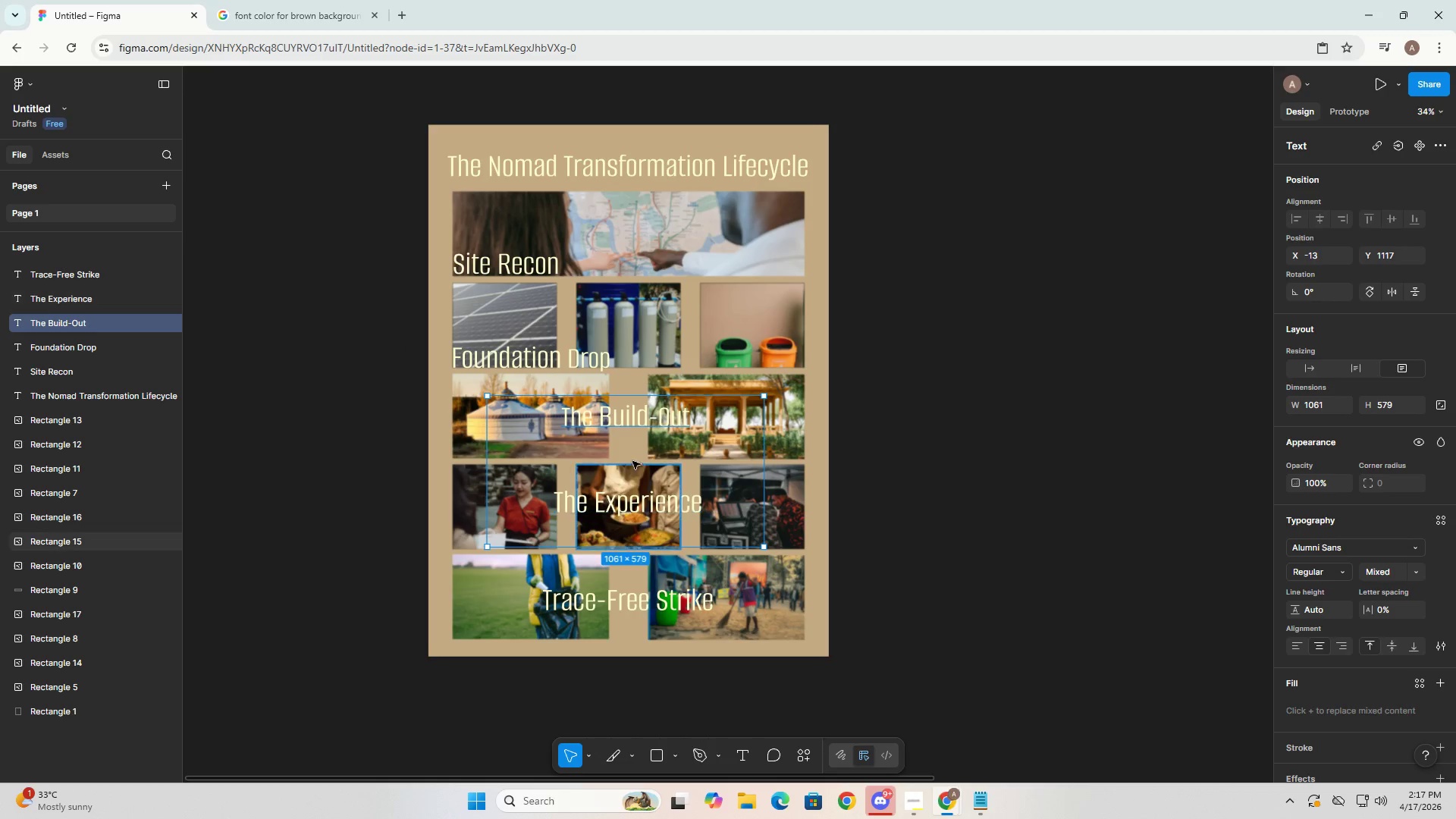 
left_click_drag(start_coordinate=[633, 447], to_coordinate=[521, 478])
 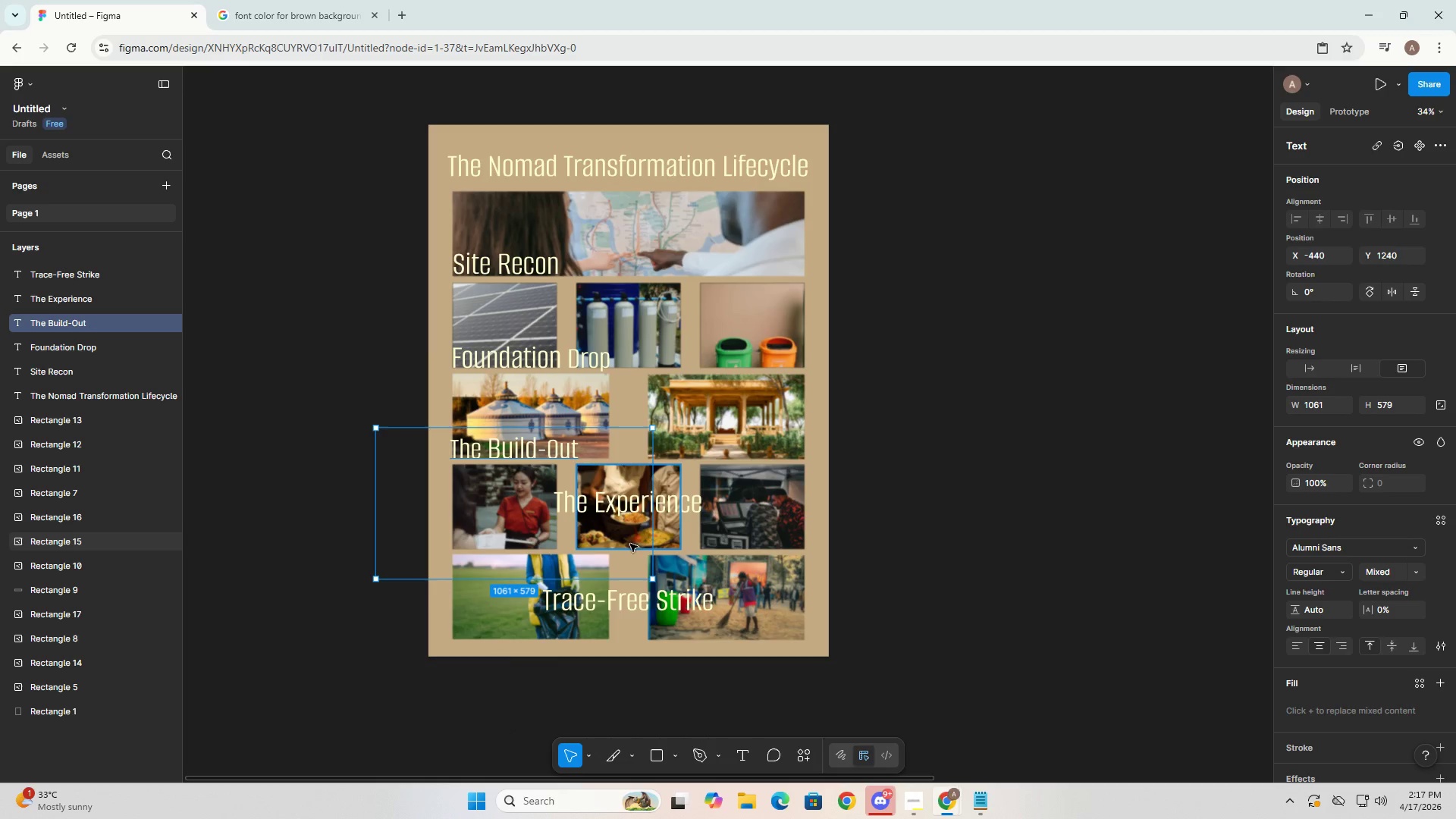 
left_click([628, 509])
 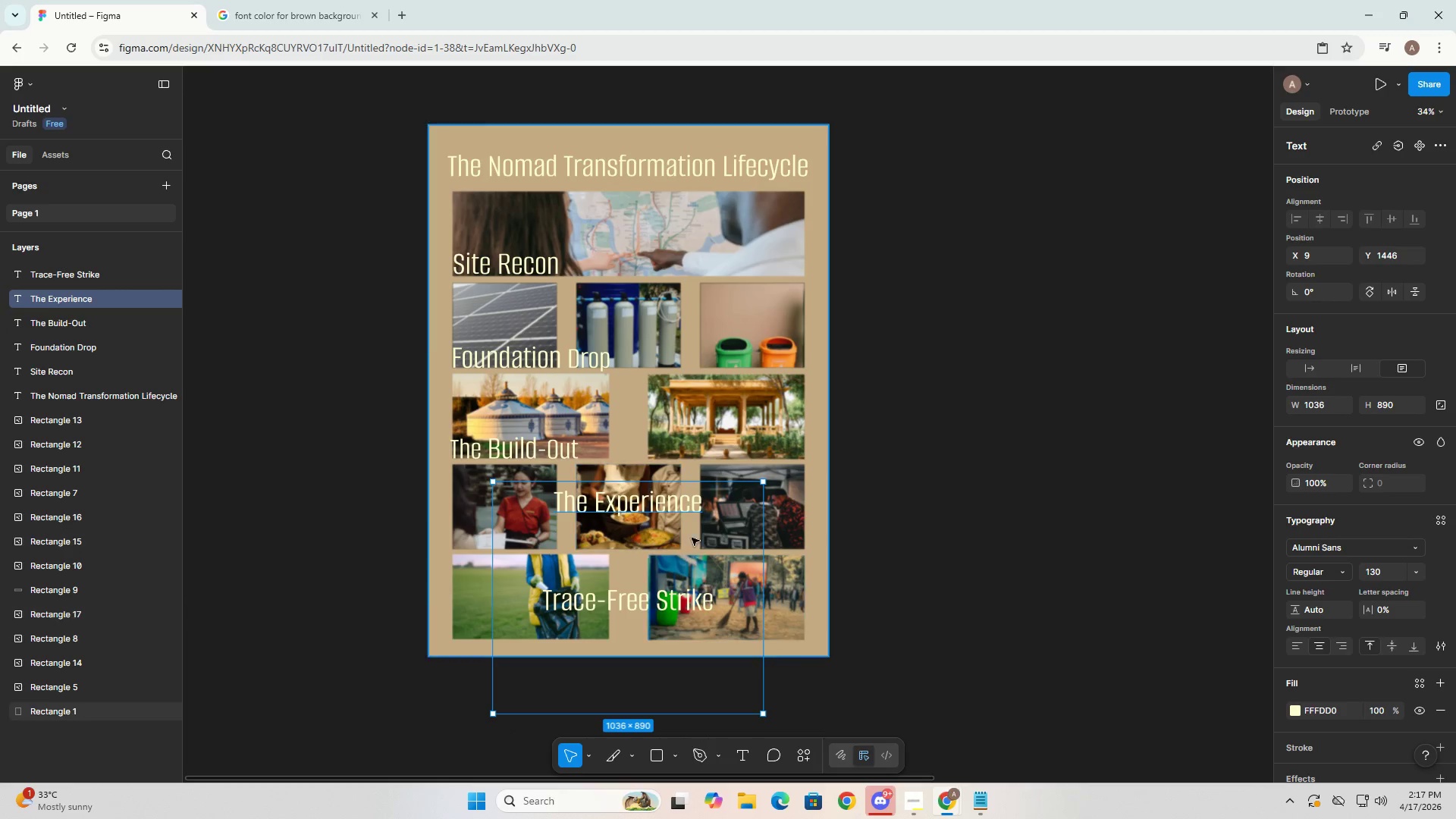 
left_click_drag(start_coordinate=[692, 535], to_coordinate=[585, 571])
 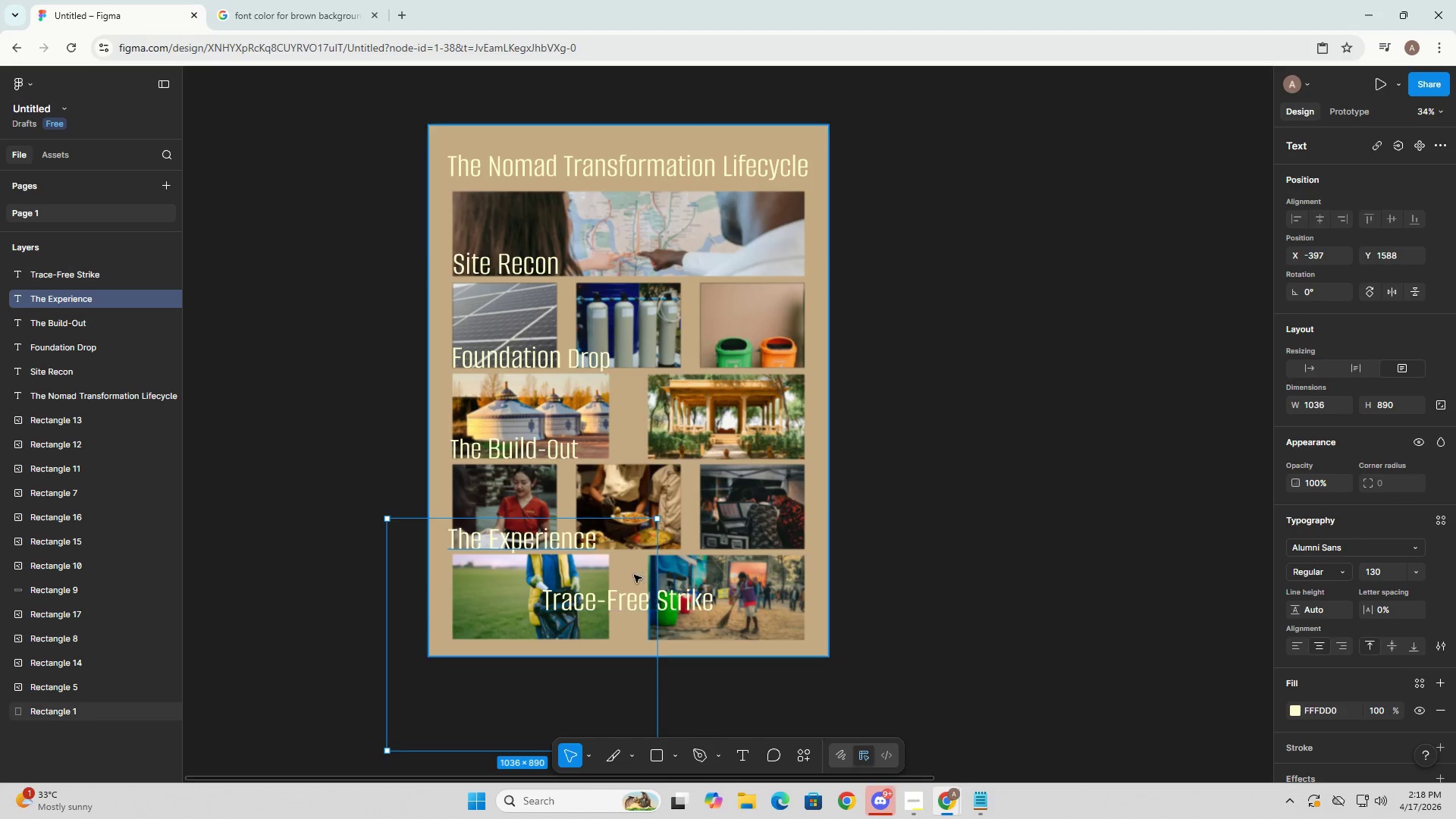 
left_click([629, 573])
 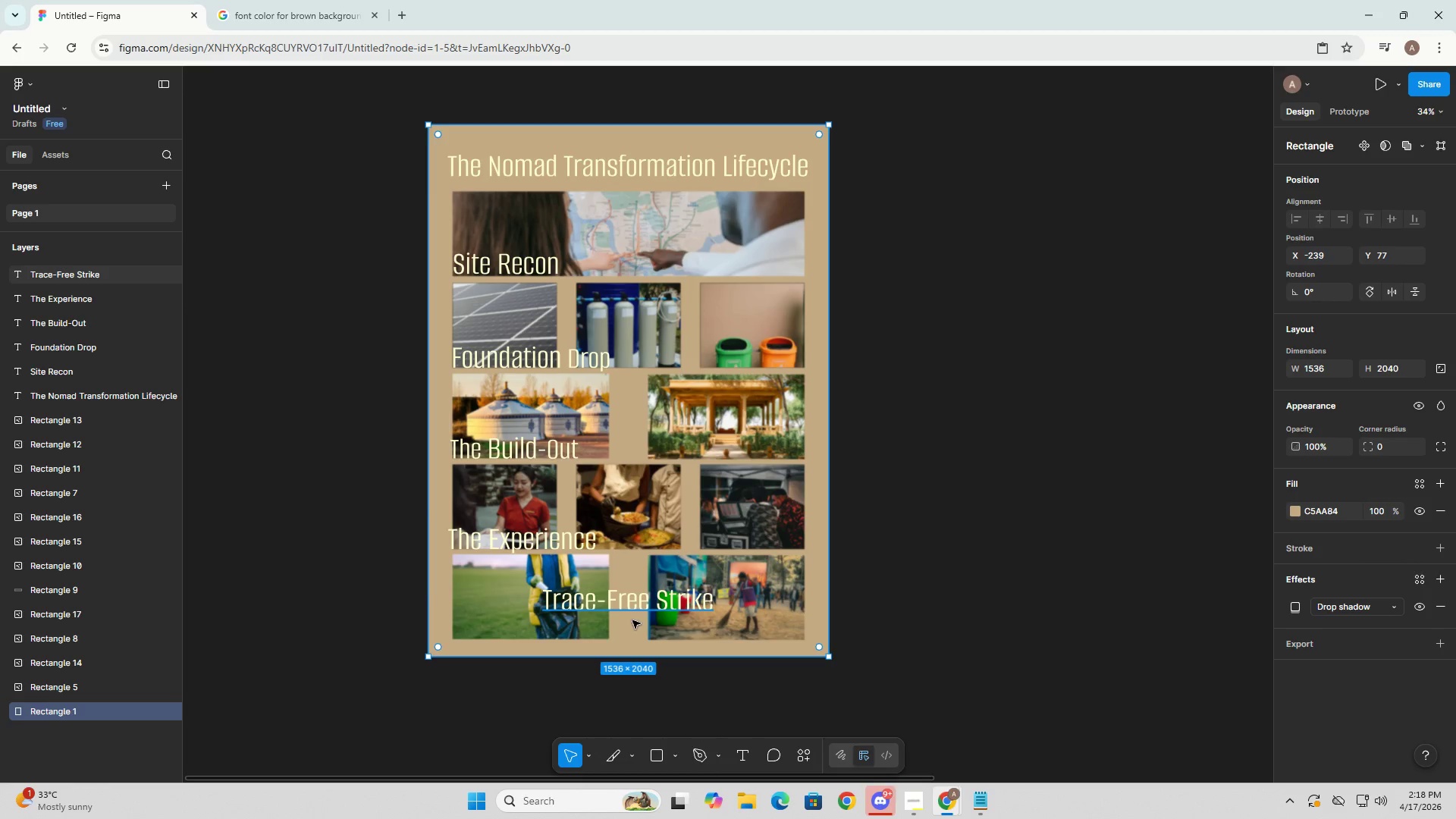 
double_click([627, 599])
 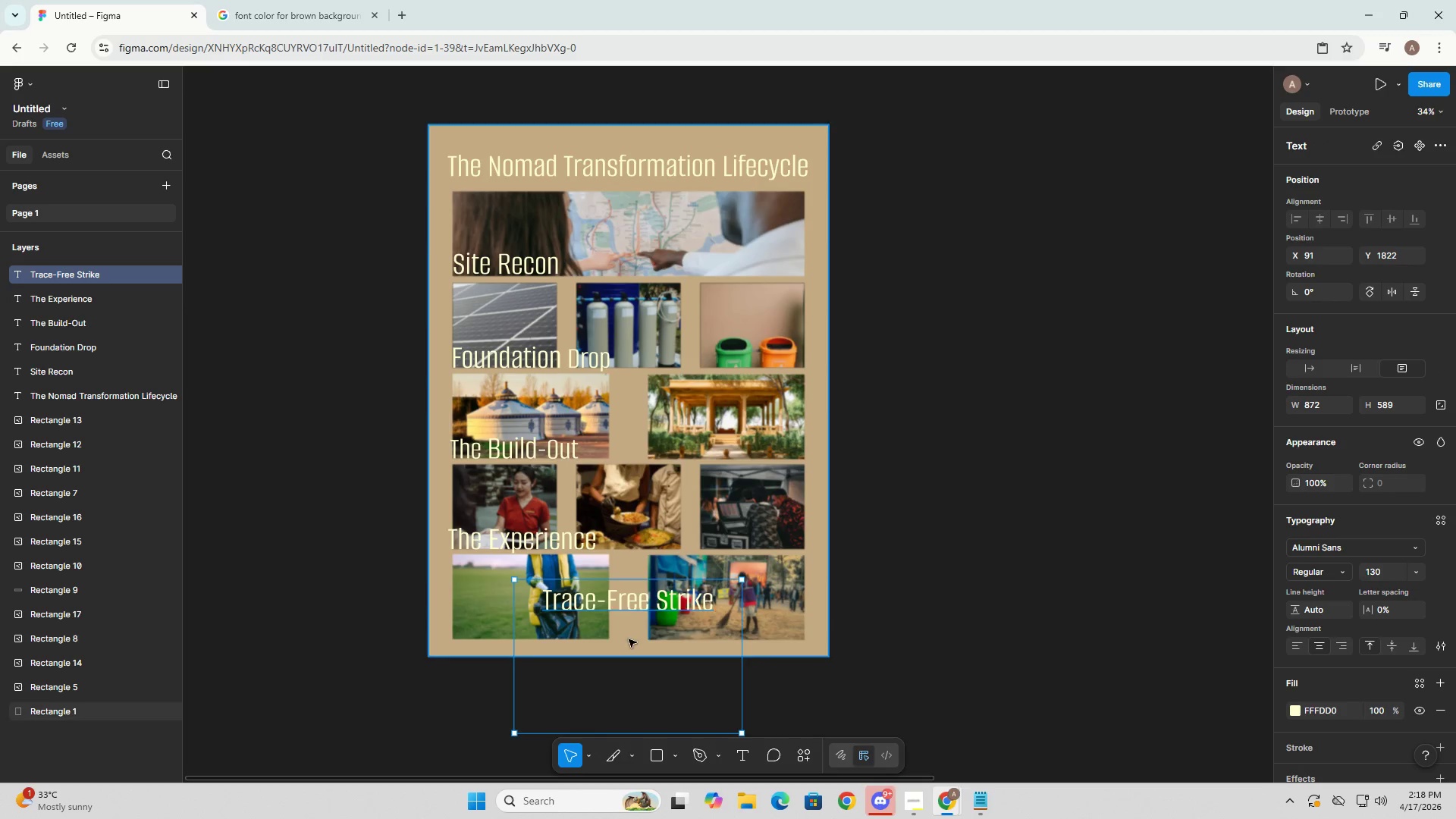 
left_click_drag(start_coordinate=[632, 637], to_coordinate=[541, 666])
 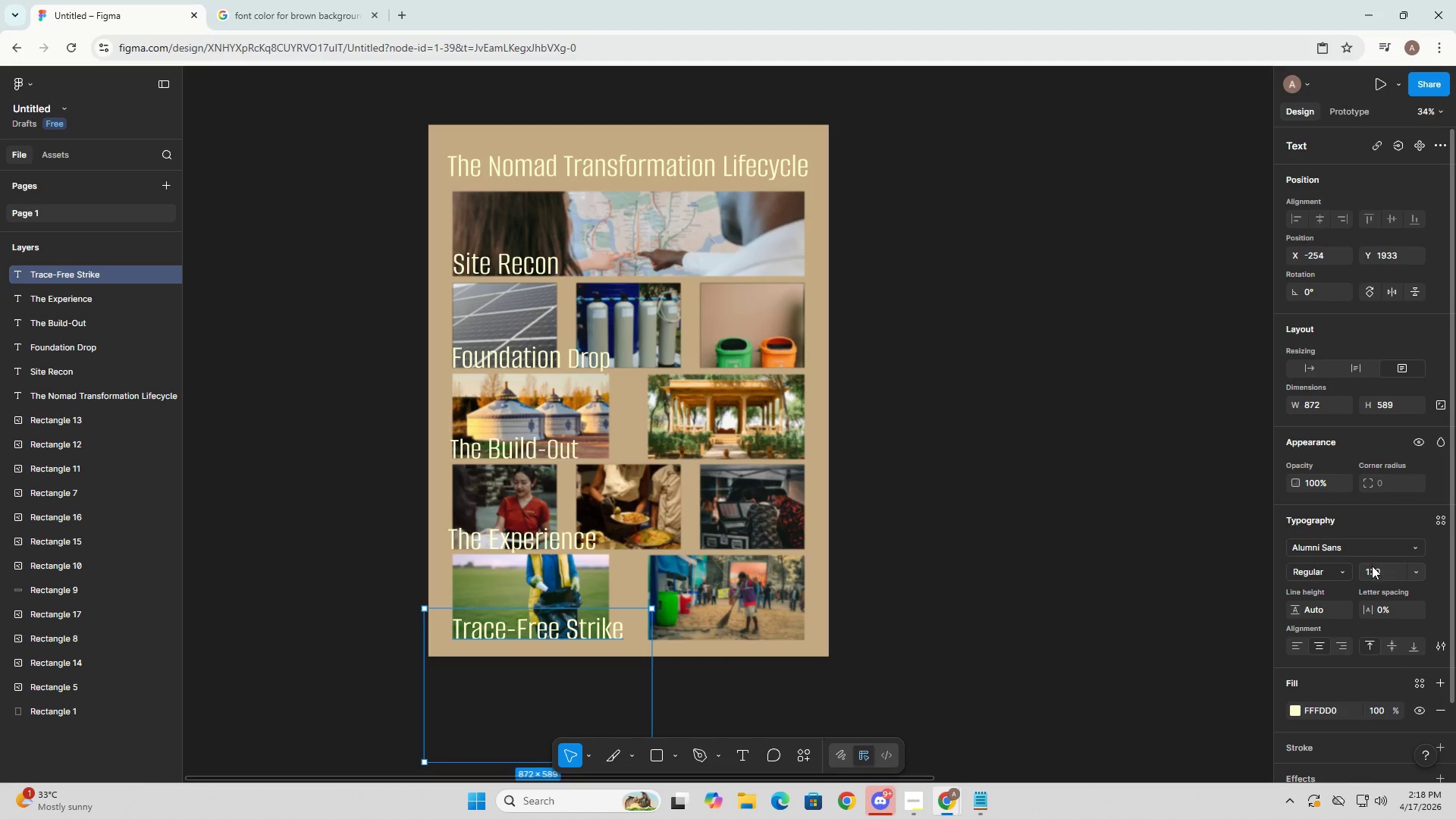 
hold_key(key=ControlLeft, duration=0.48)
left_click_drag(start_coordinate=[595, 652], to_coordinate=[592, 655])
 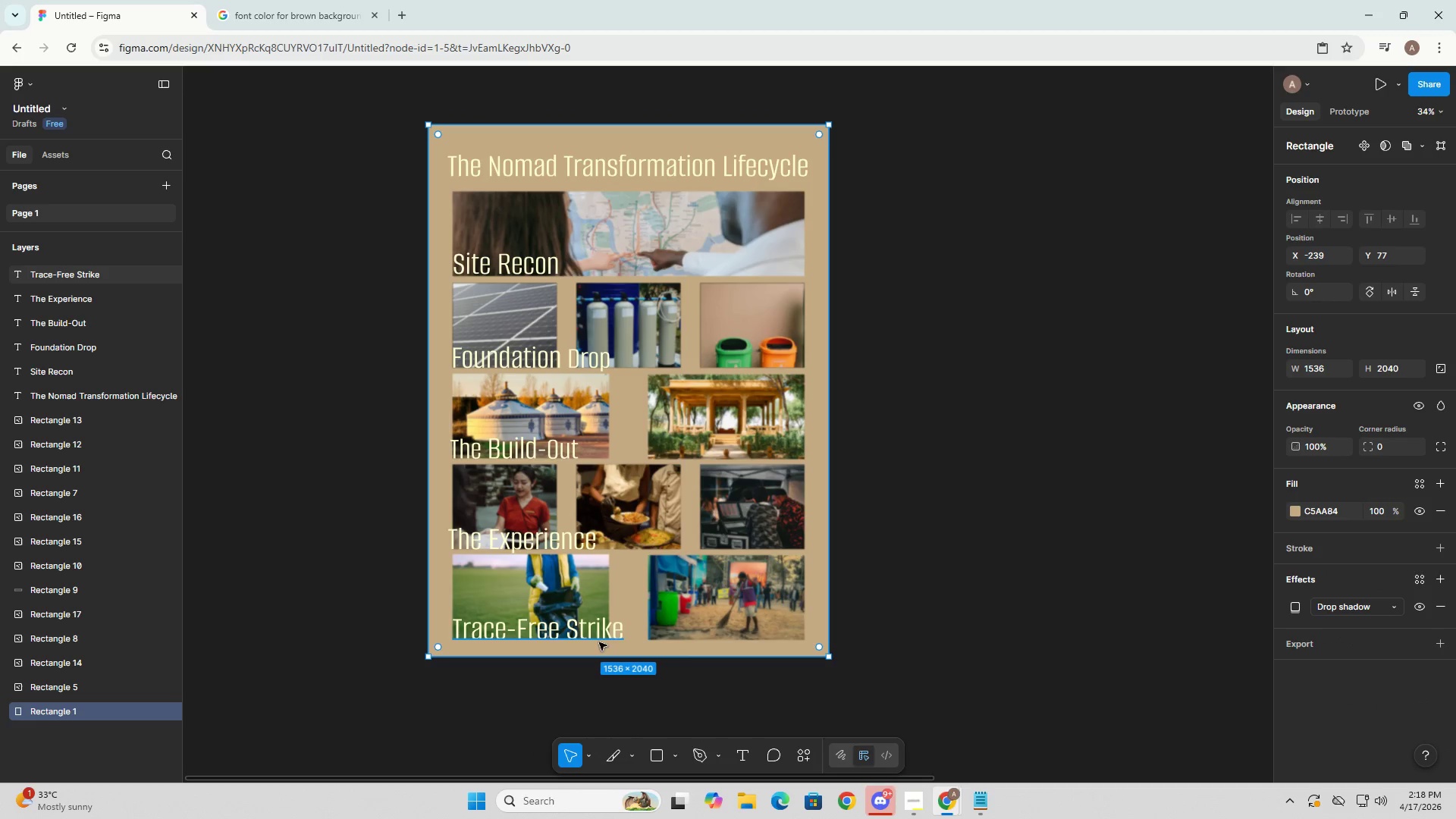 
left_click([603, 635])
 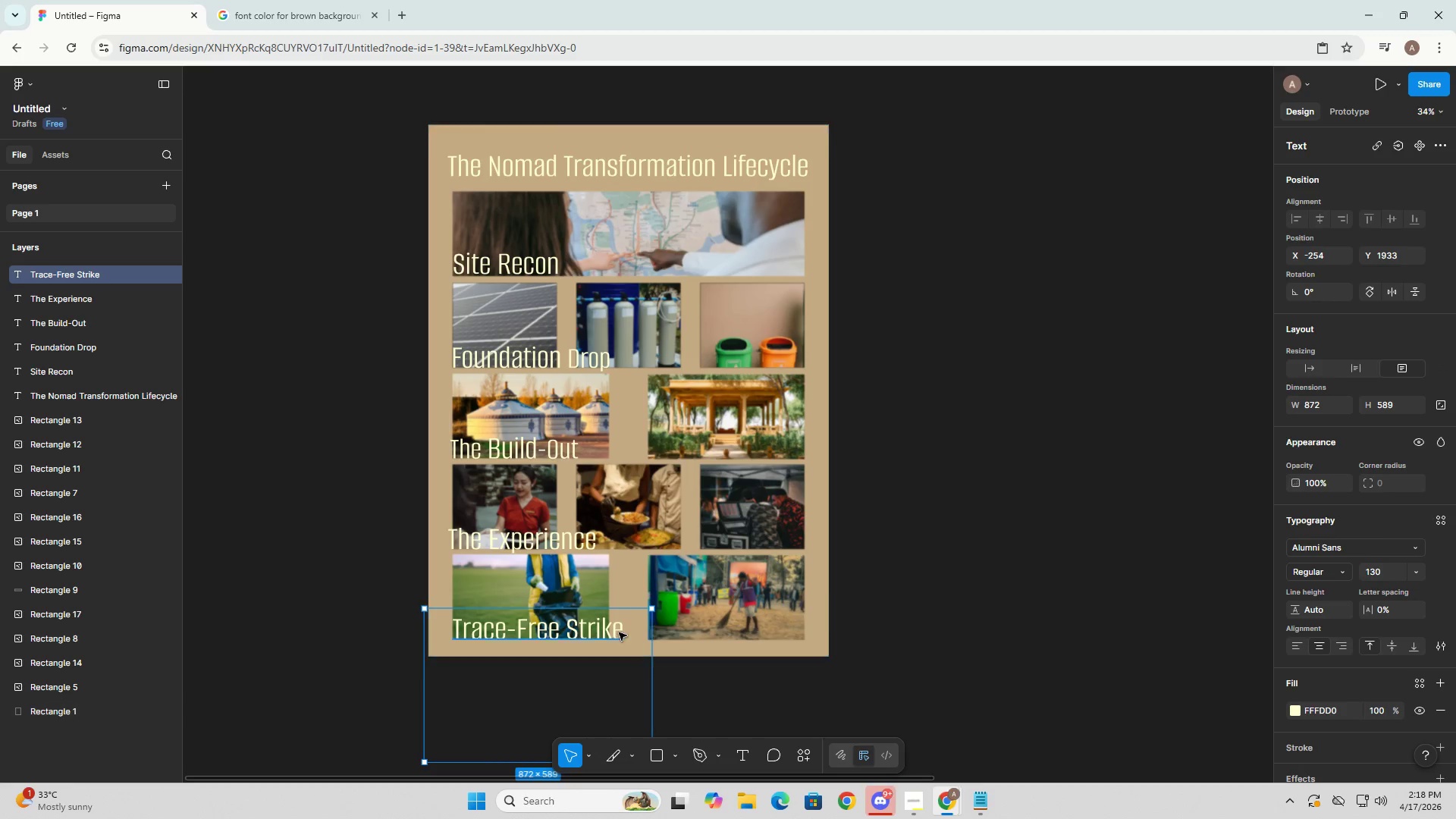 
key(Control+A)
 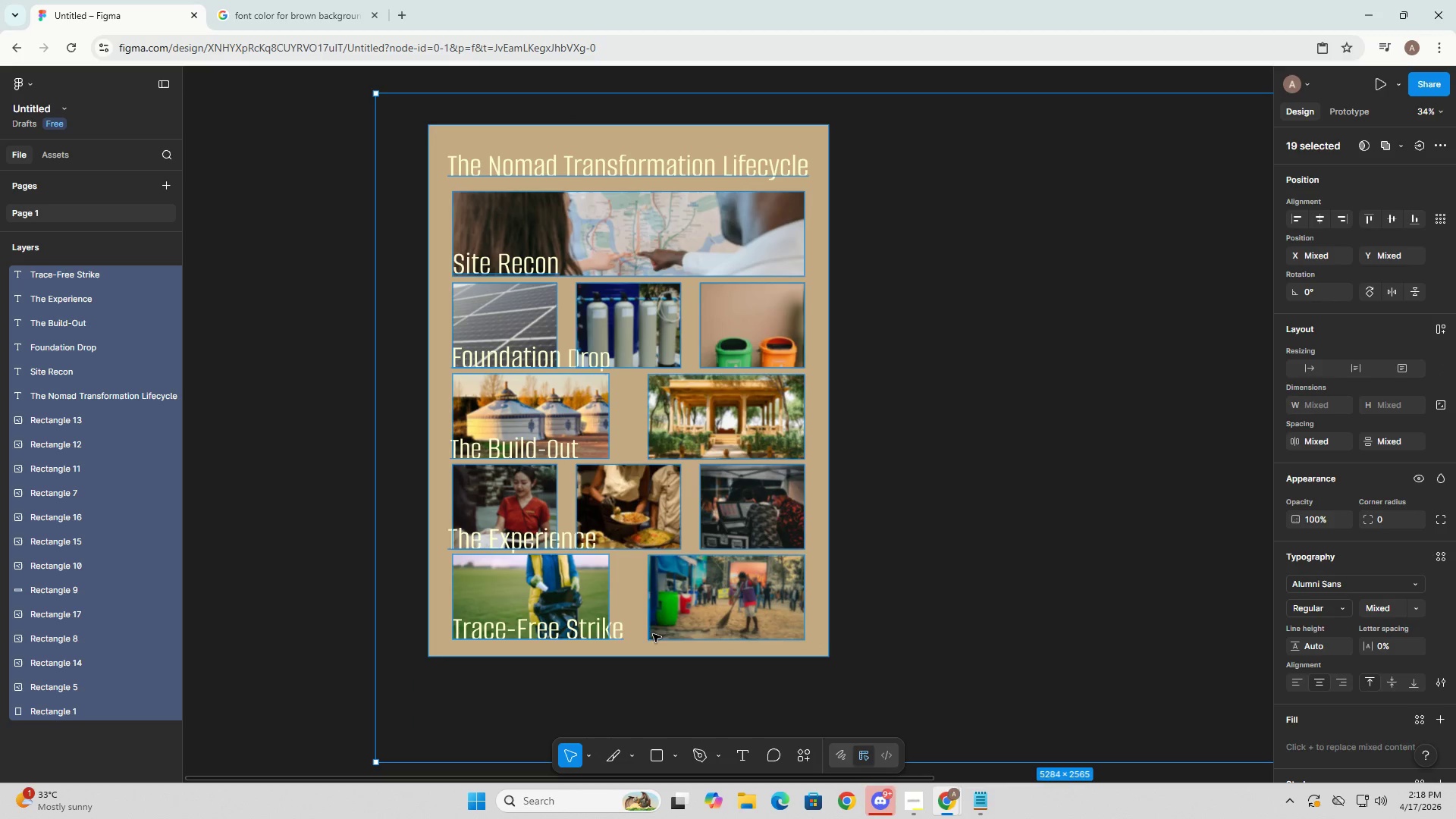 
left_click([607, 634])
 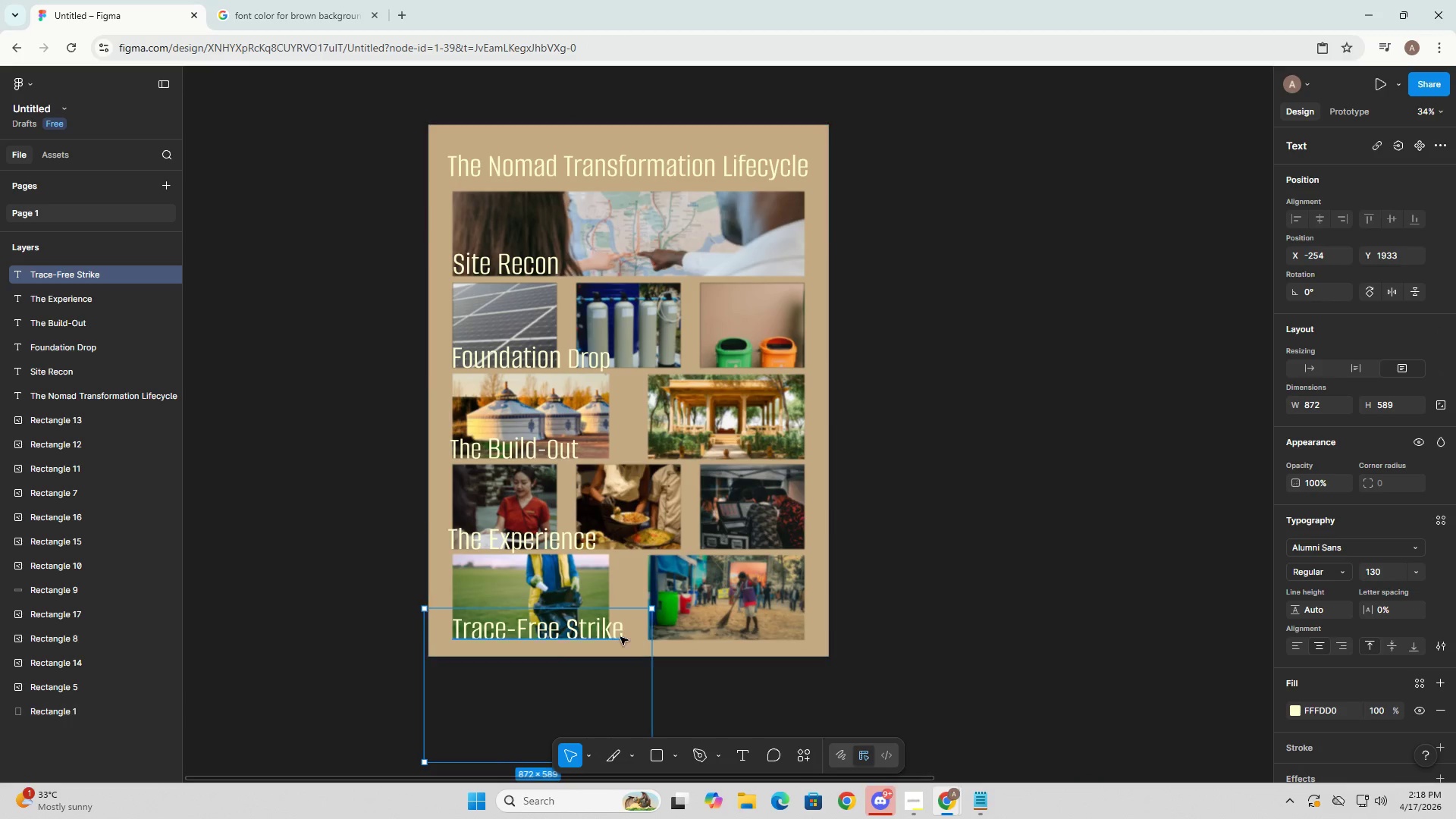 
double_click([621, 635])
 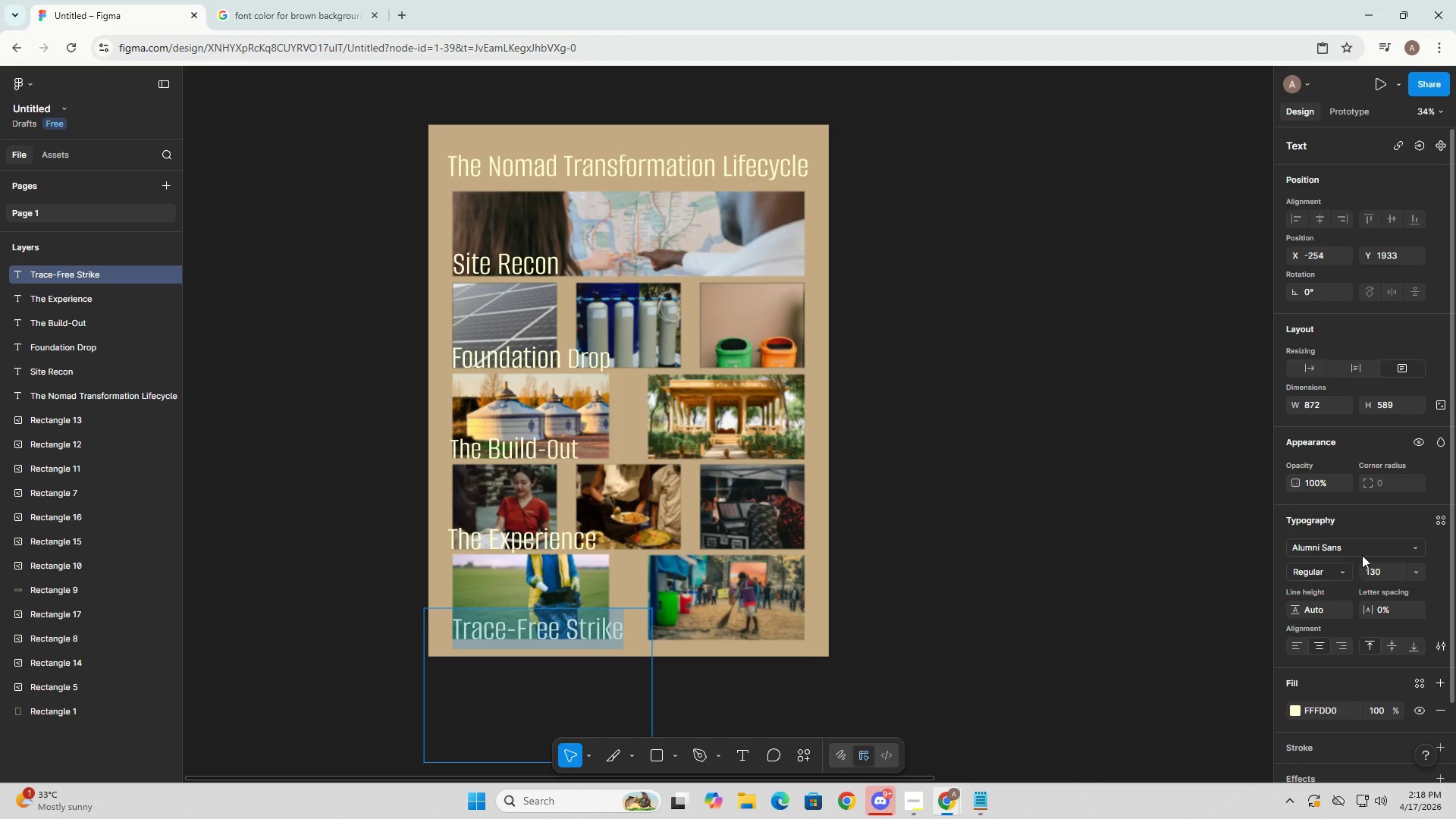 
left_click([1385, 573])
 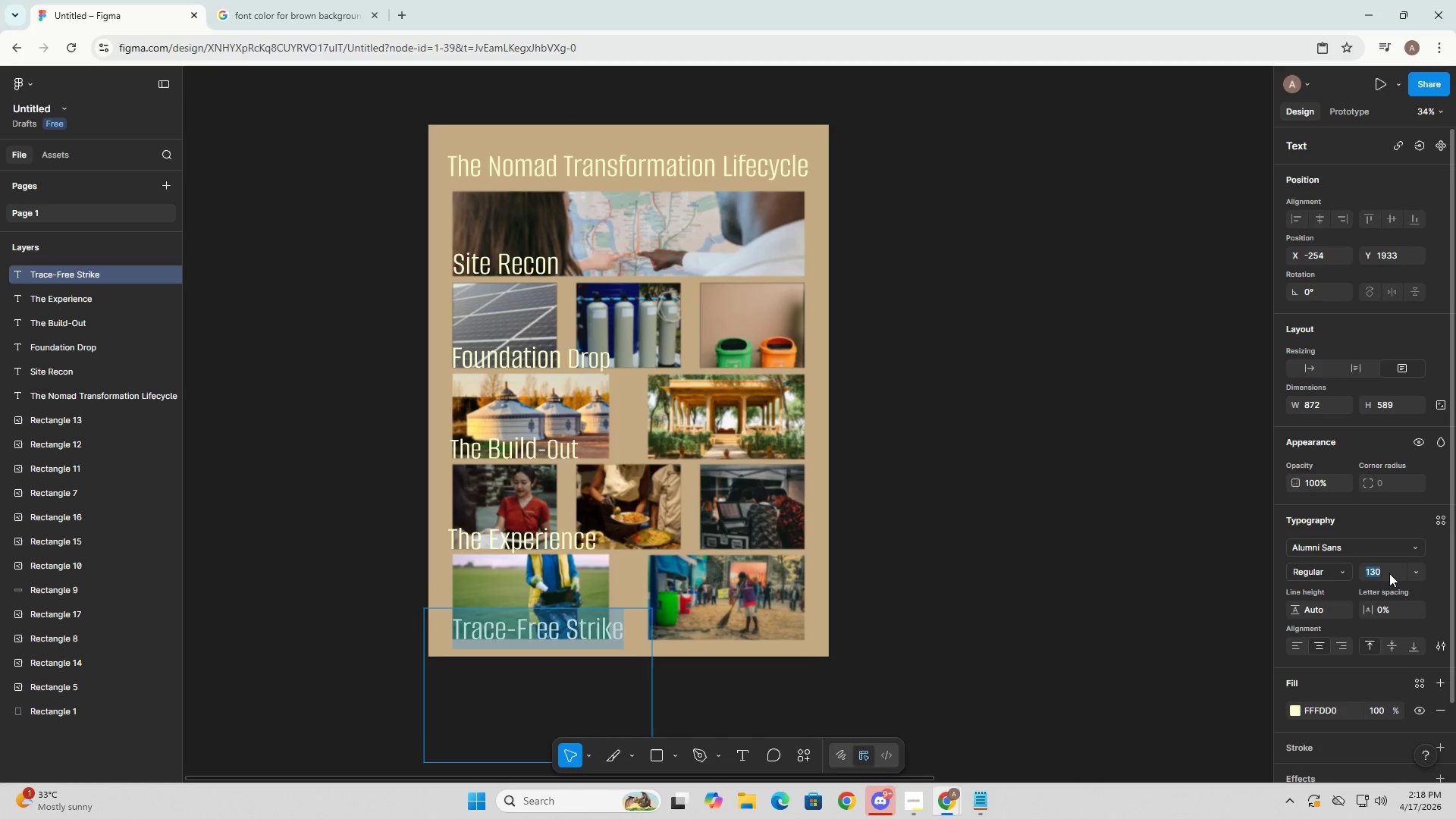 
key(Numpad1)
 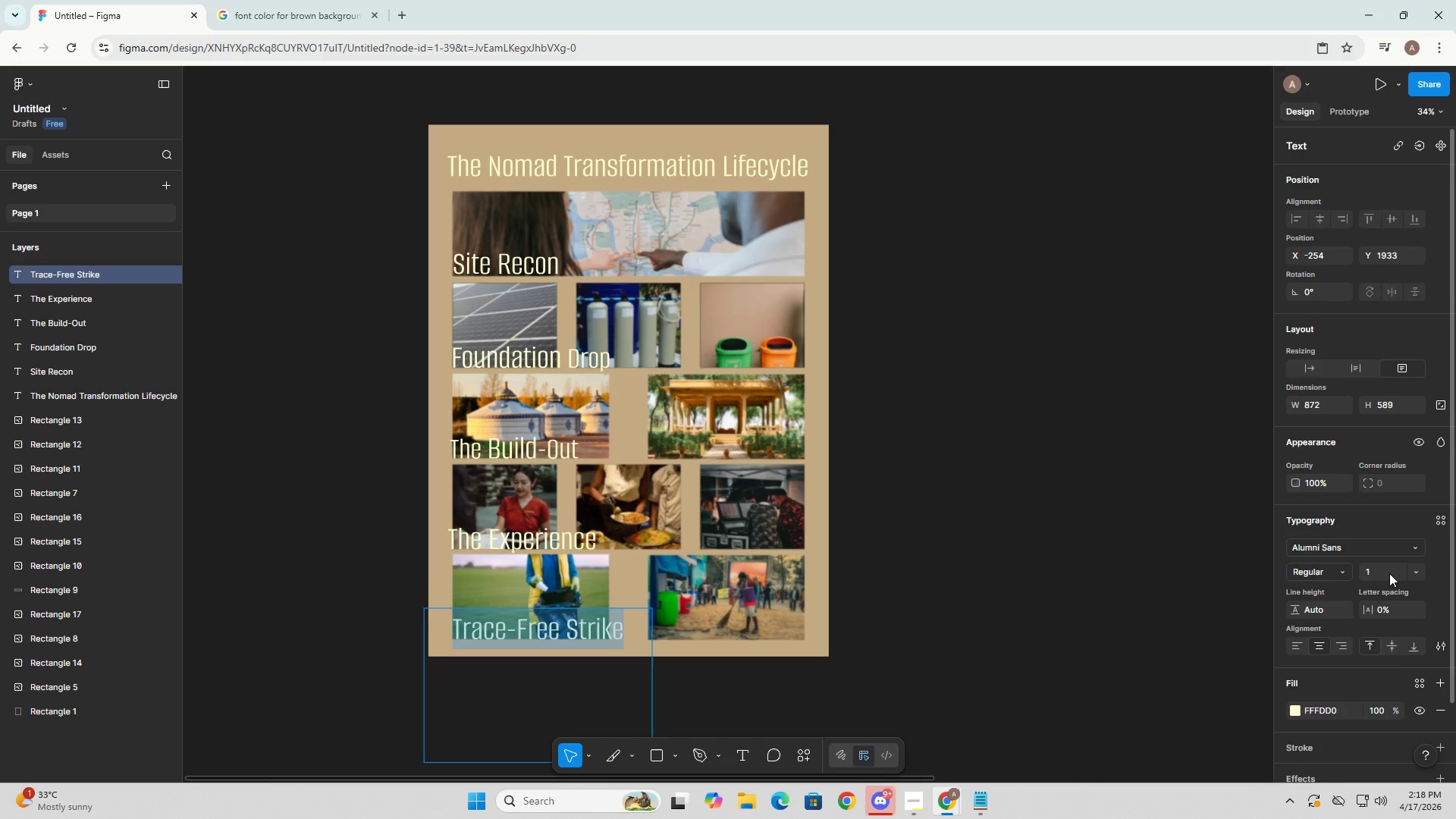 
key(Numpad2)
 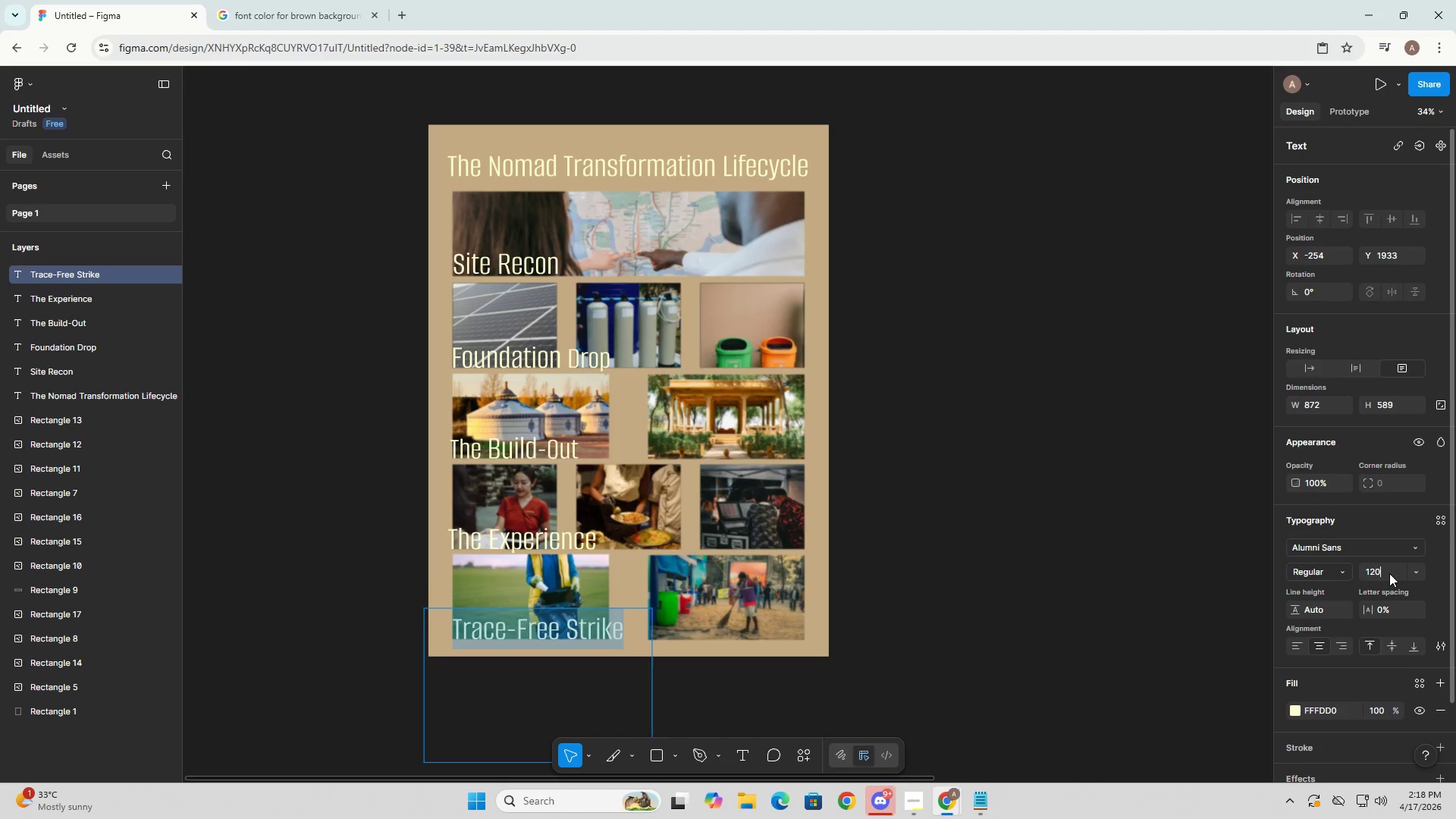 
key(Numpad0)
 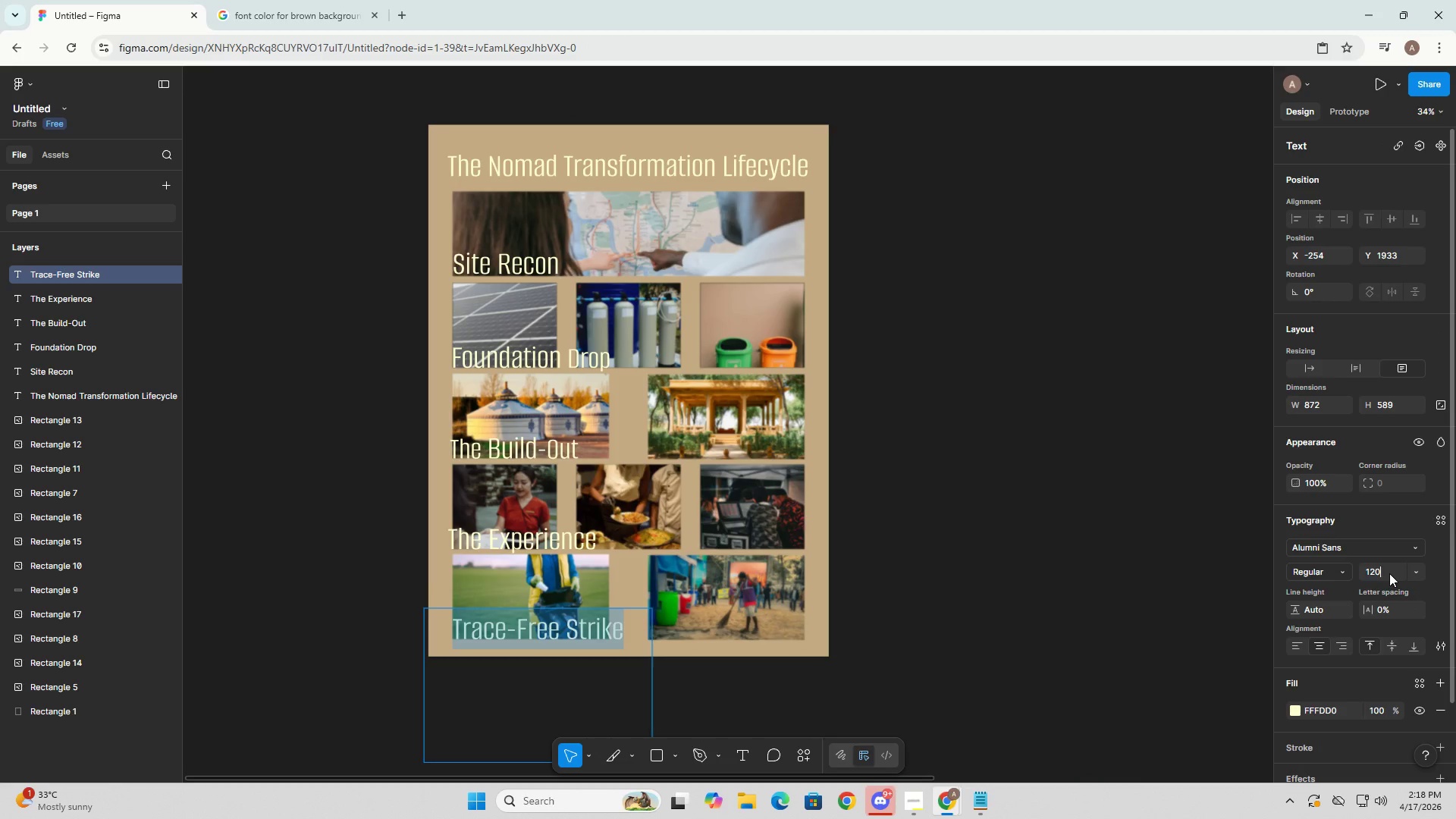 
key(NumpadEnter)
 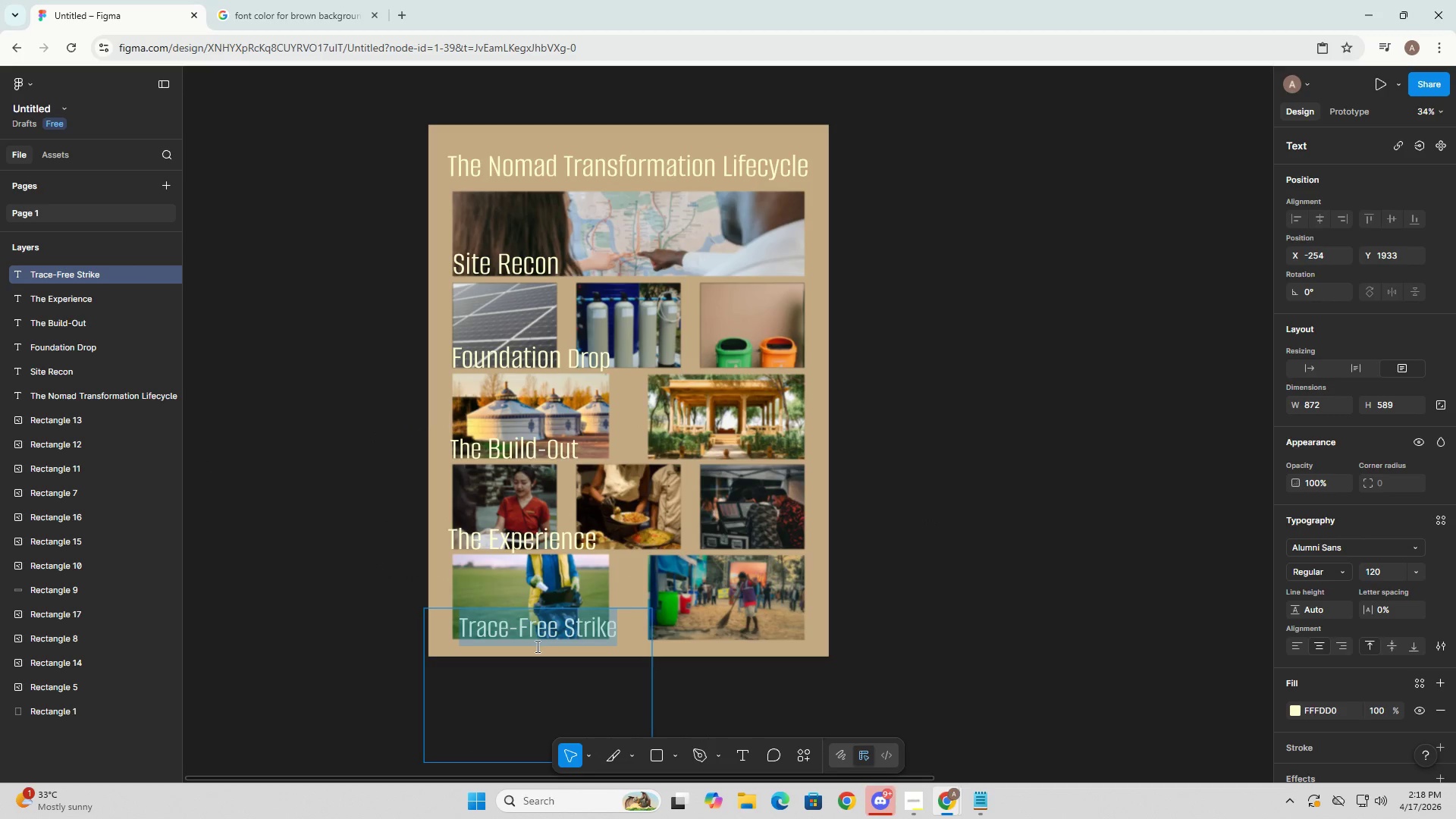 
left_click([625, 610])
 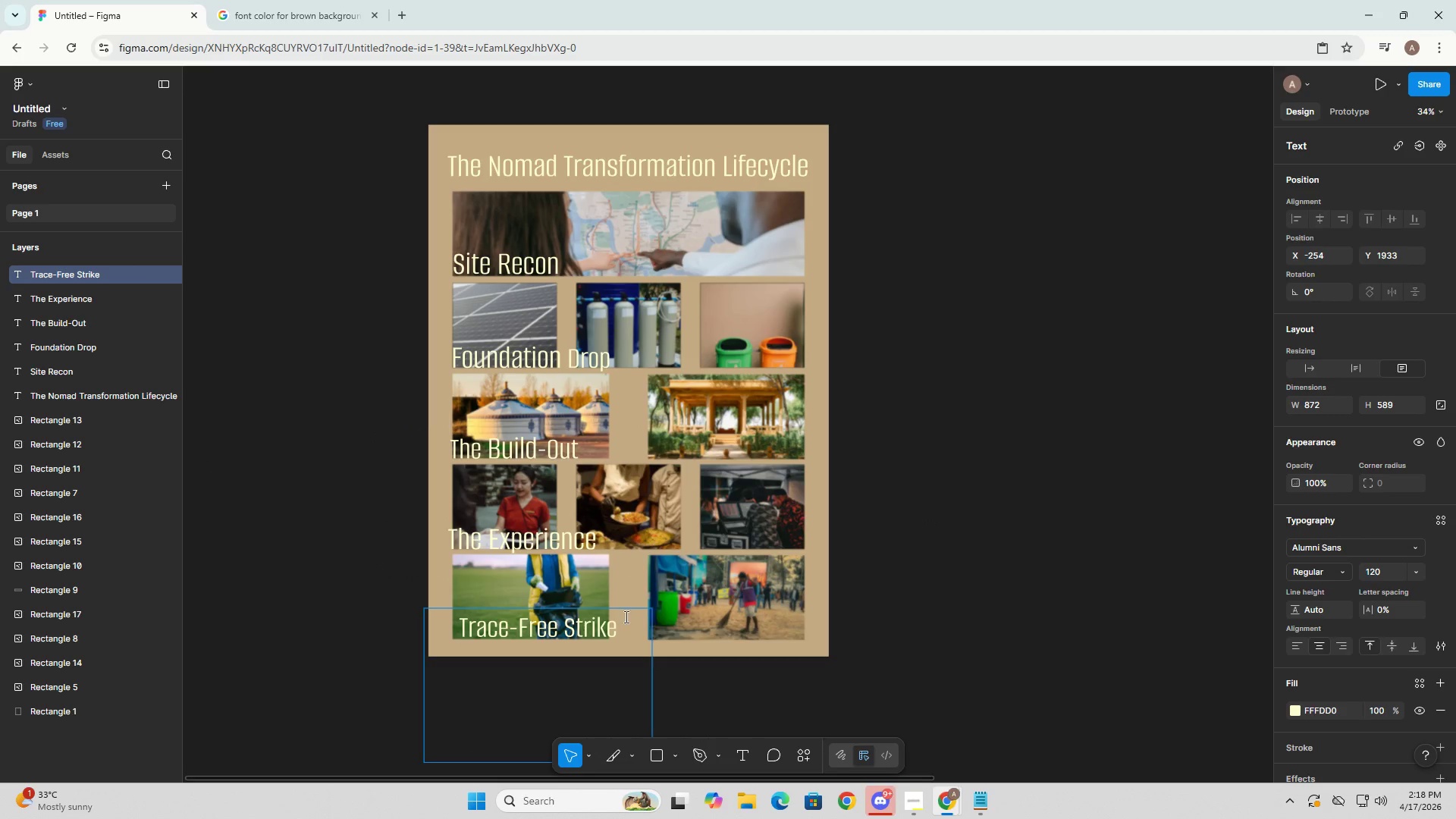 
left_click_drag(start_coordinate=[624, 633], to_coordinate=[616, 635])
 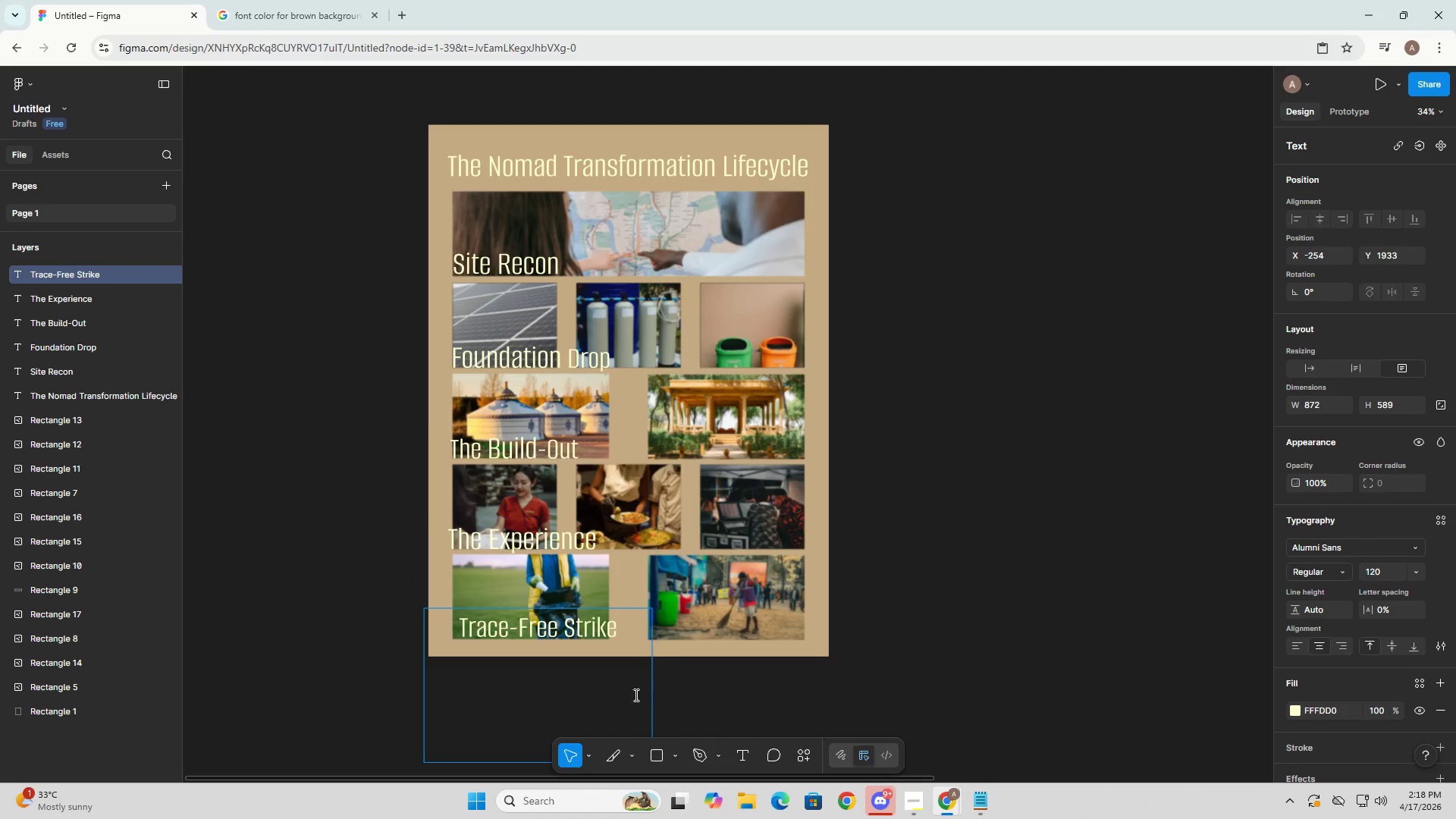 
left_click_drag(start_coordinate=[592, 678], to_coordinate=[573, 678])
 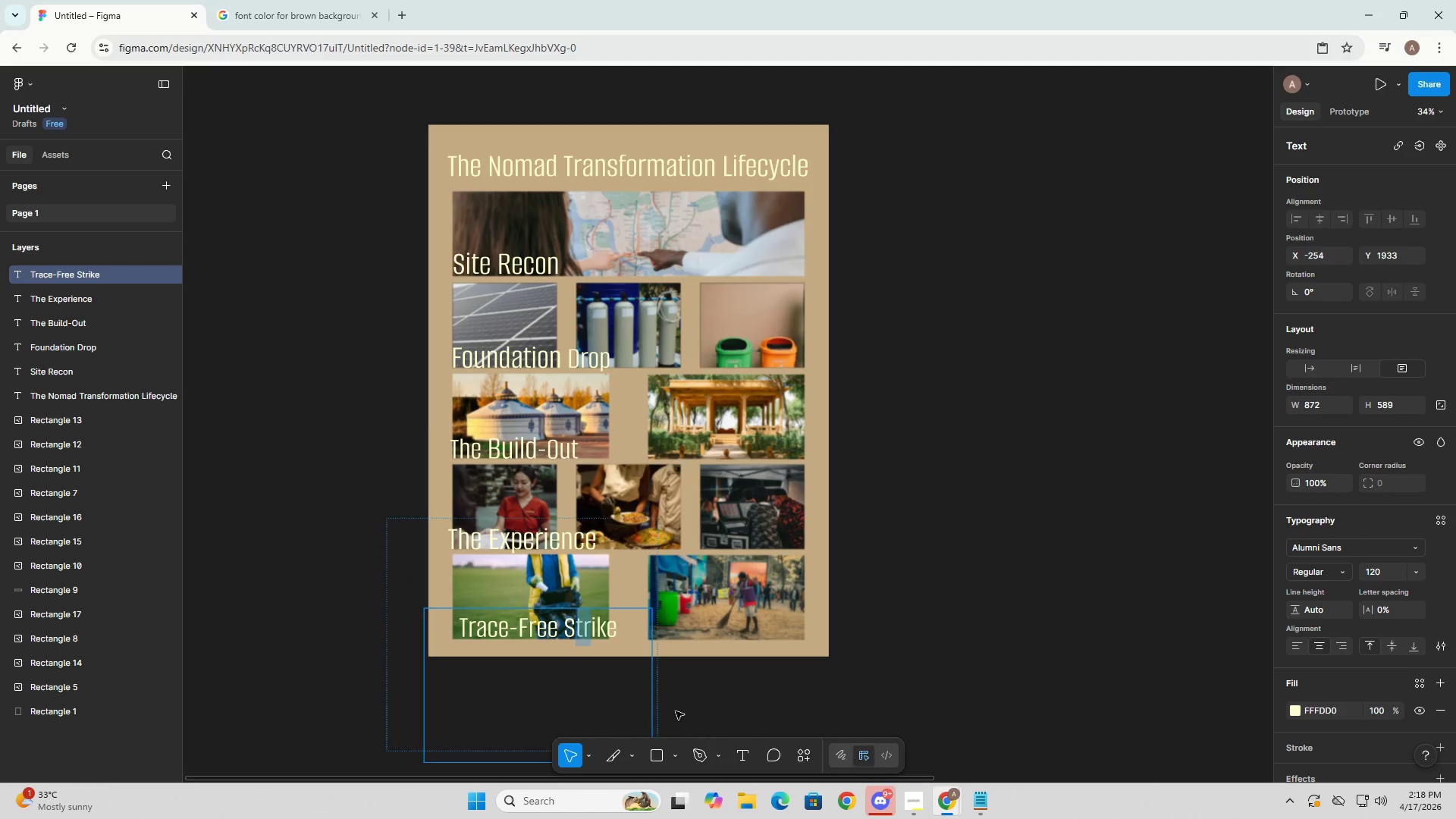 
left_click([781, 711])
 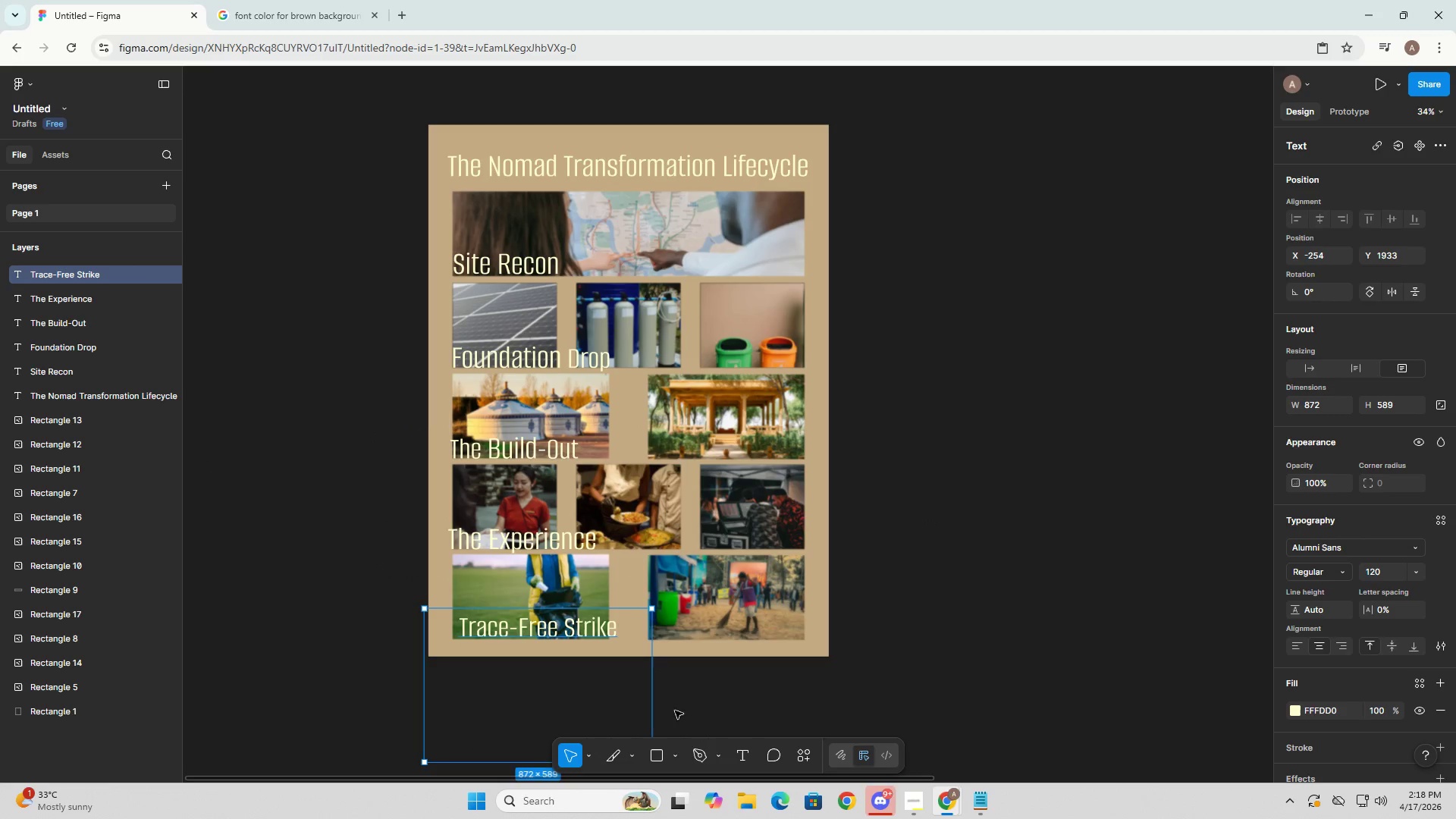 
left_click_drag(start_coordinate=[568, 707], to_coordinate=[558, 710])
 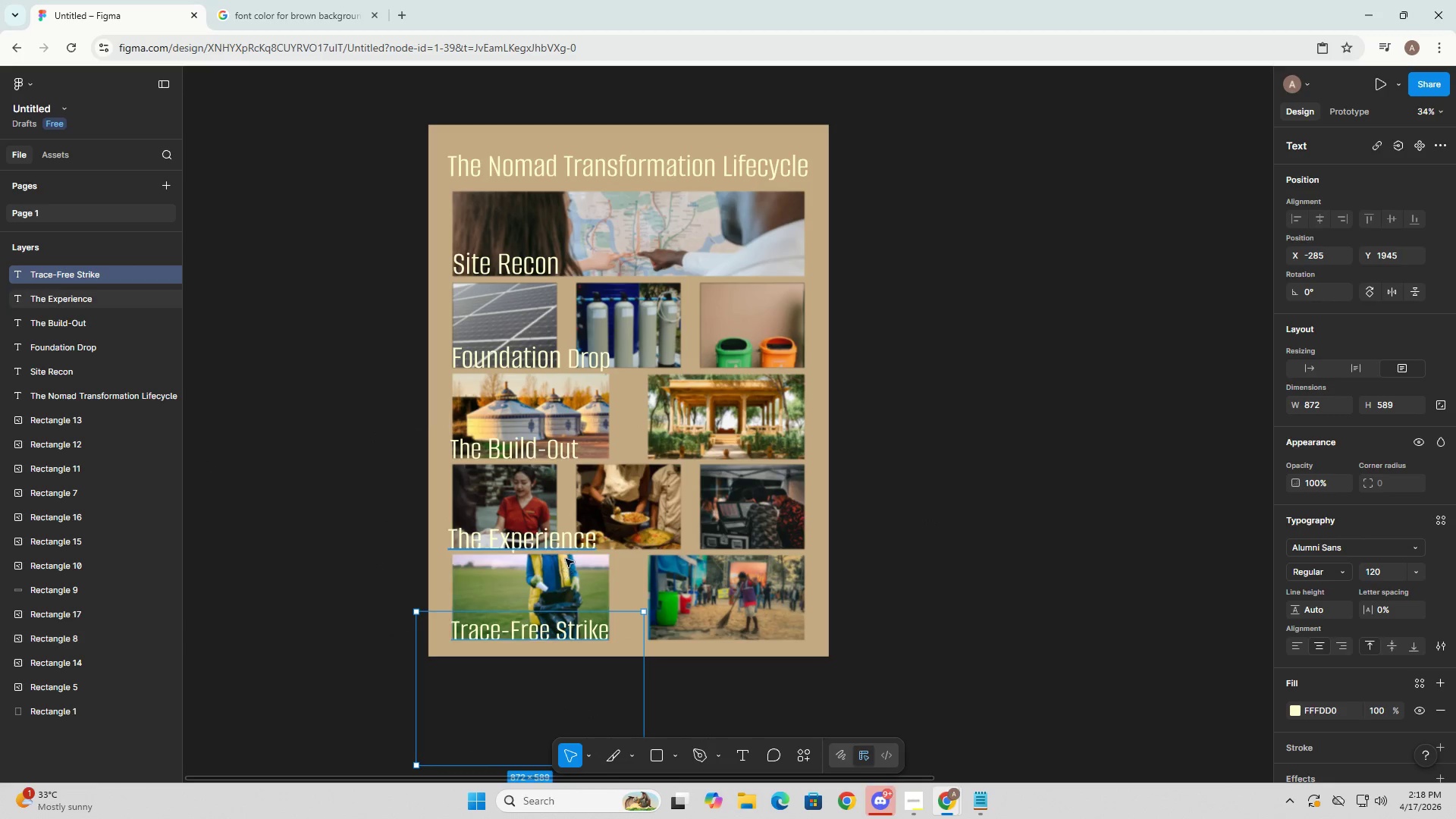 
left_click([561, 535])
 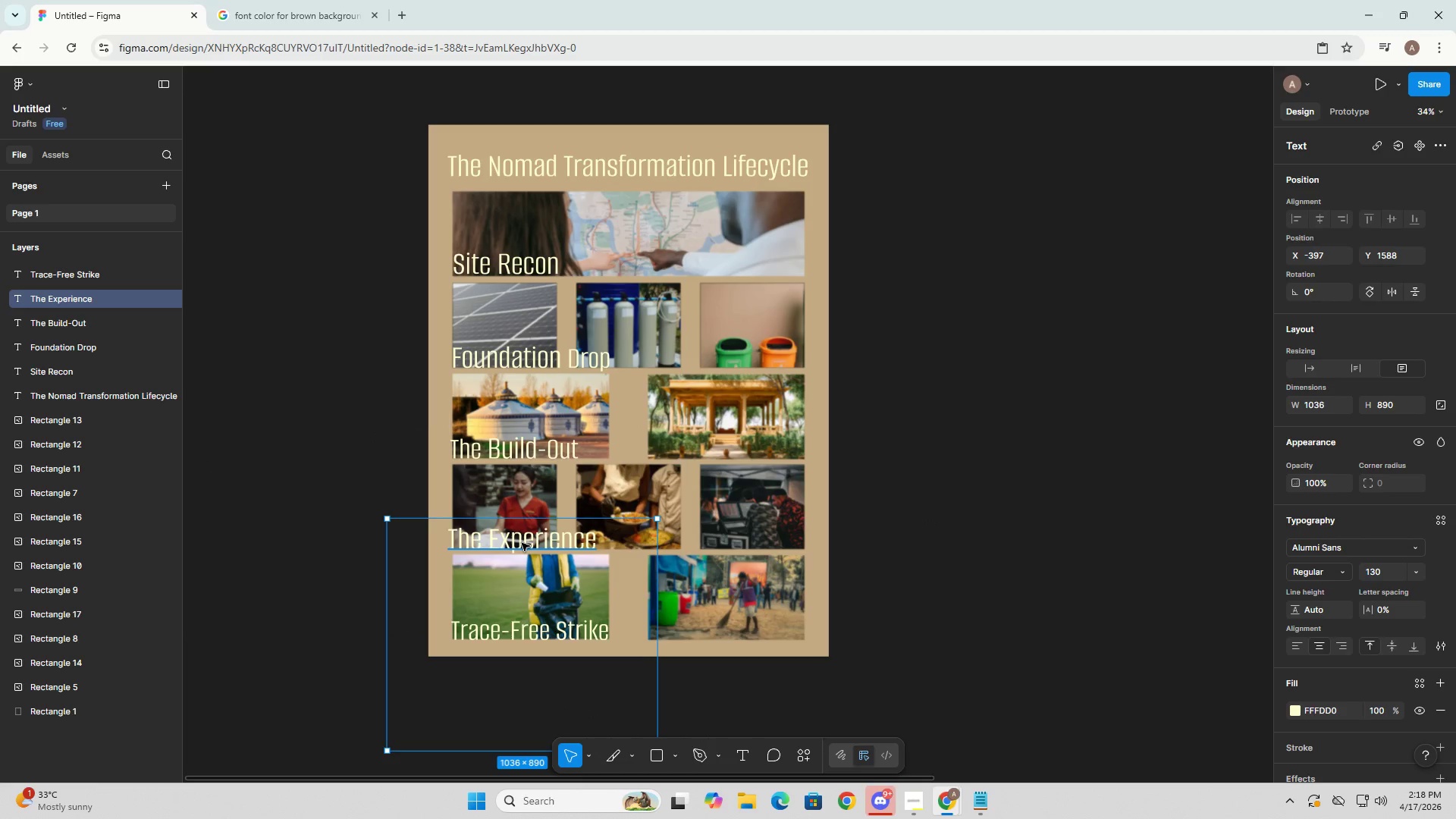 
double_click([522, 543])
 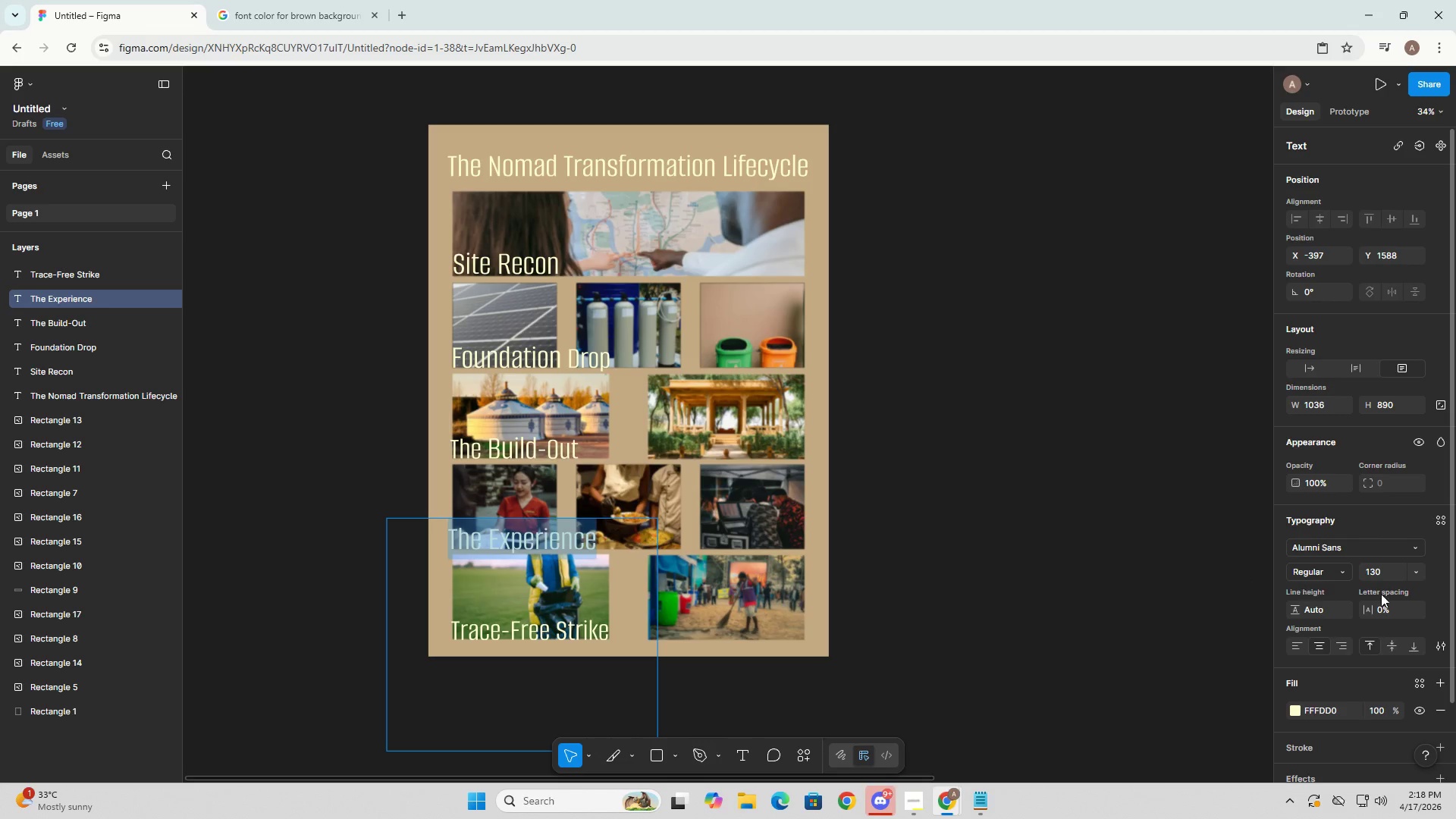 
left_click([1378, 580])
 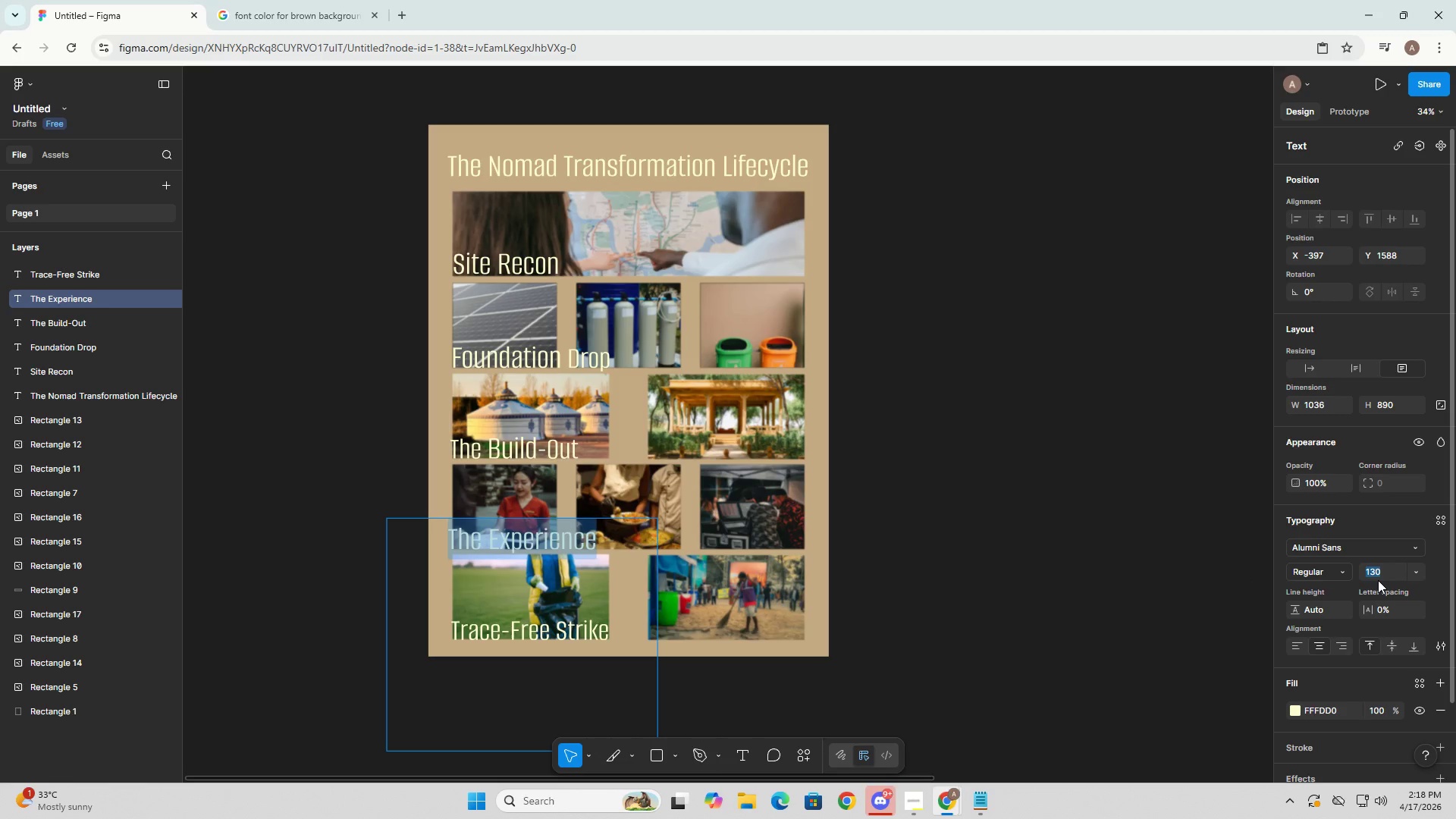 
key(Numpad1)
 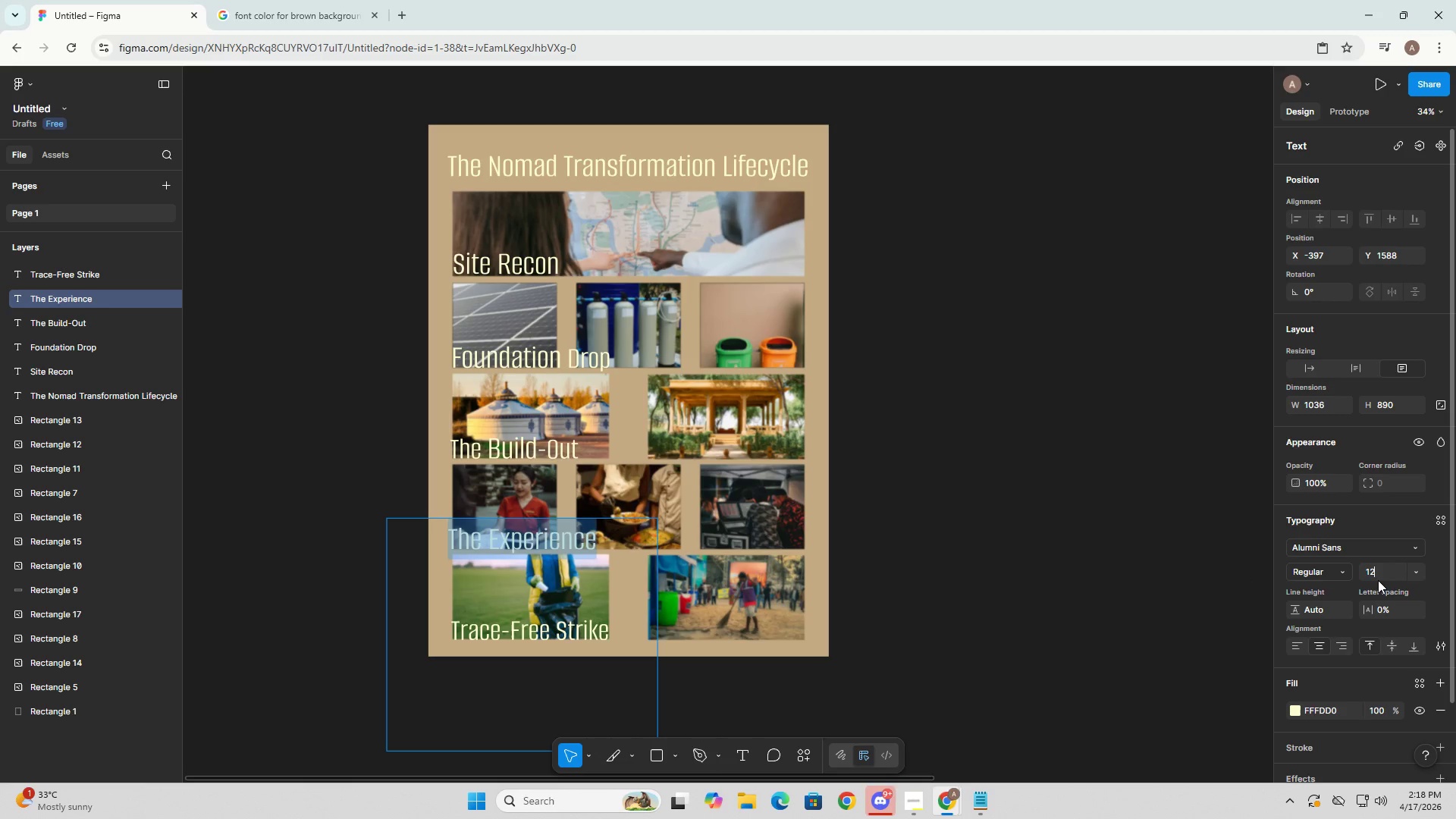 
hold_key(key=Numpad2, duration=0.34)
 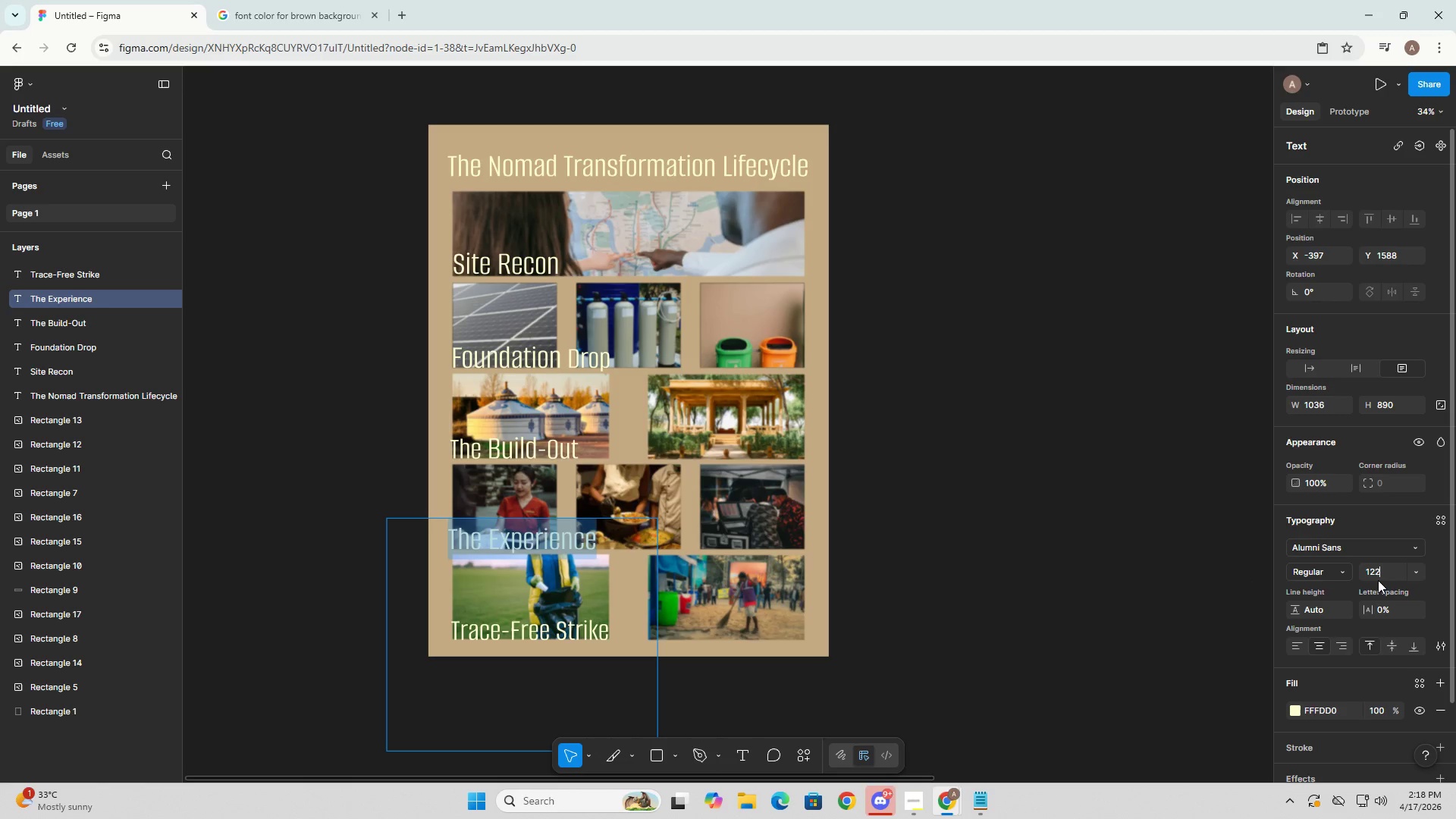 
key(Numpad2)
 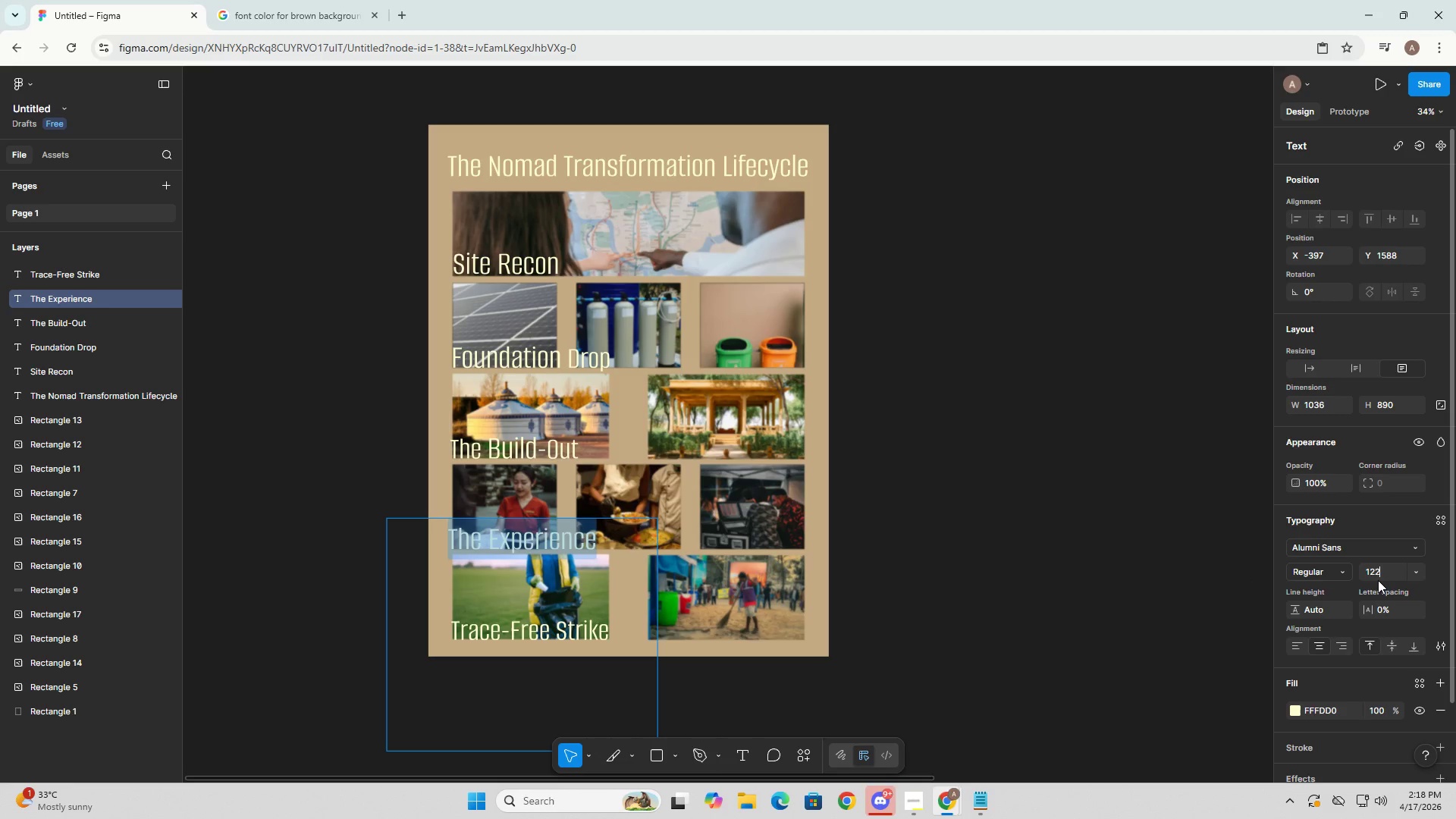 
key(Numpad0)
 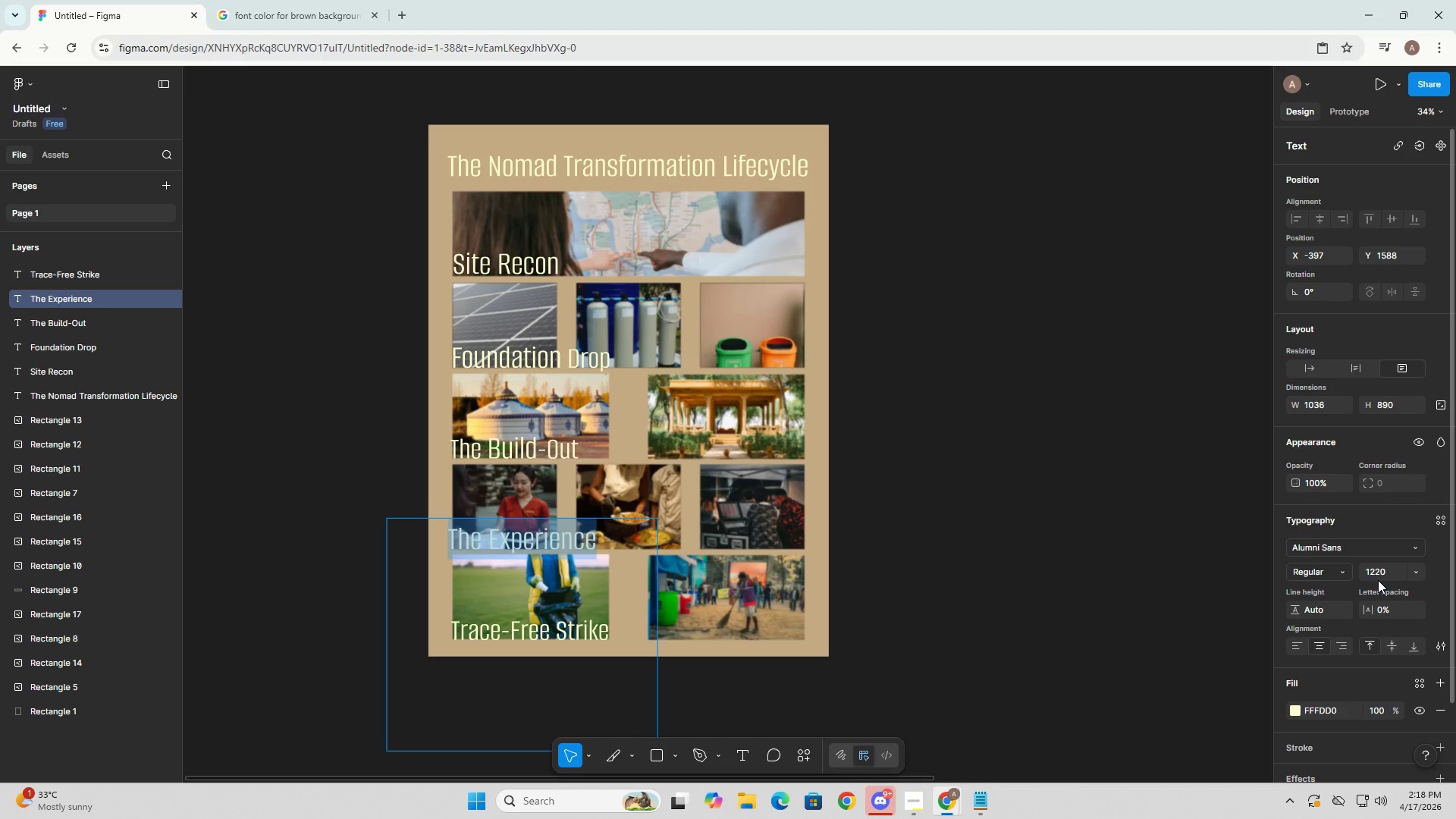 
key(Backspace)
 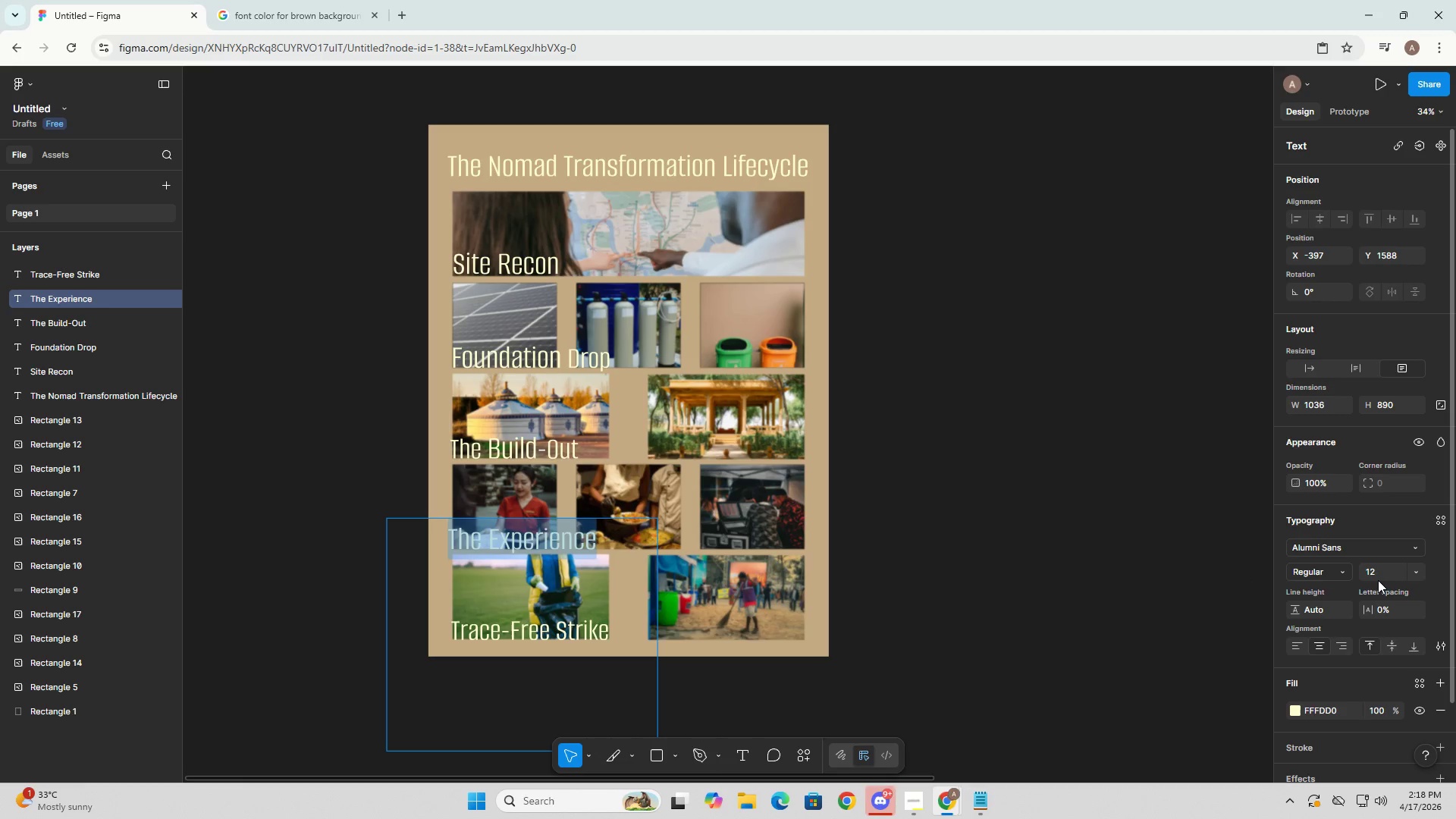 
key(Backspace)
 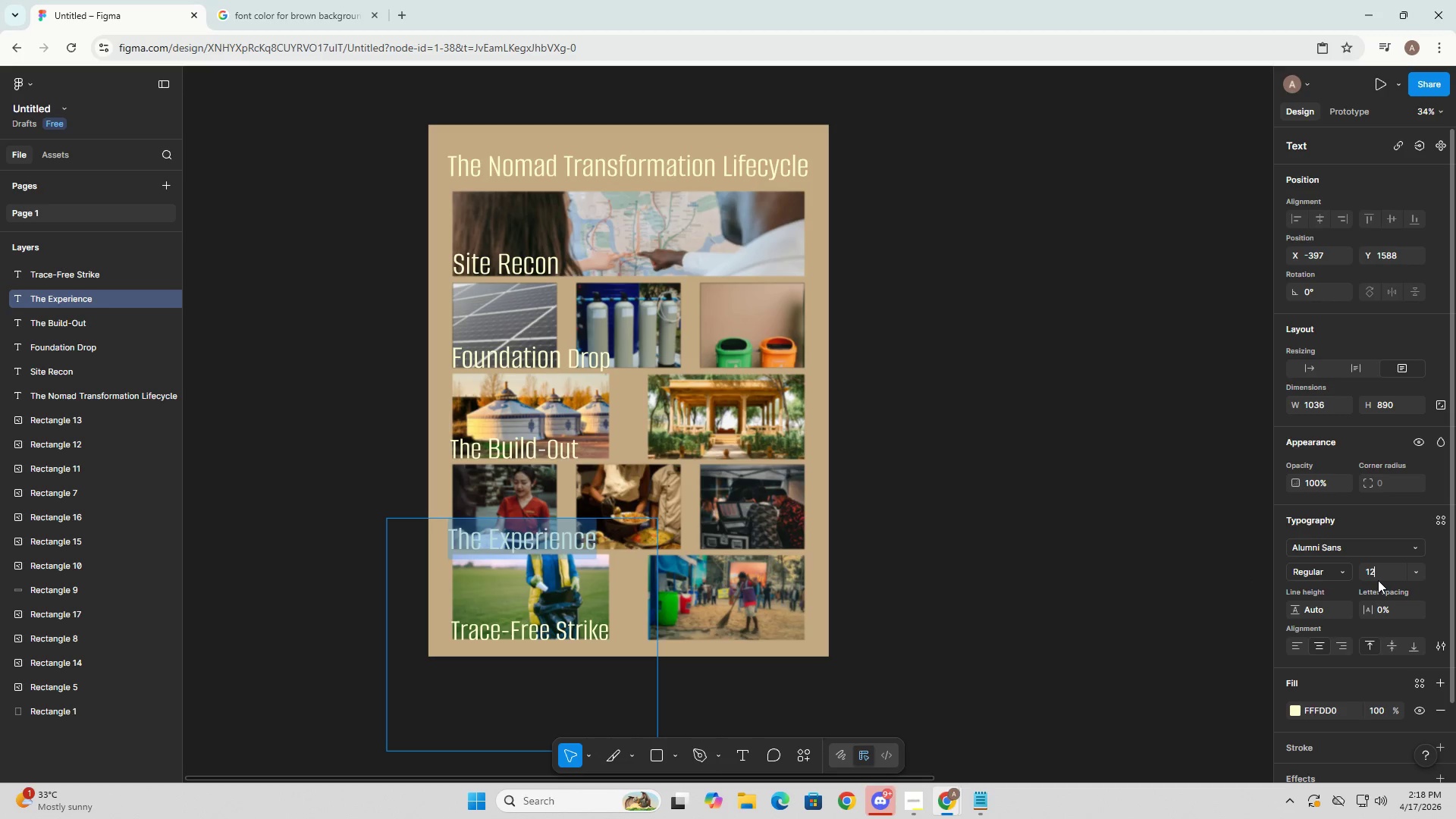 
key(Numpad0)
 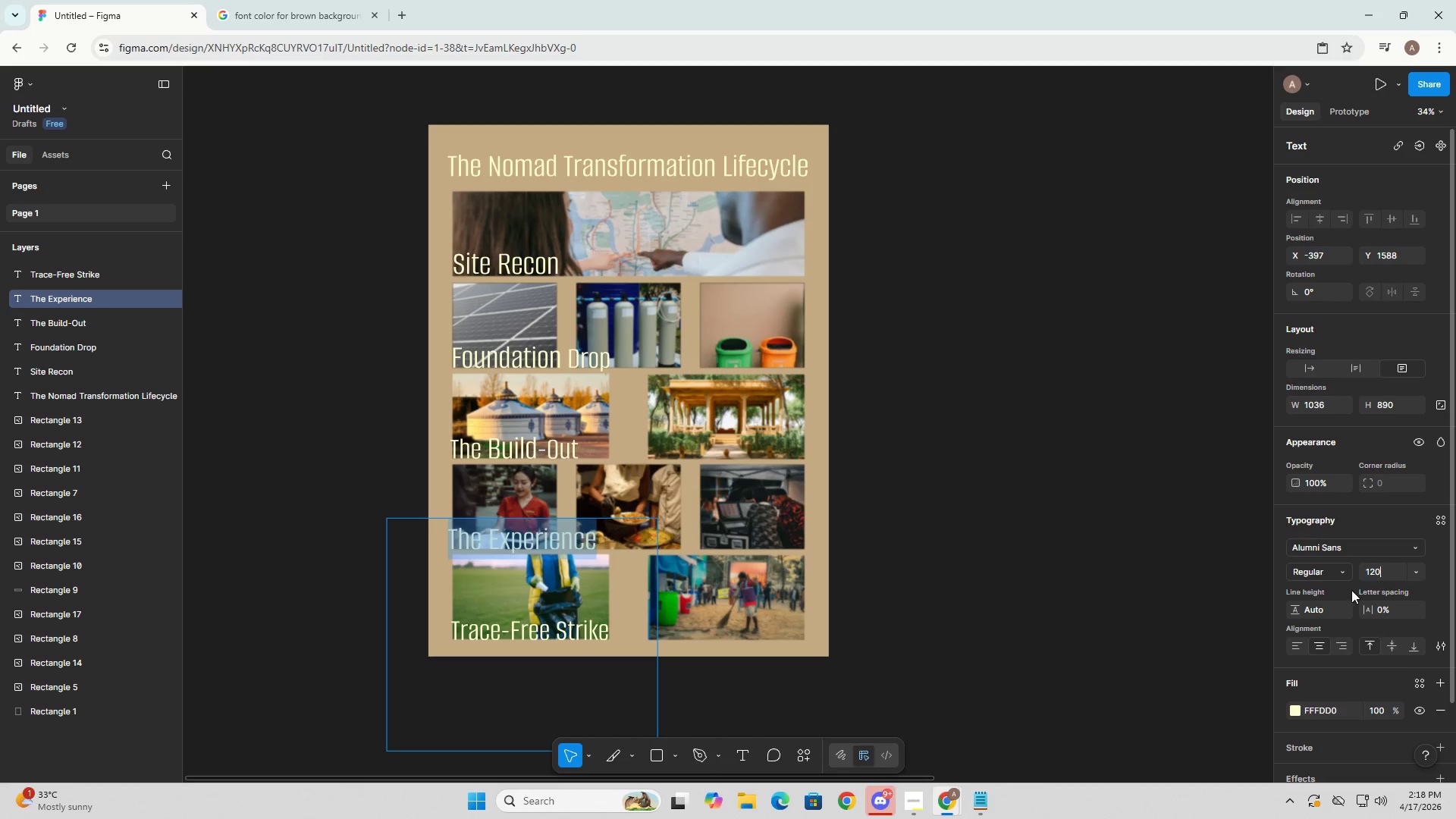 
key(Enter)
 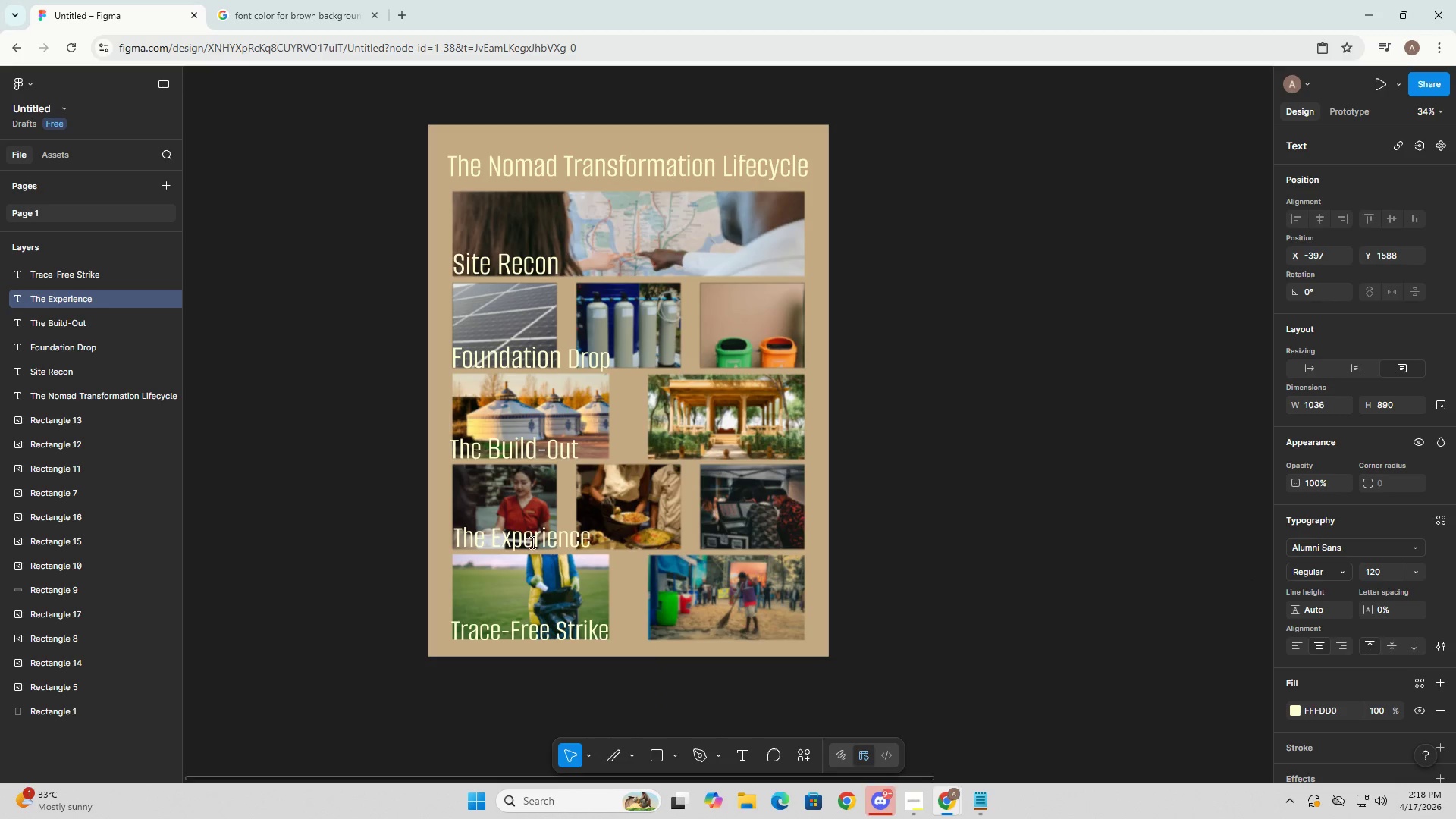 
left_click([530, 533])
 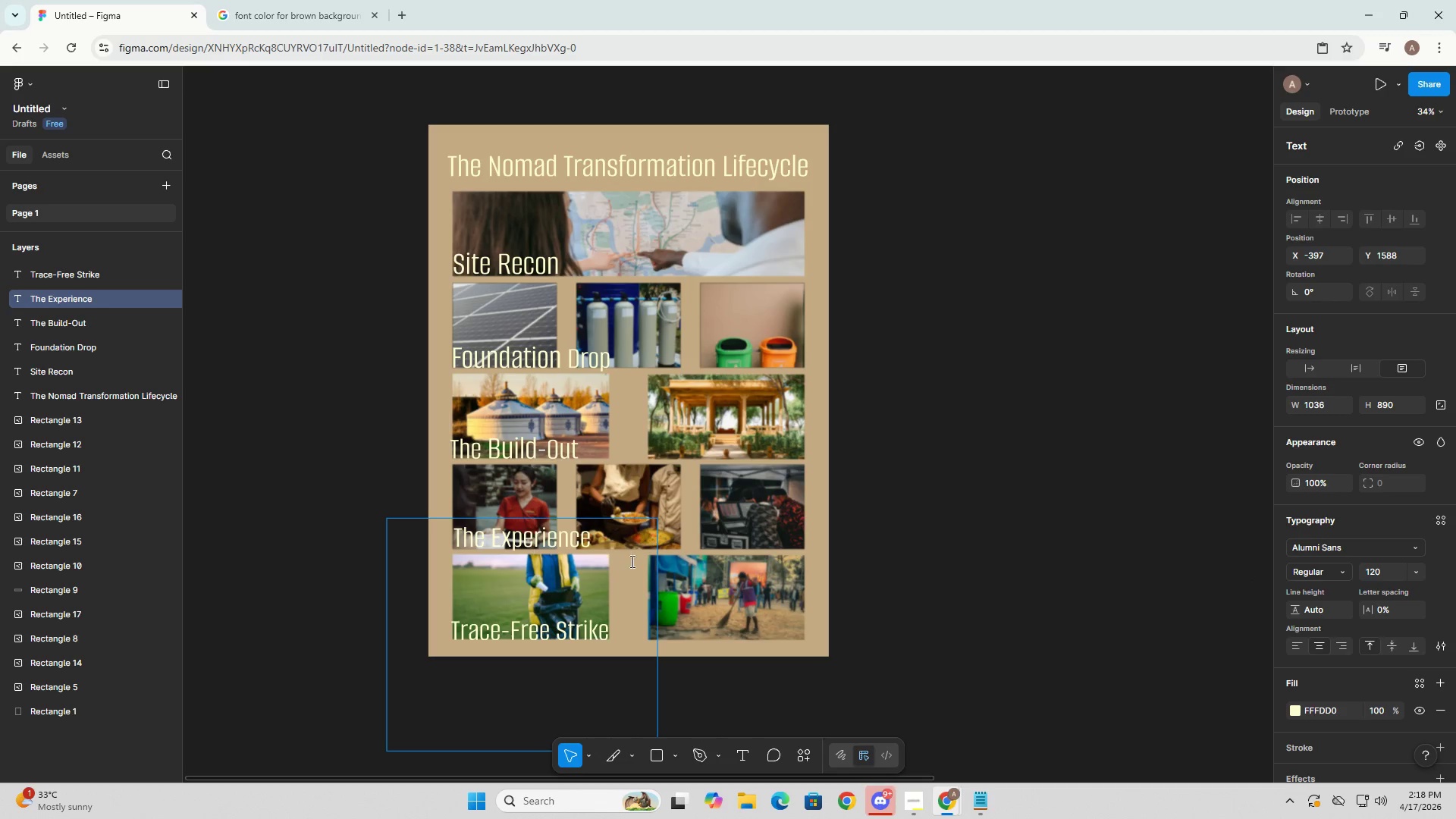 
left_click([635, 612])
 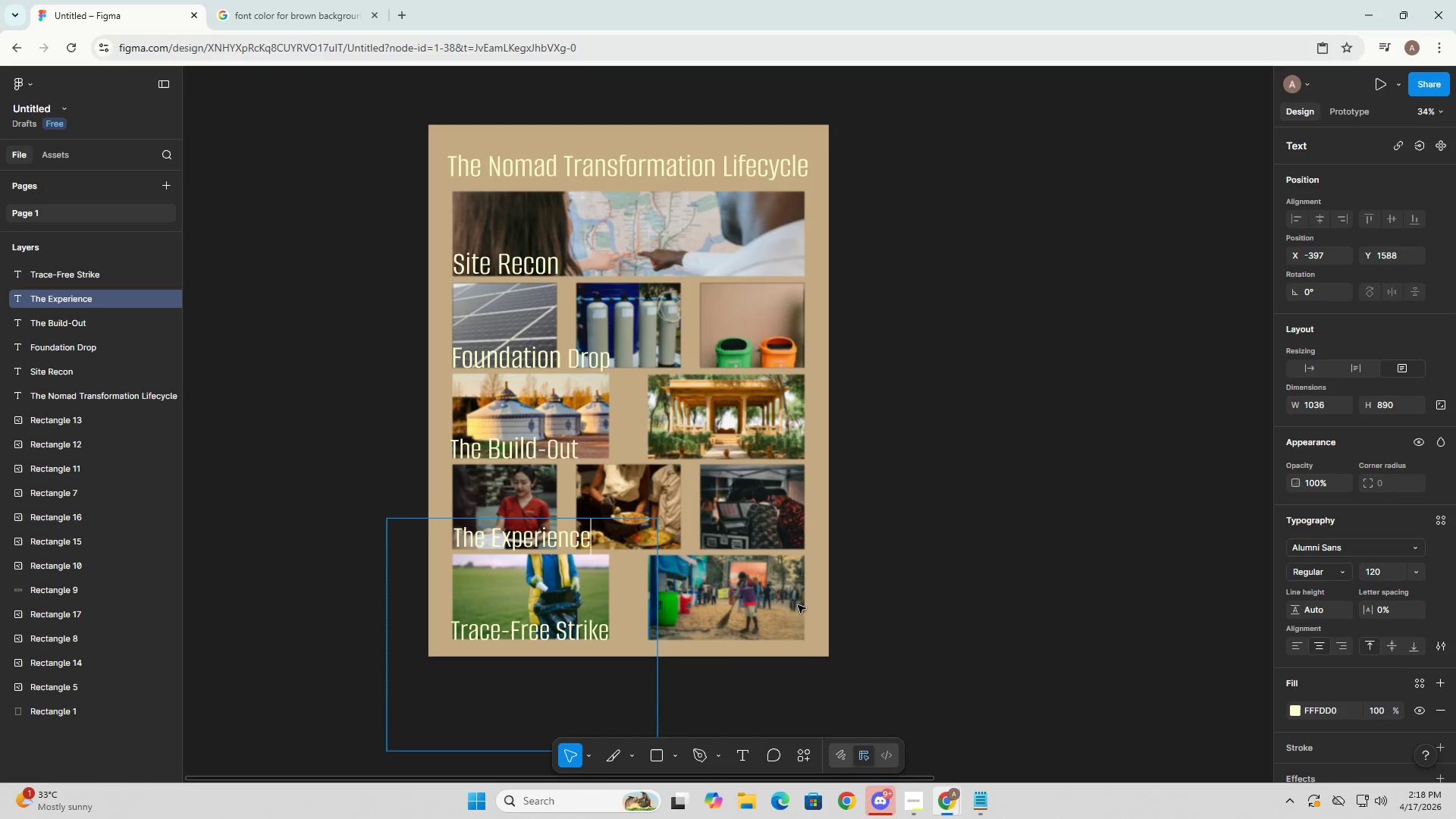 
left_click([923, 573])
 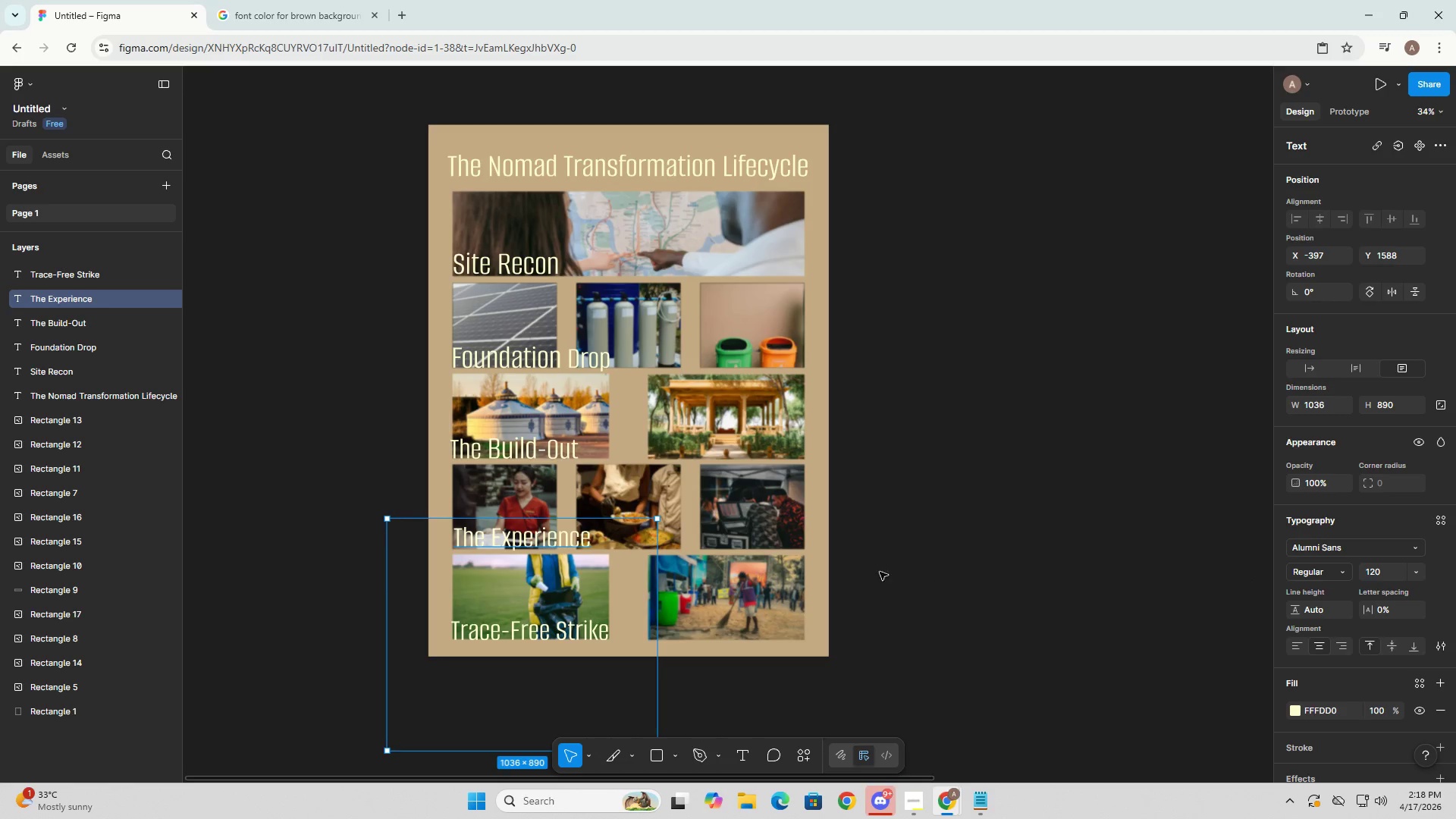 
mouse_move([628, 580])
 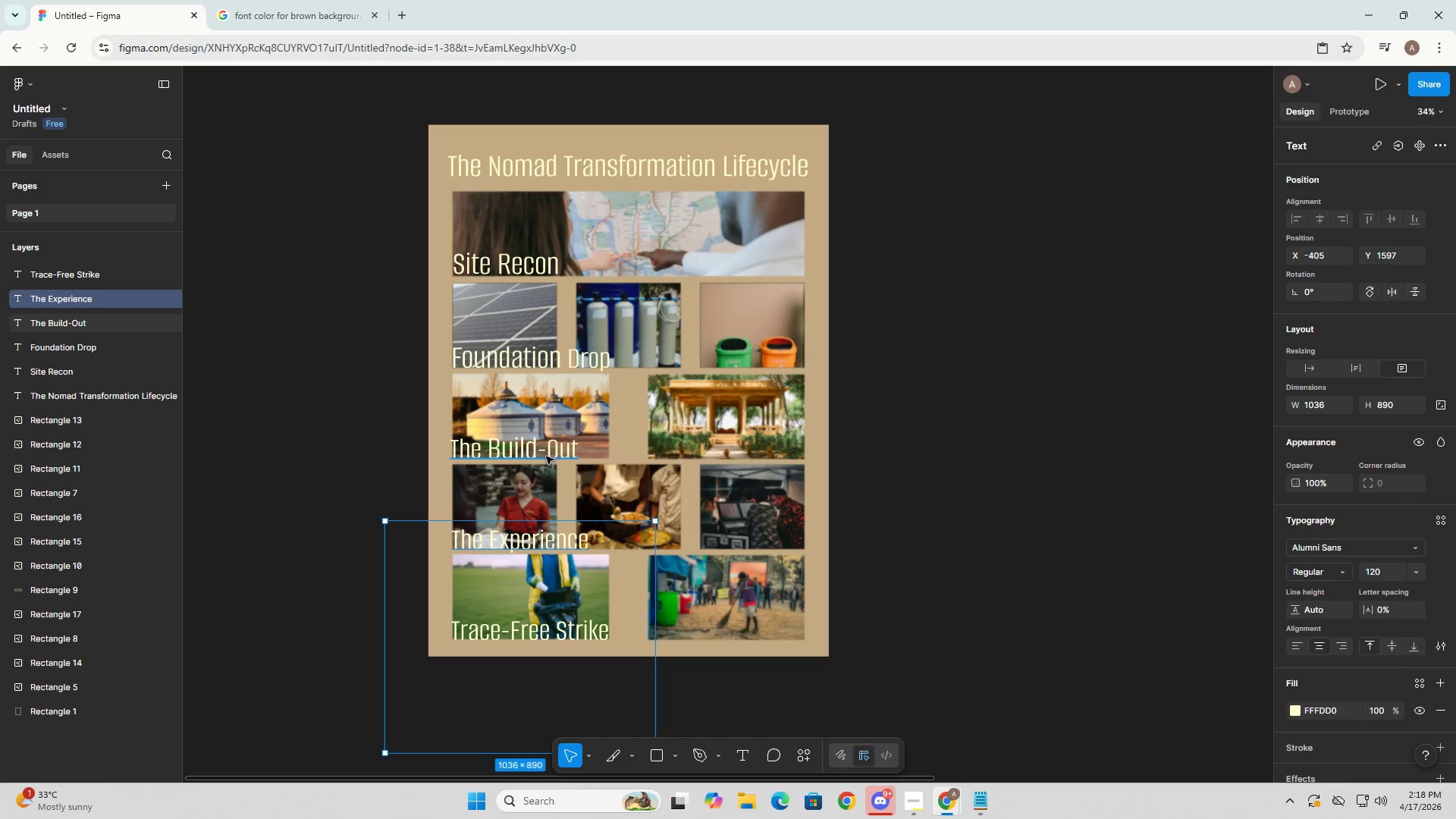 
double_click([546, 457])
 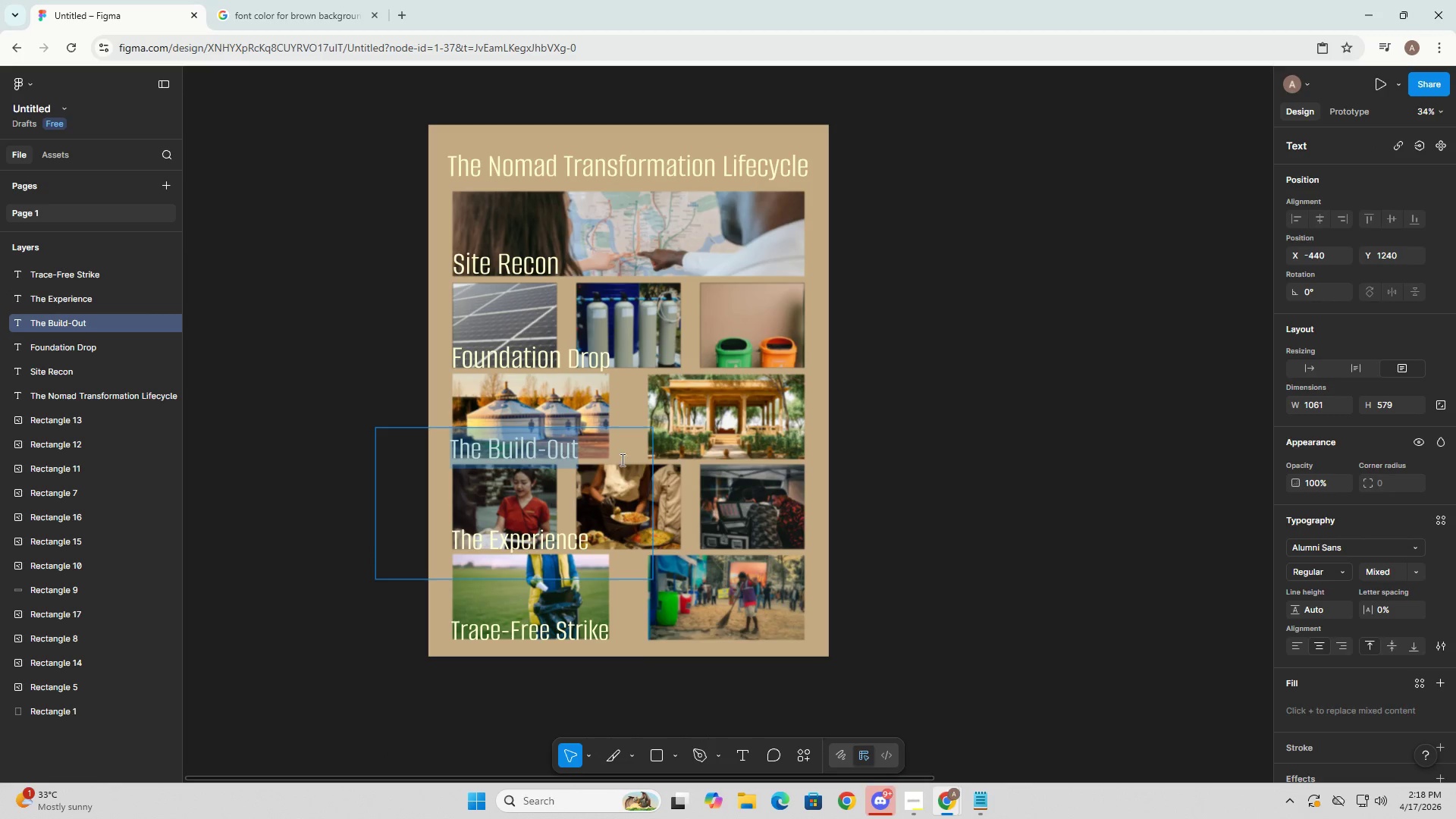 
left_click([1396, 406])
 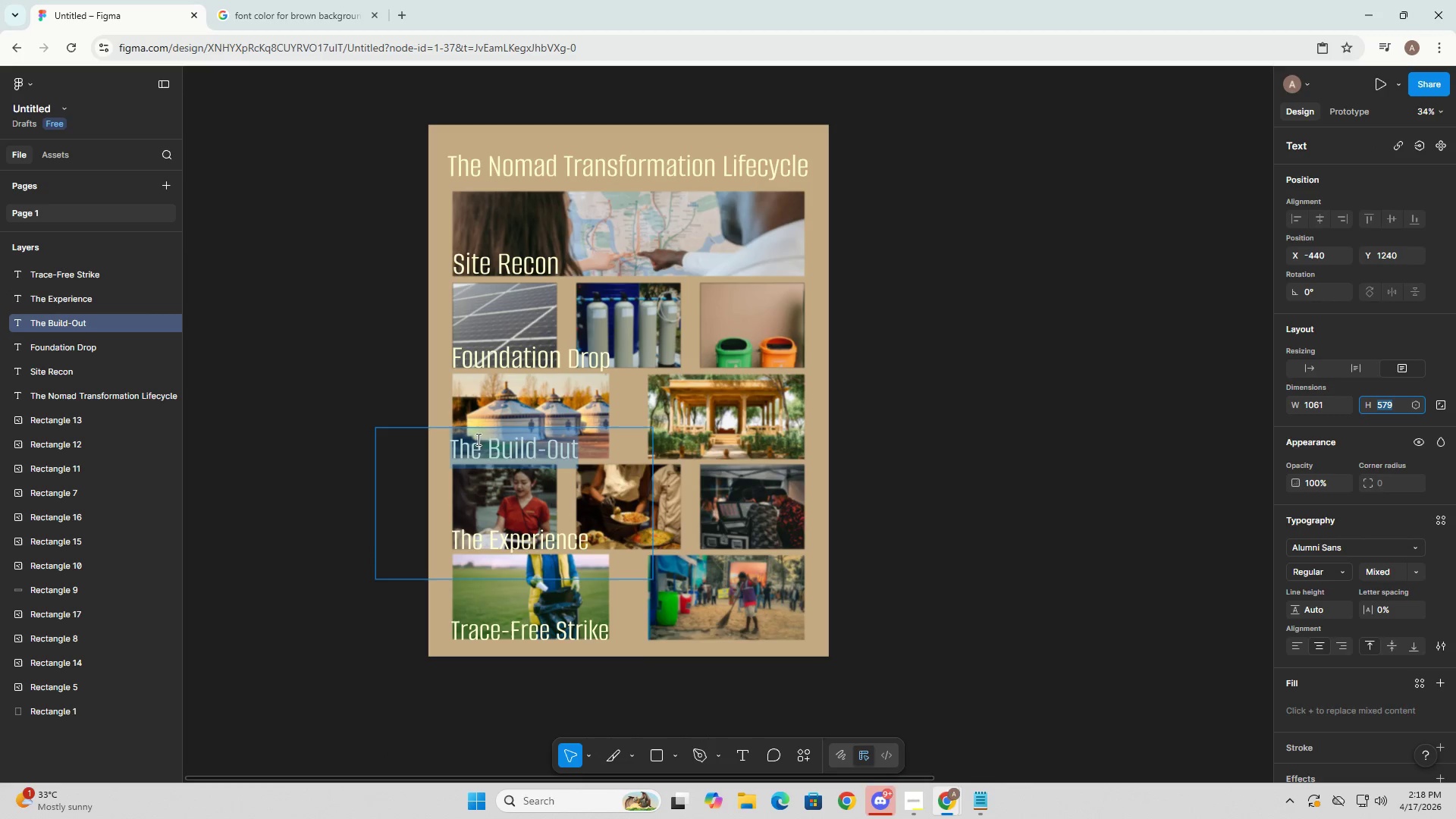 
double_click([504, 452])
 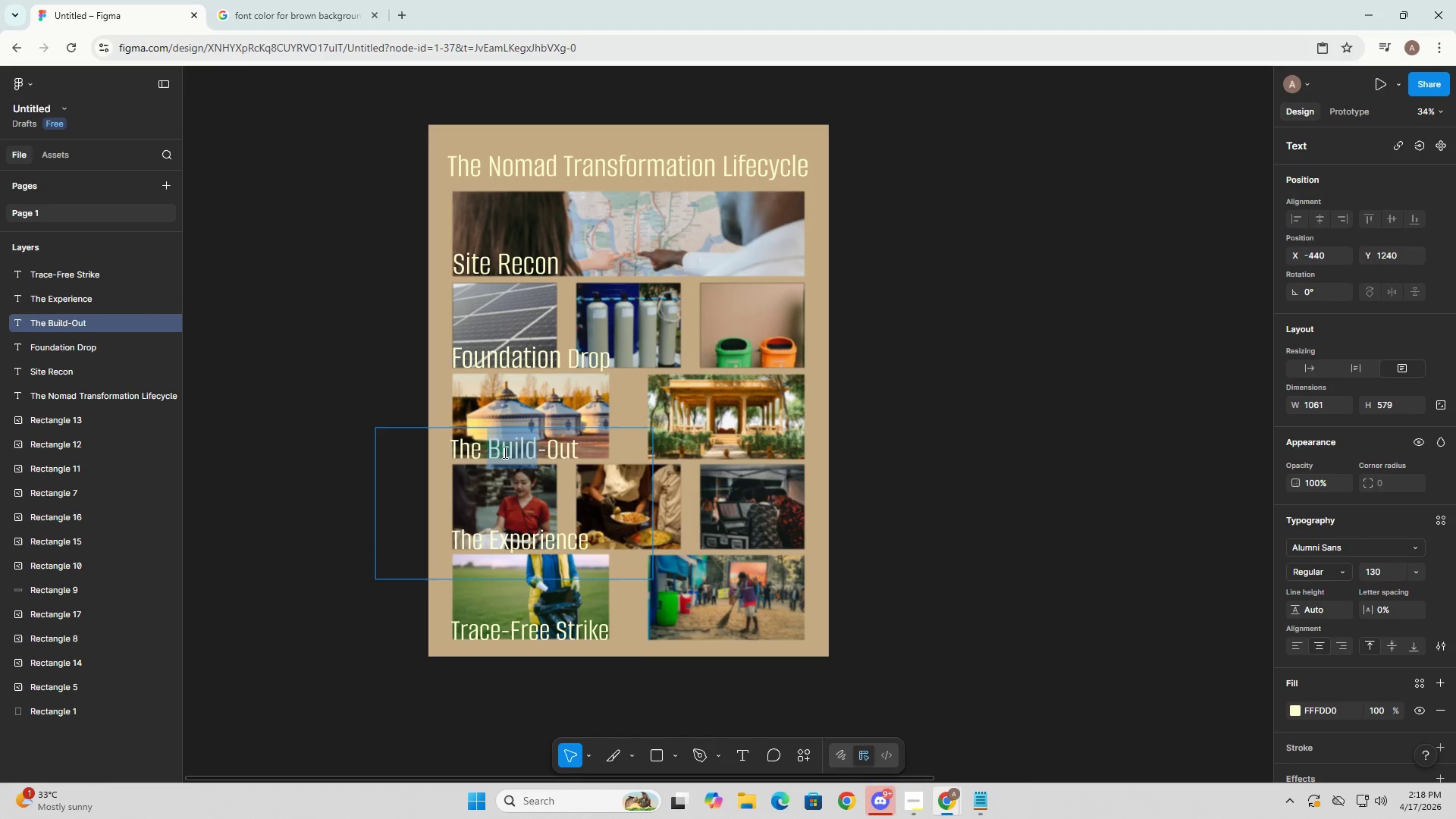 
triple_click([504, 452])
 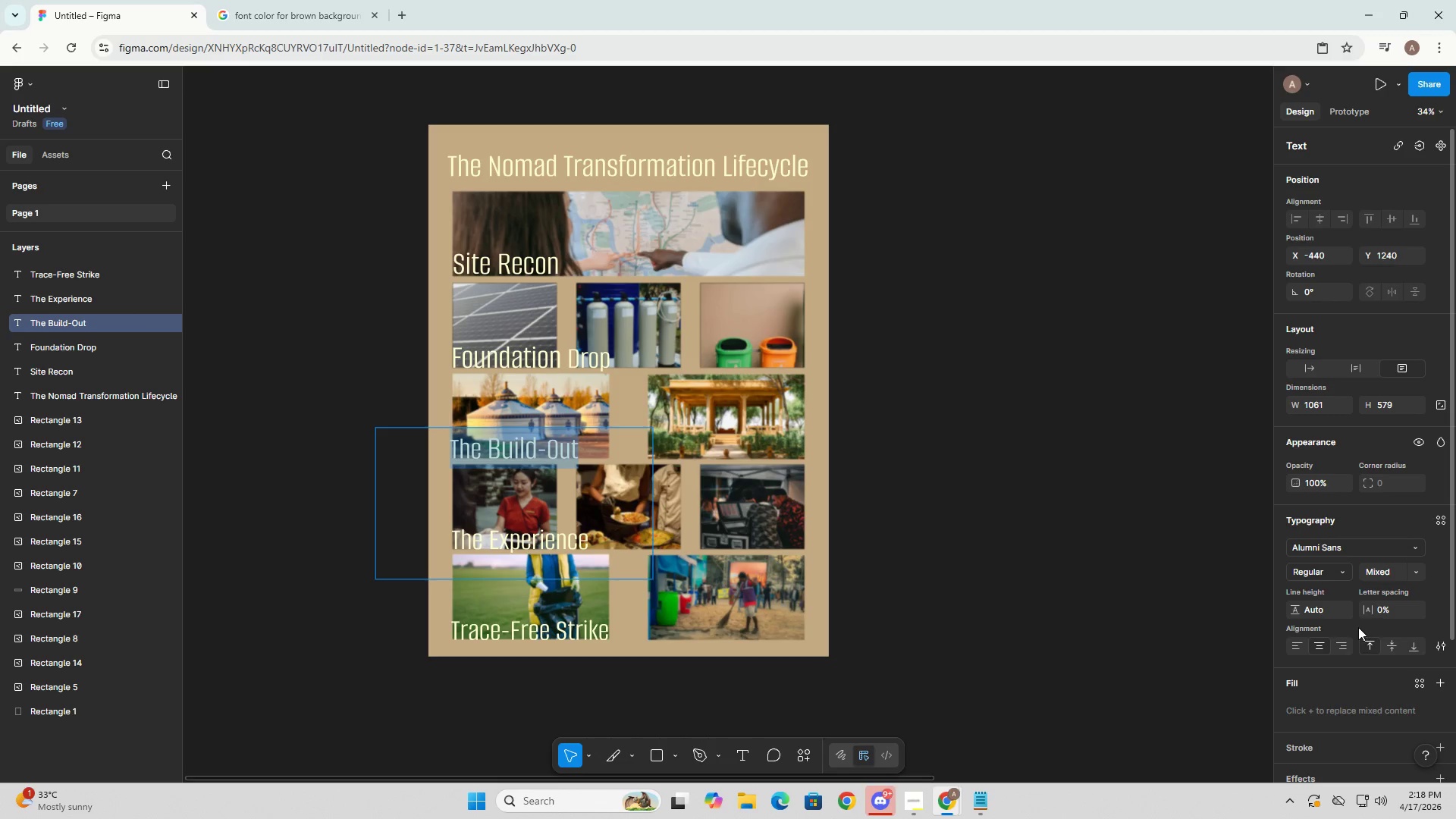 
left_click([1393, 575])
 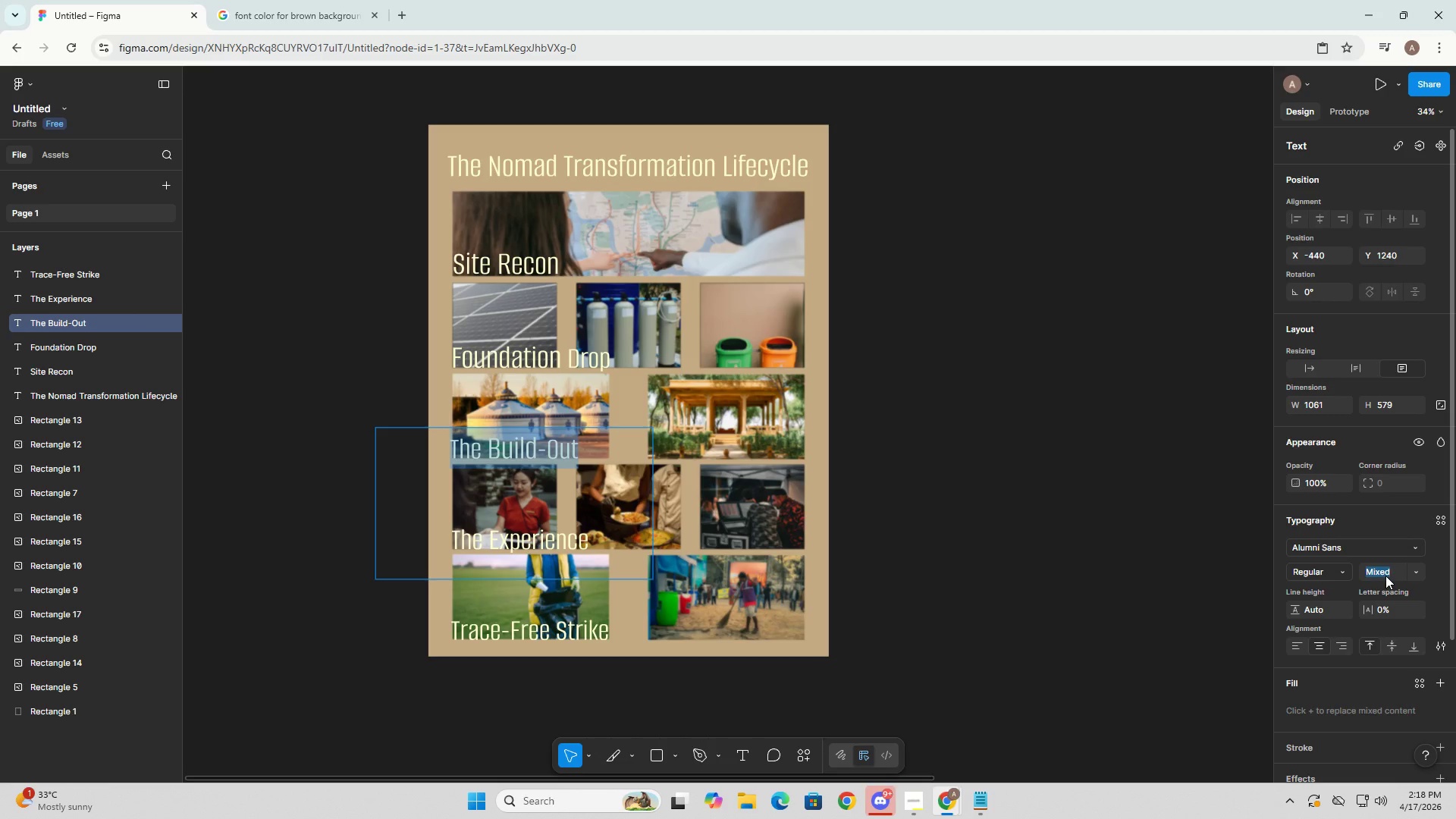 
key(Numpad1)
 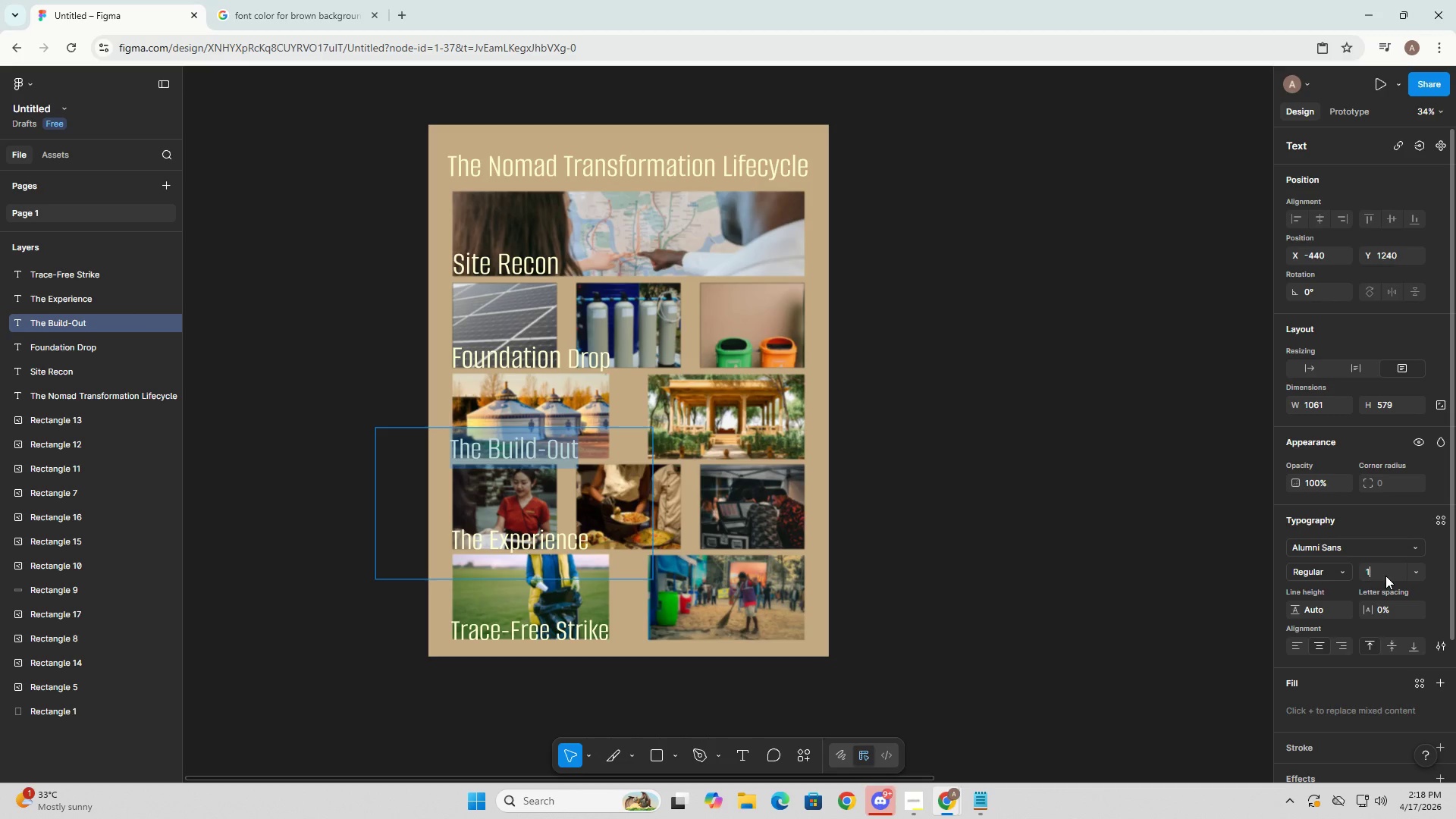 
key(Numpad2)
 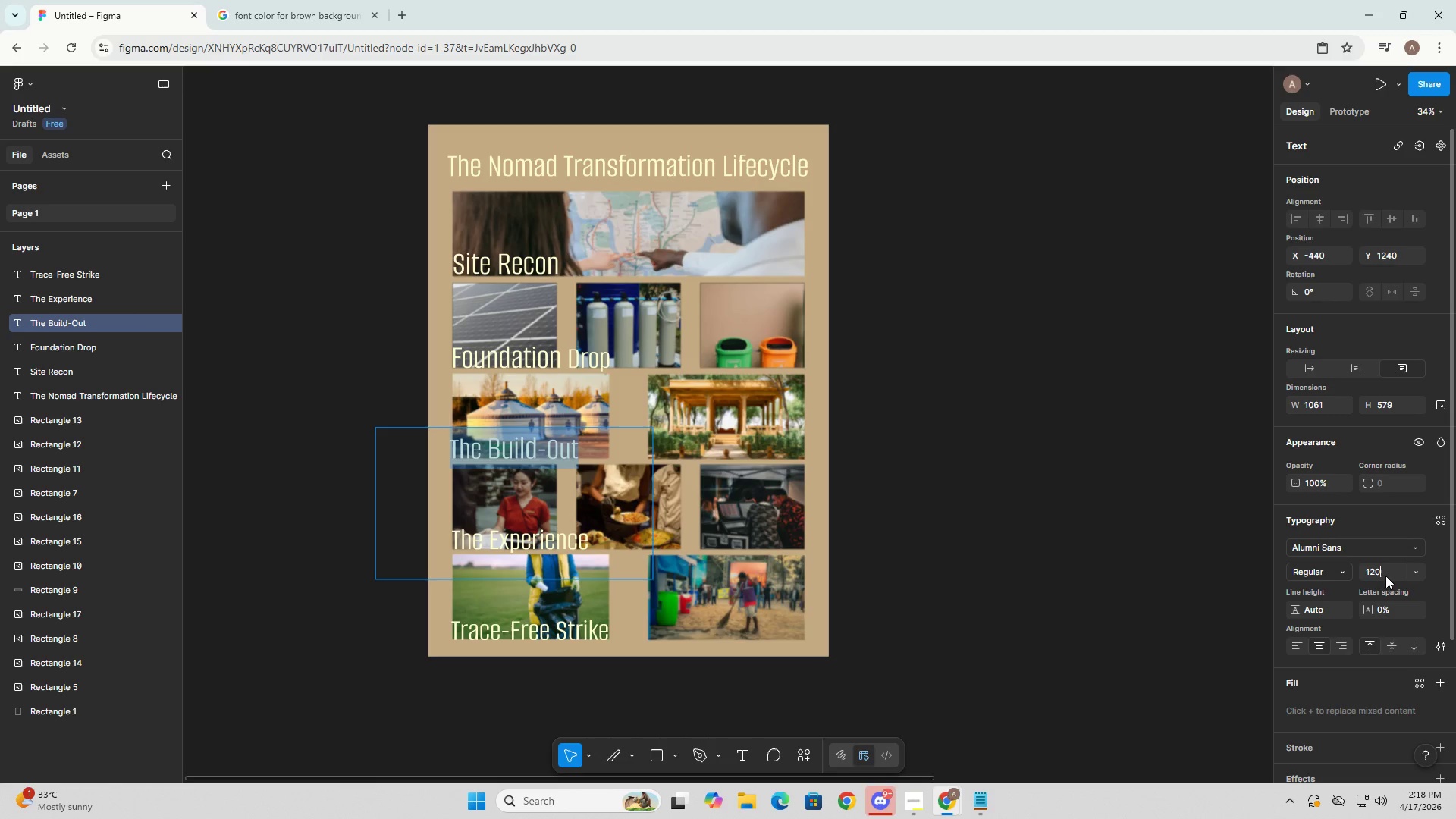 
key(Numpad0)
 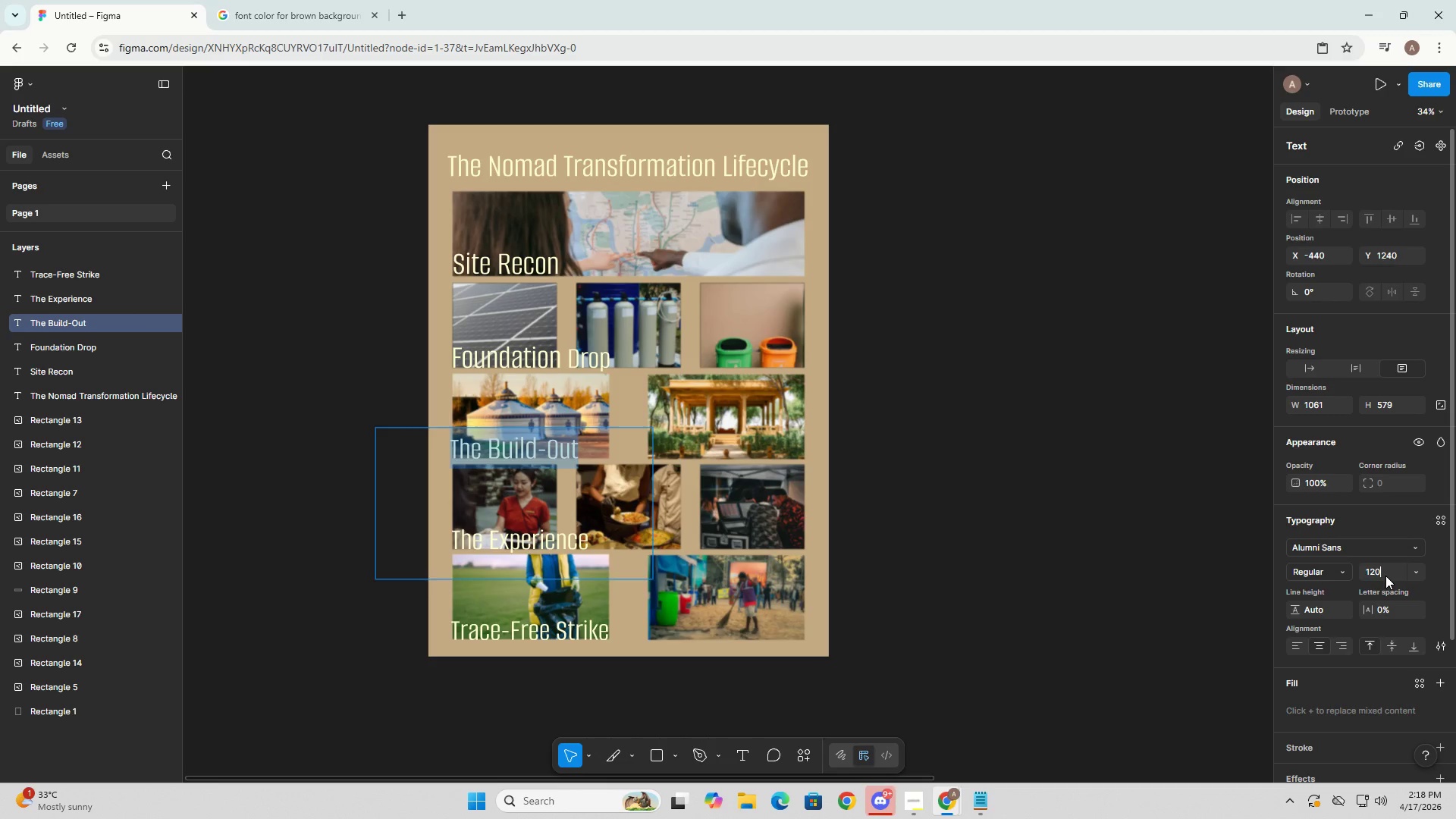 
key(Enter)
 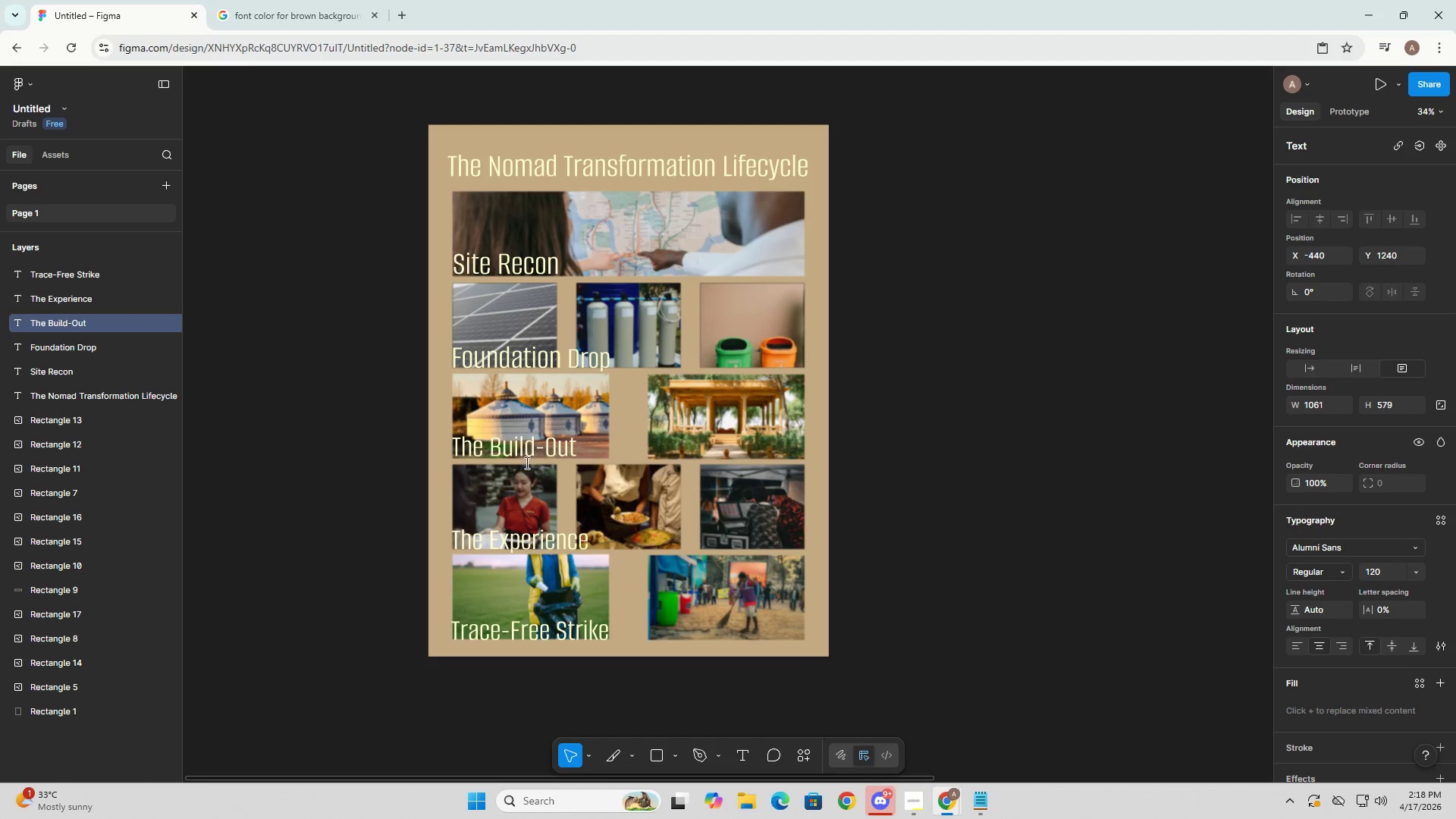 
left_click([477, 447])
 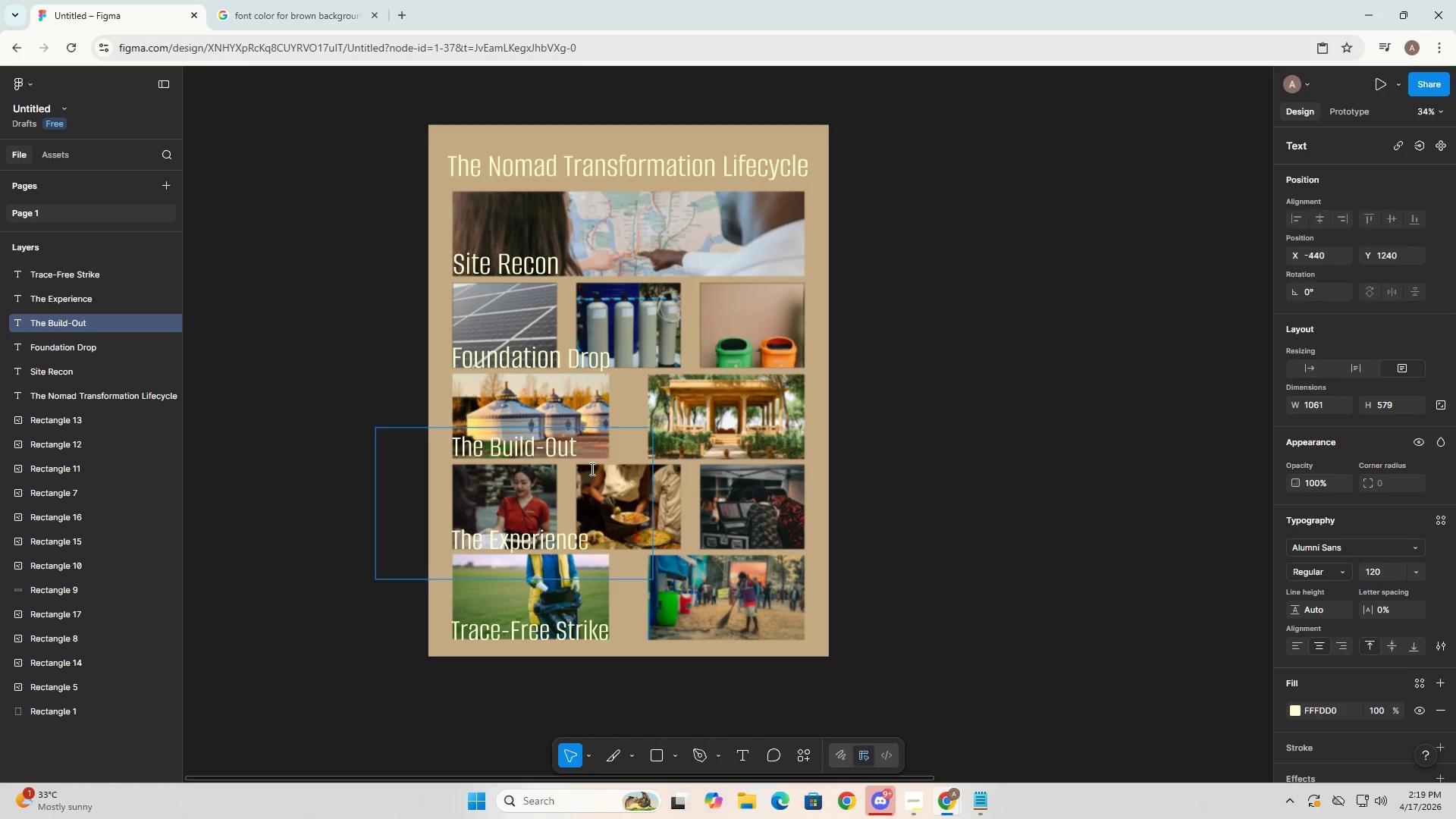 
left_click([1012, 435])
 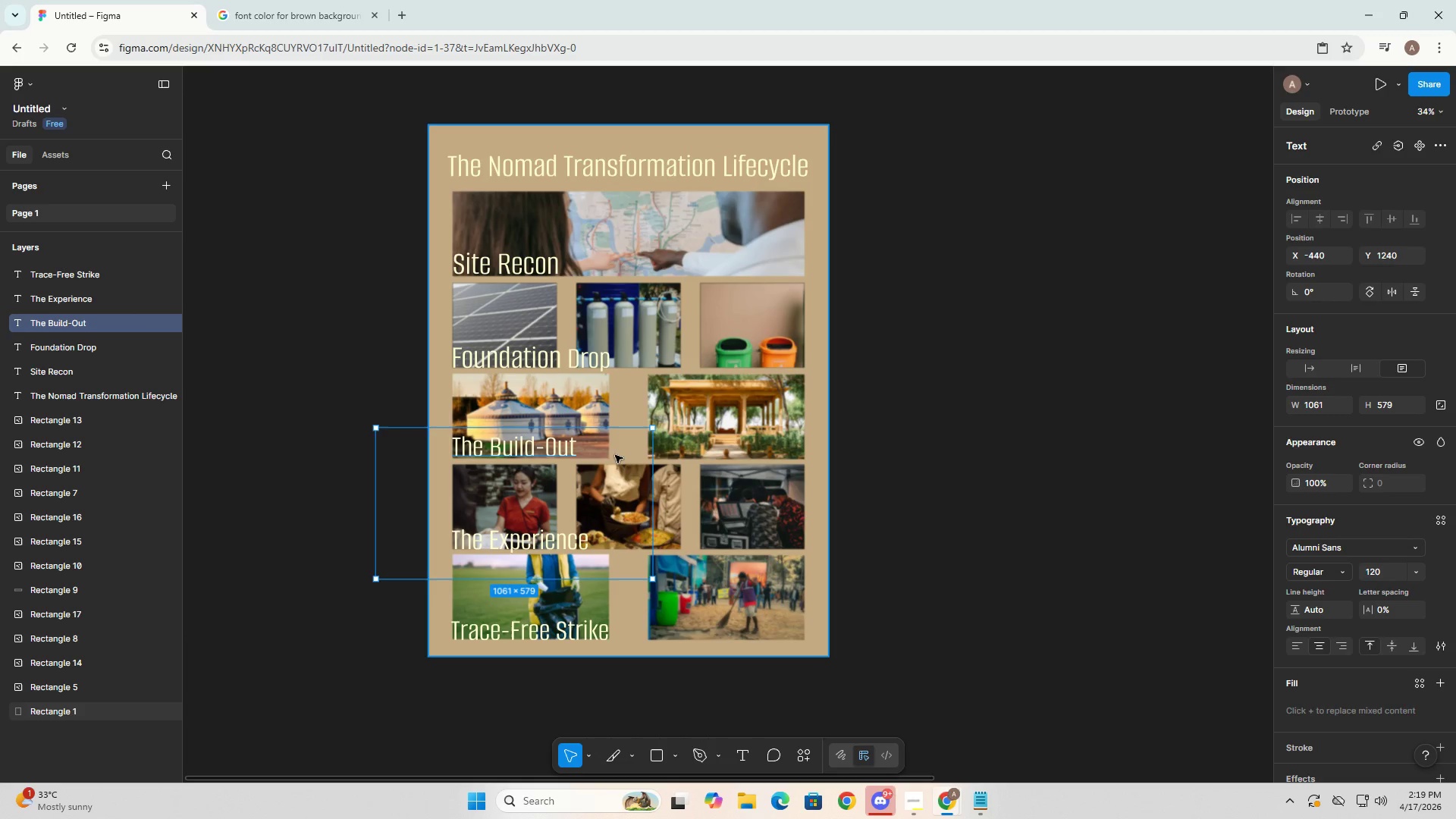 
left_click_drag(start_coordinate=[624, 447], to_coordinate=[620, 450])
 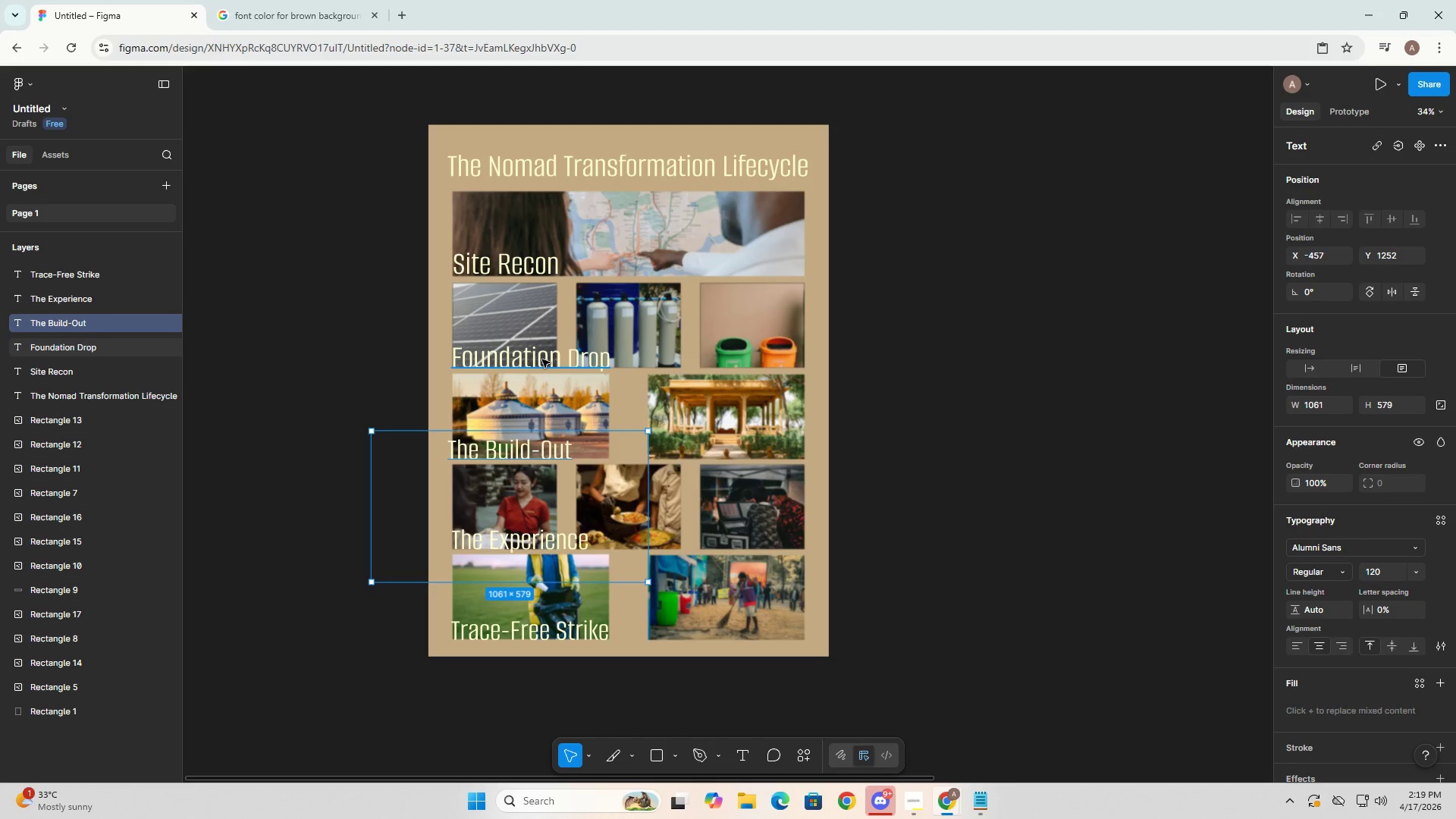 
left_click([542, 359])
 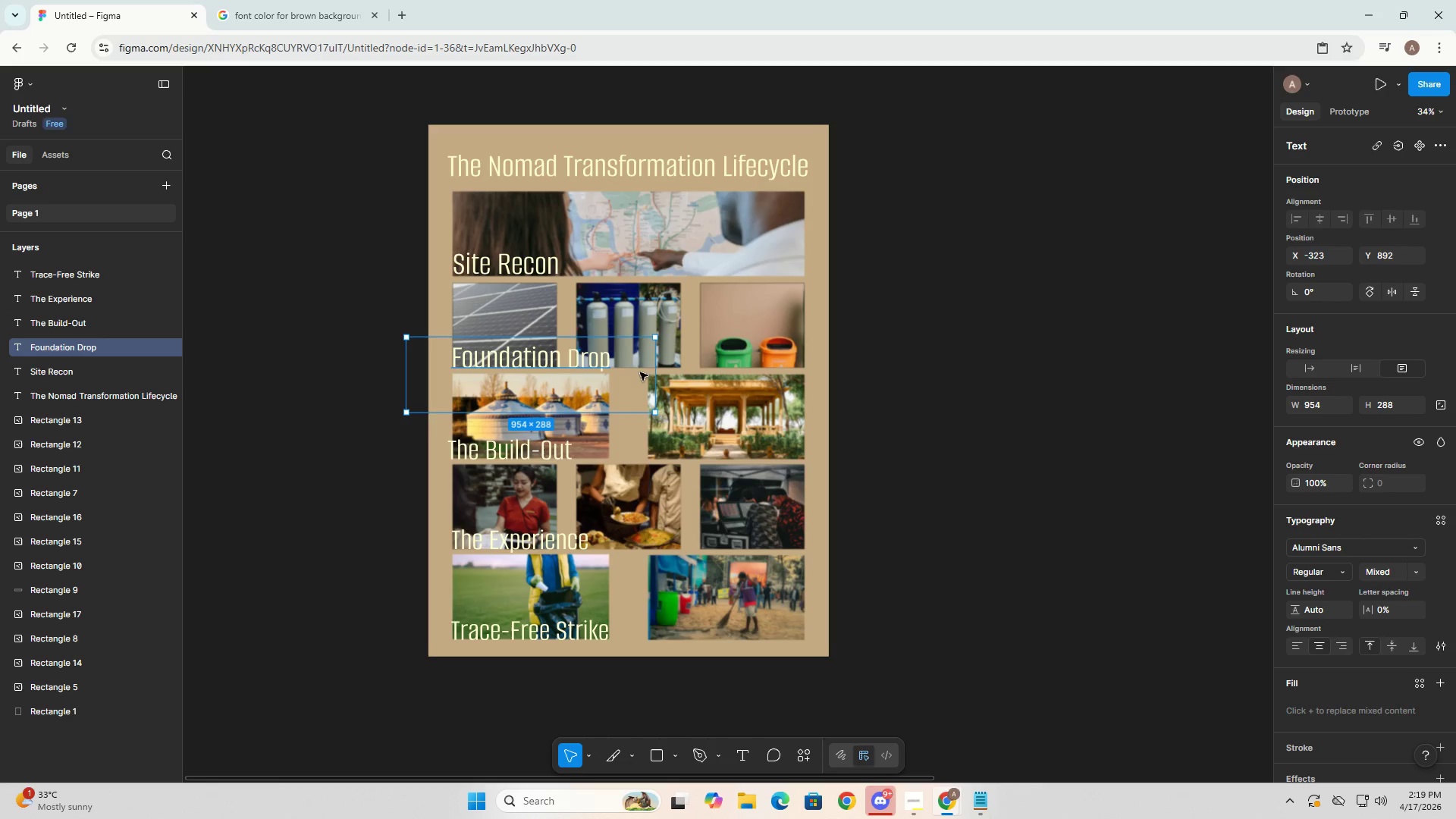 
double_click([595, 362])
 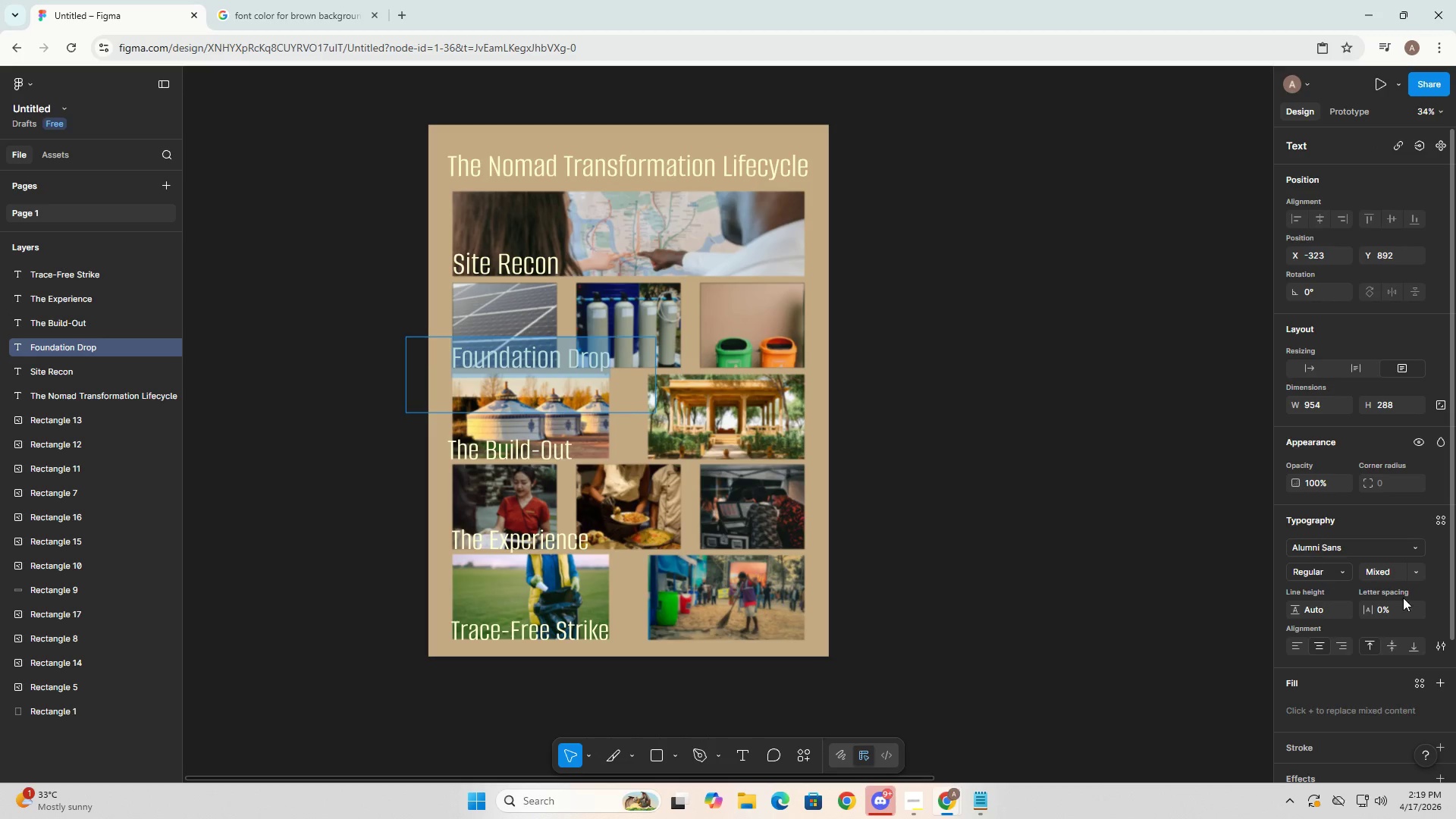 
left_click([1388, 569])
 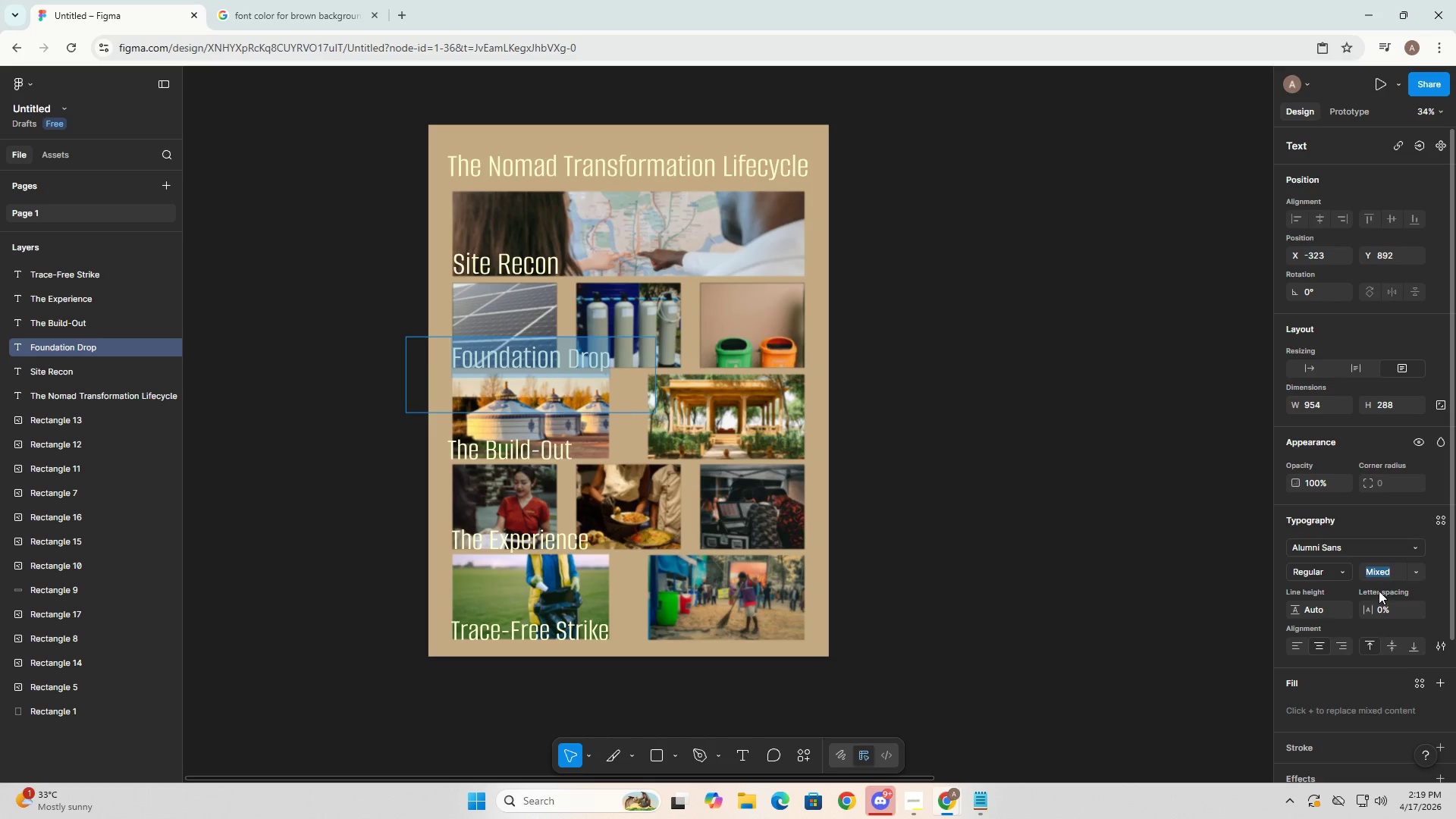 
key(Numpad1)
 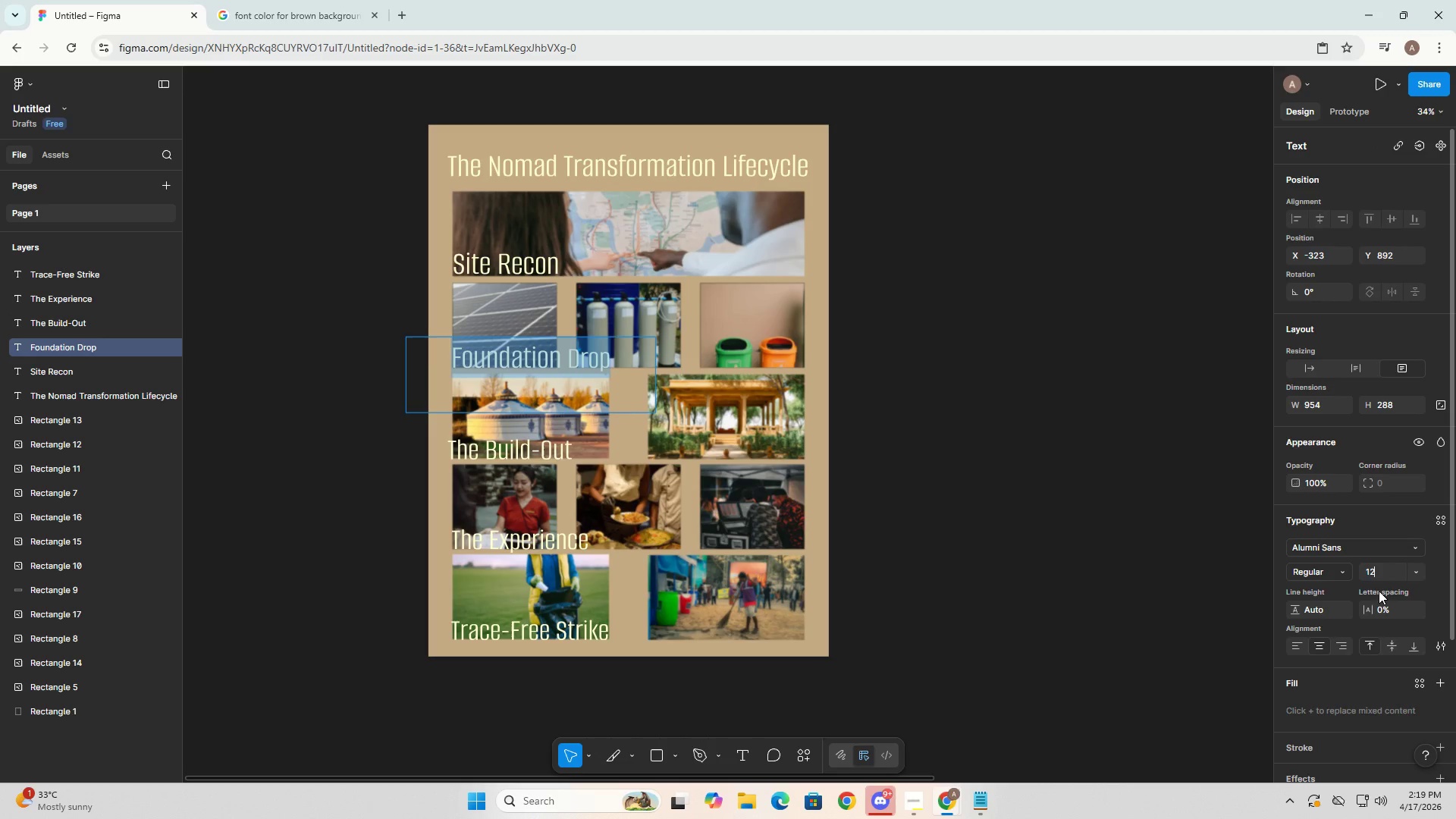 
key(Numpad2)
 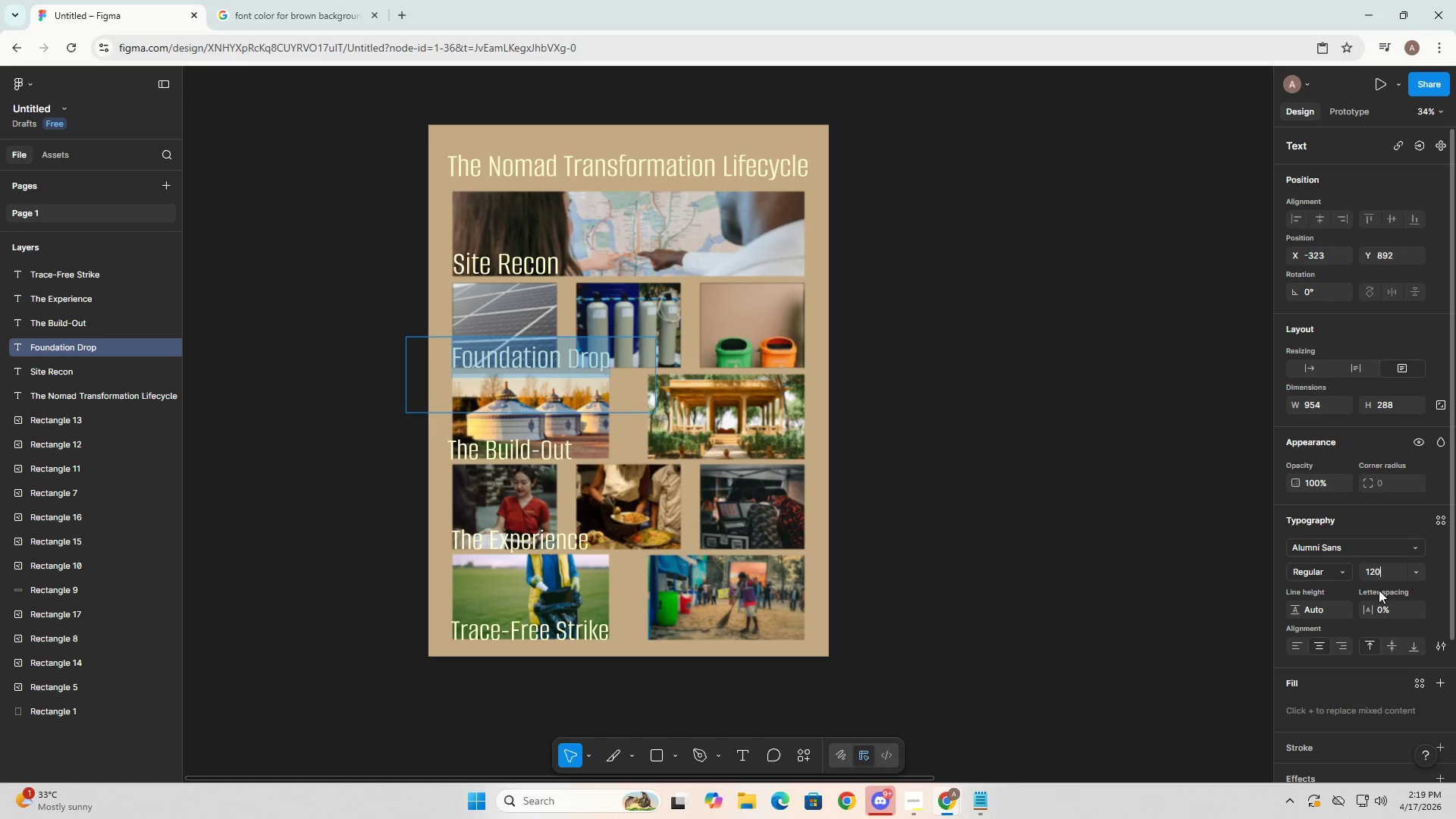 
key(Numpad0)
 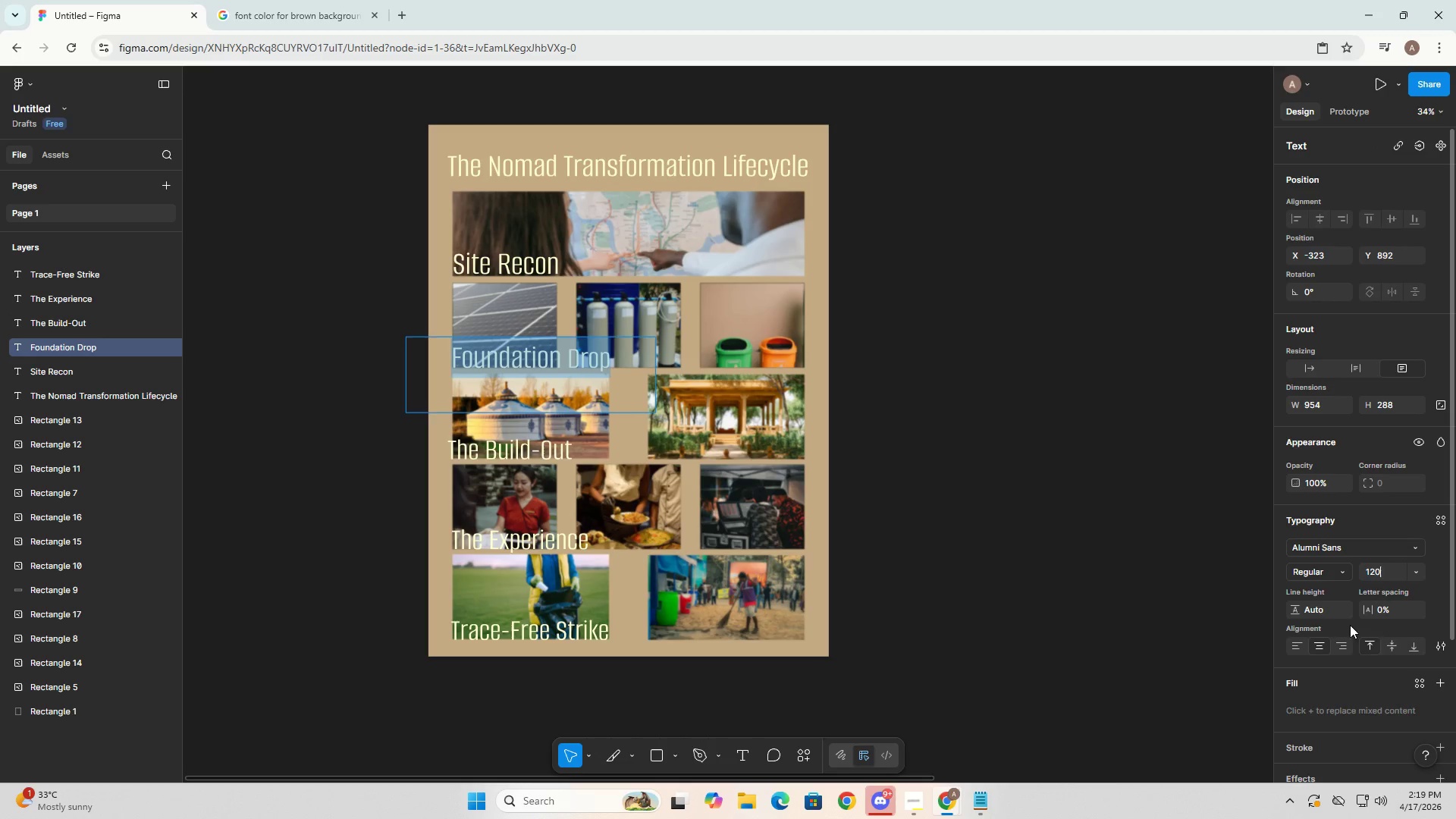 
key(Enter)
 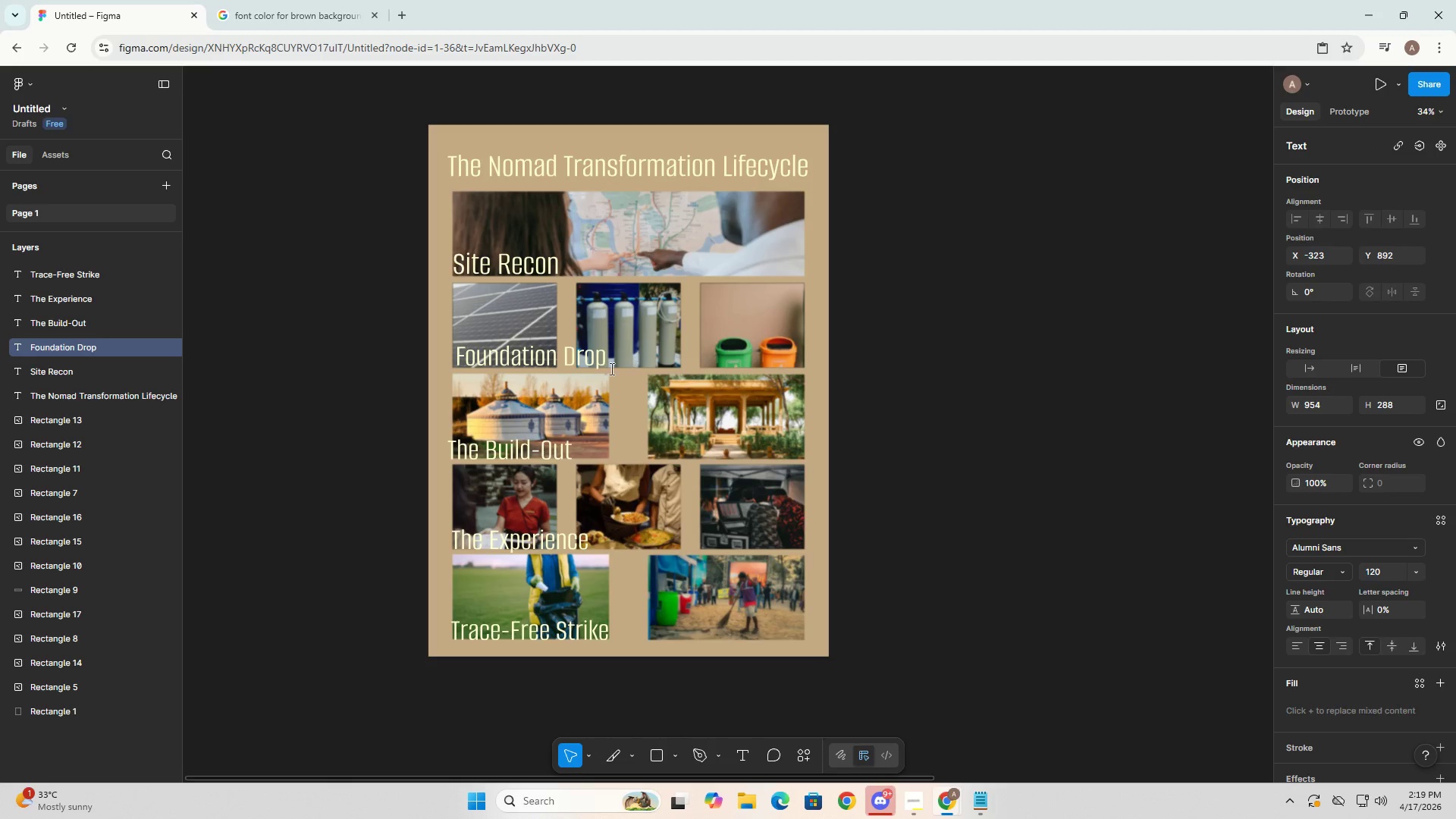 
left_click([554, 363])
 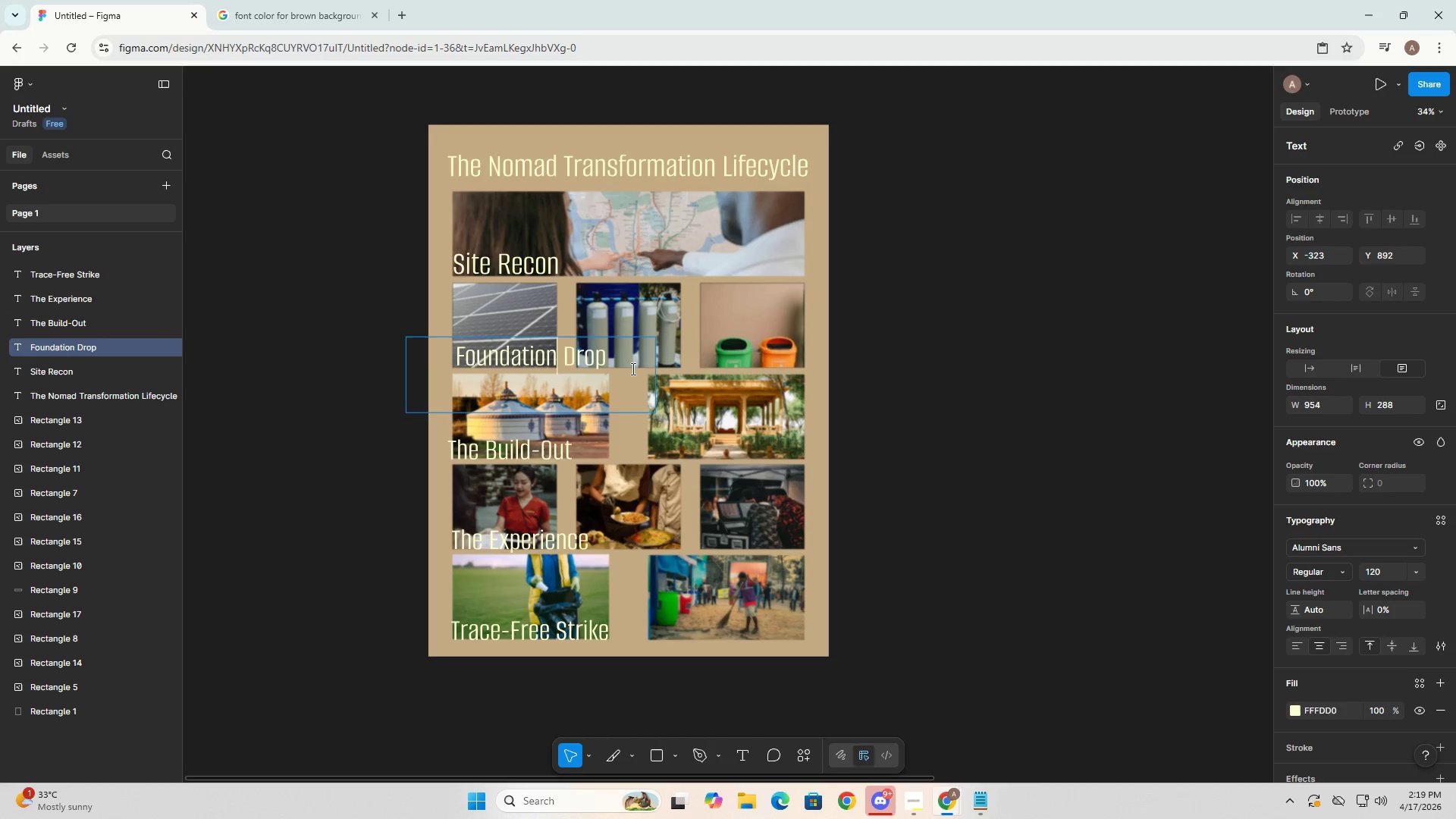 
left_click([975, 375])
 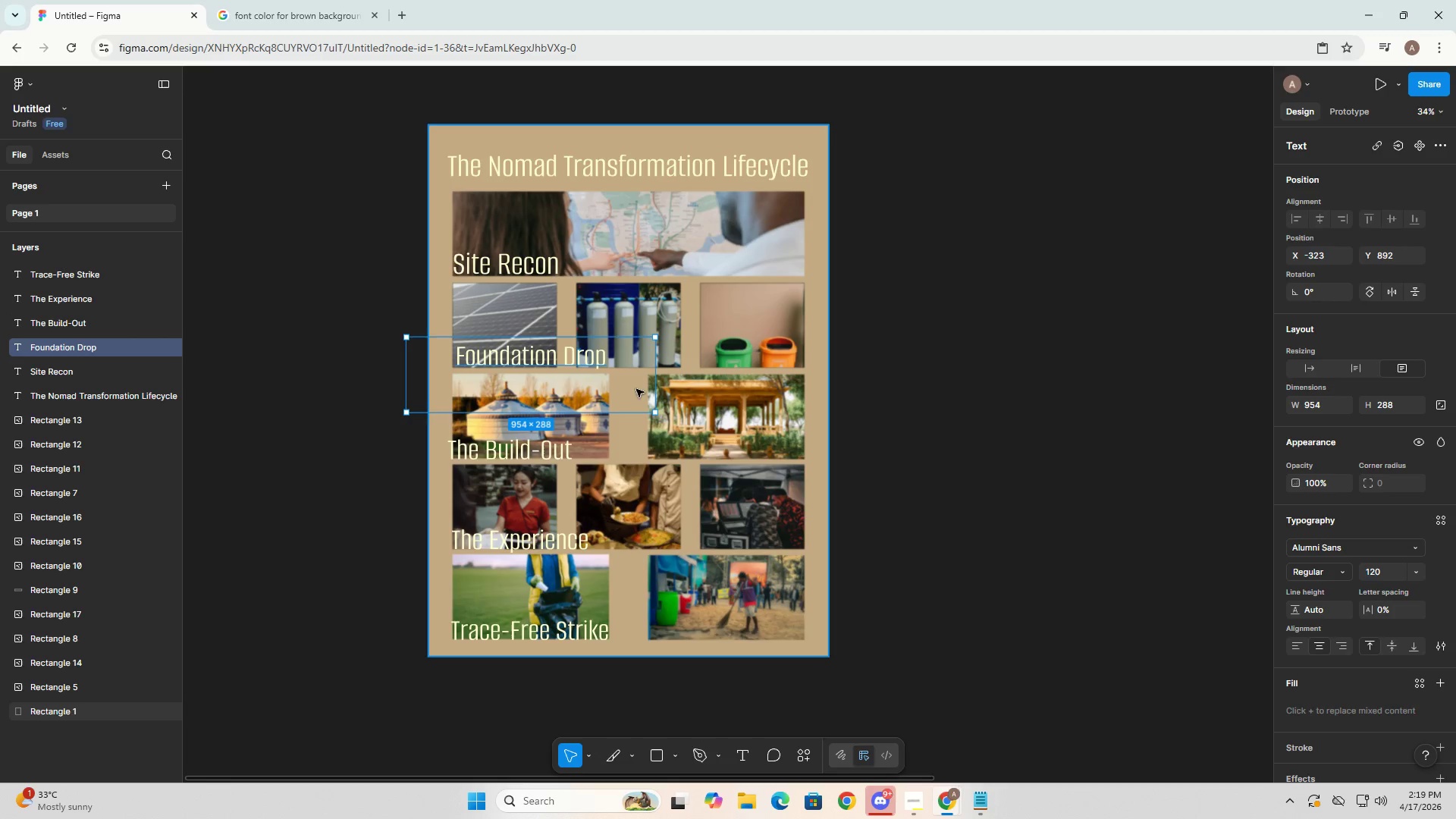 
left_click_drag(start_coordinate=[622, 393], to_coordinate=[617, 395])
 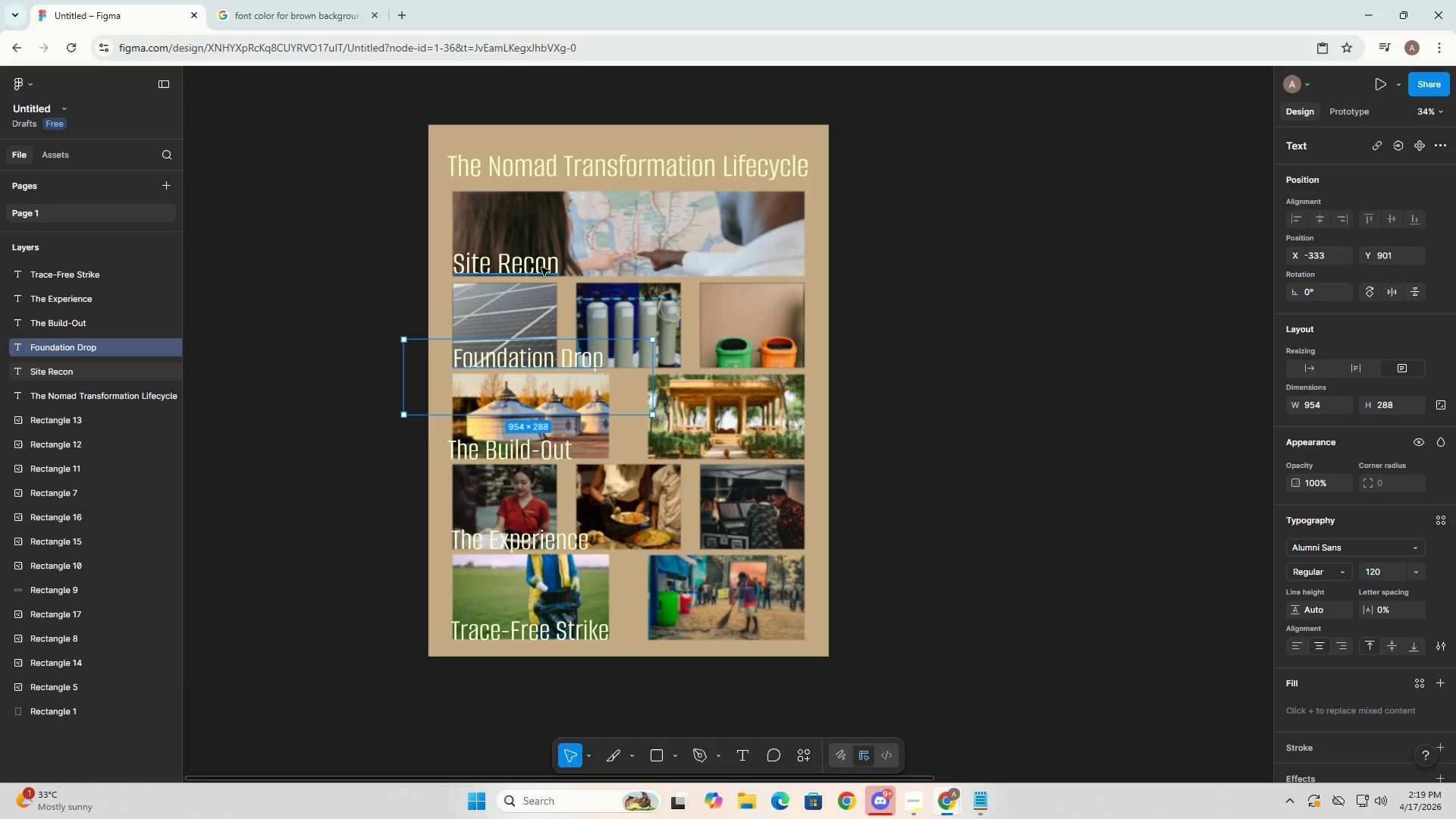 
left_click([536, 262])
 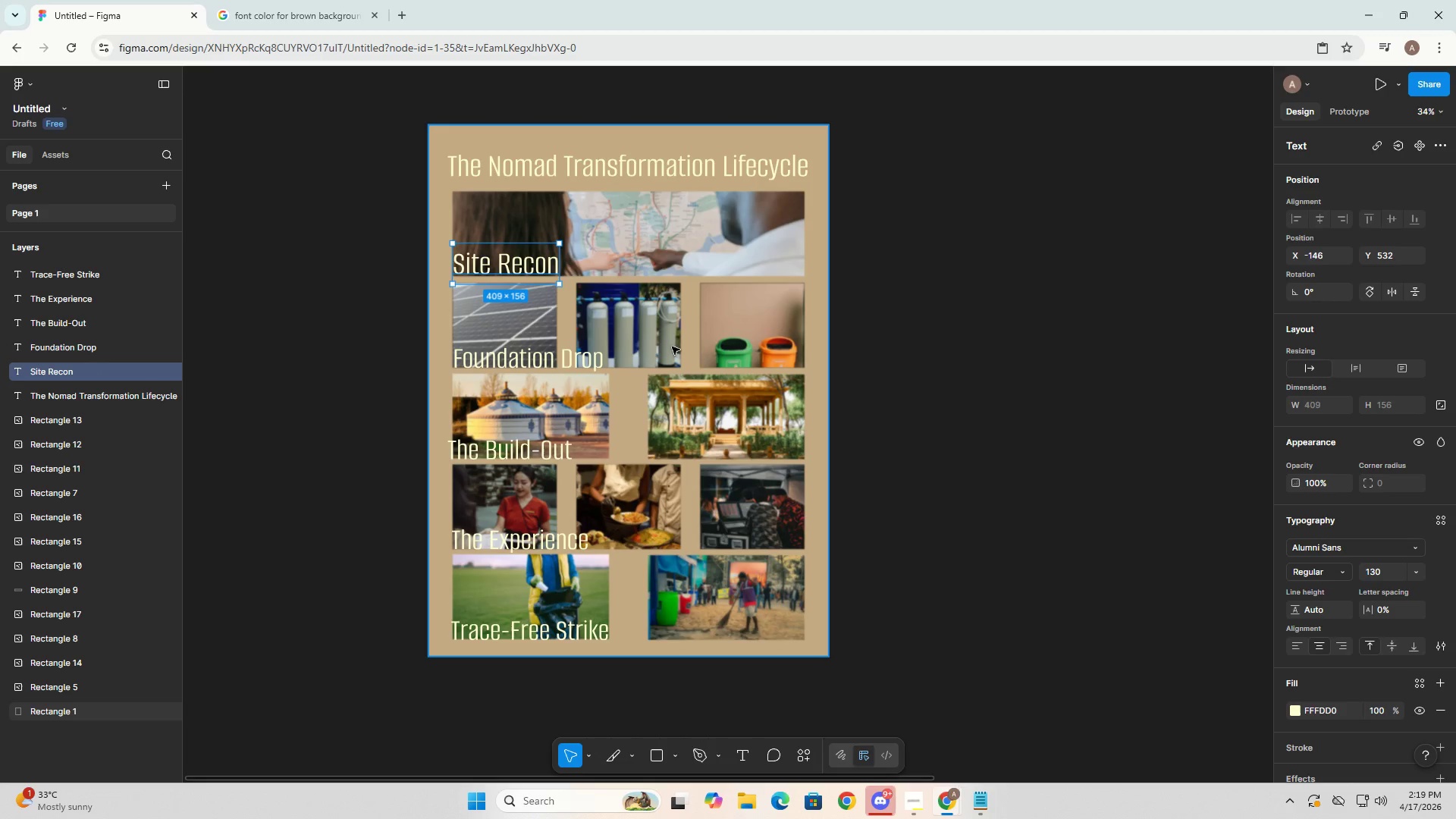 
double_click([524, 267])
 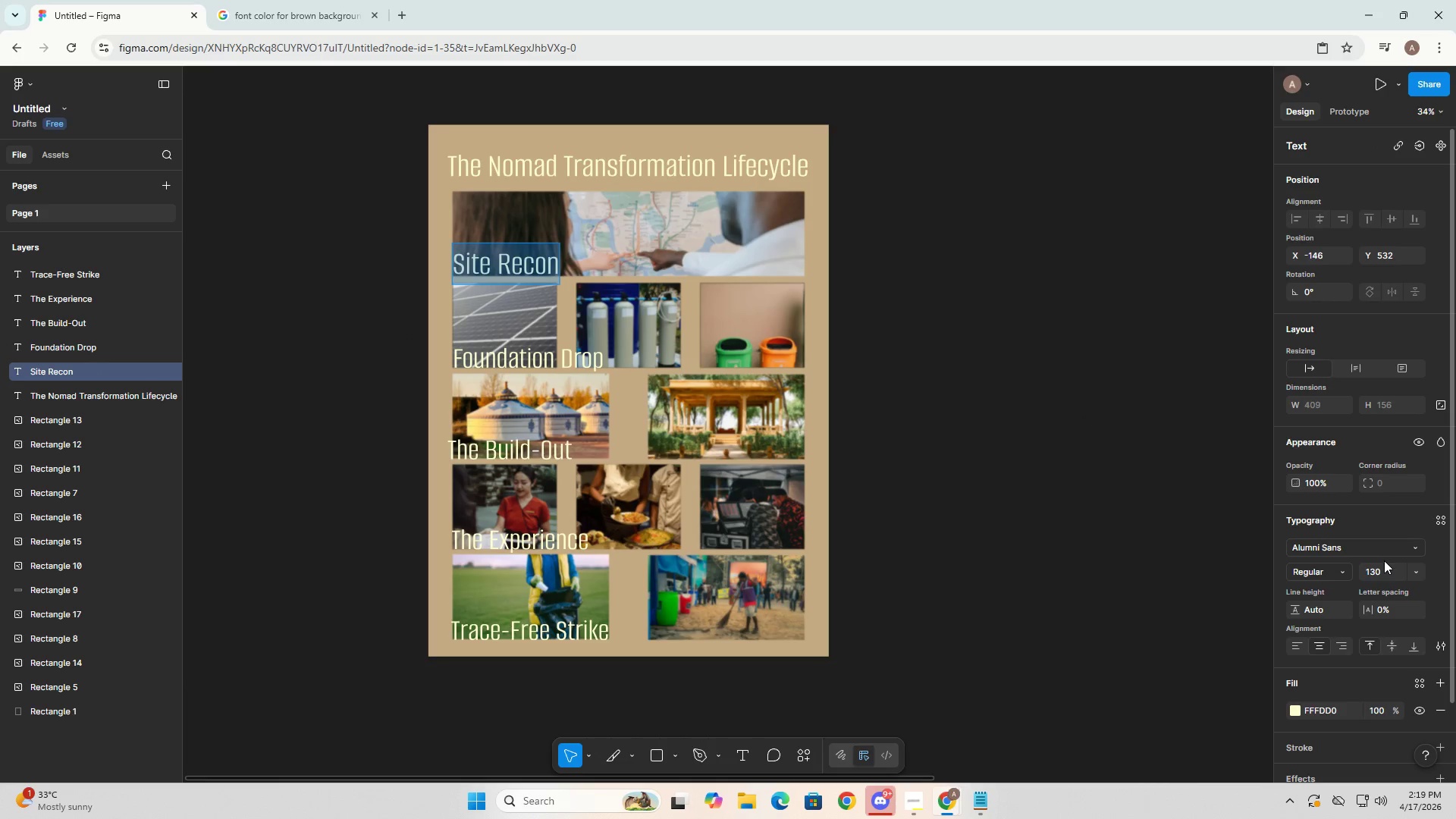 
left_click([1384, 570])
 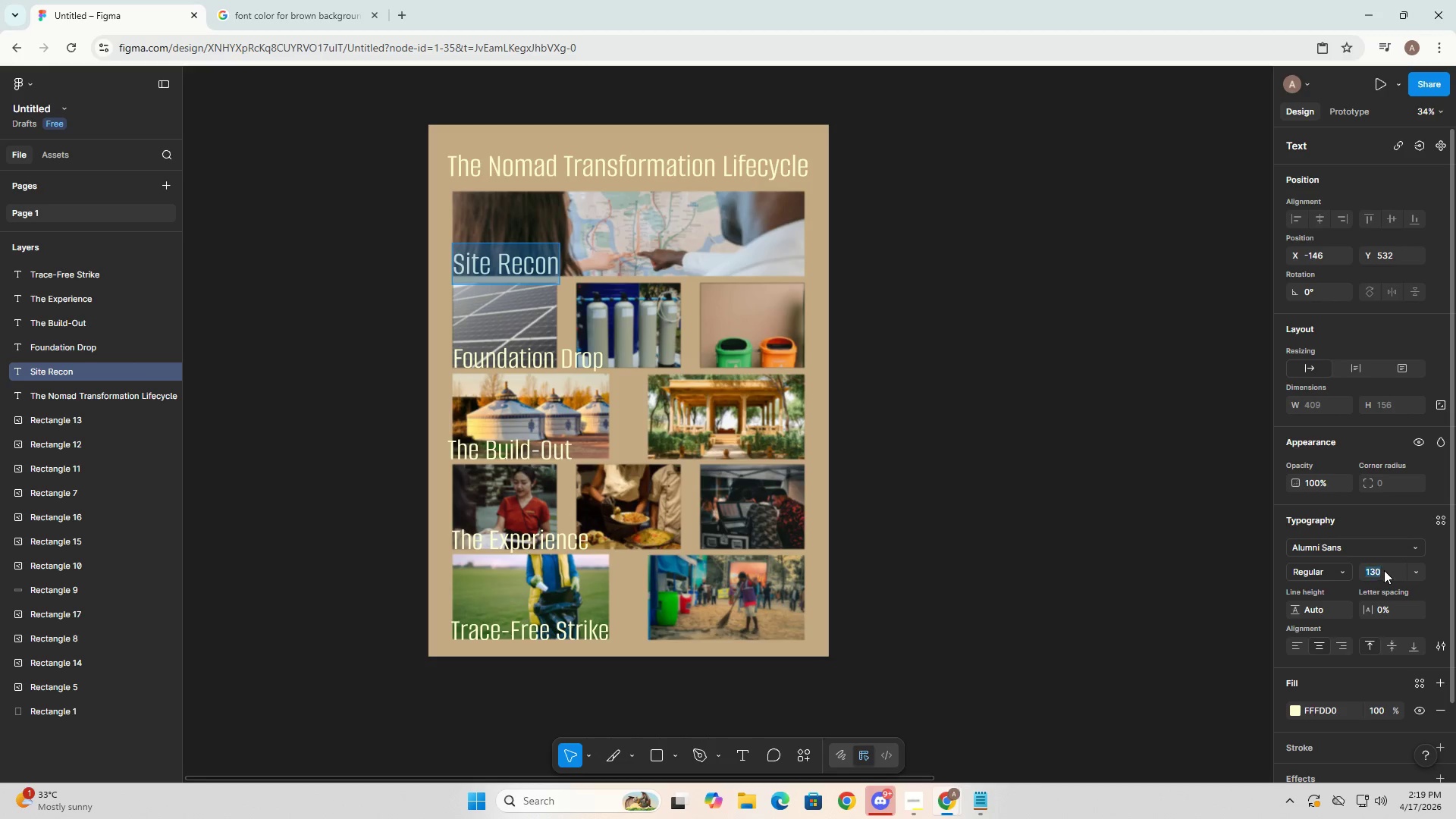 
key(Numpad1)
 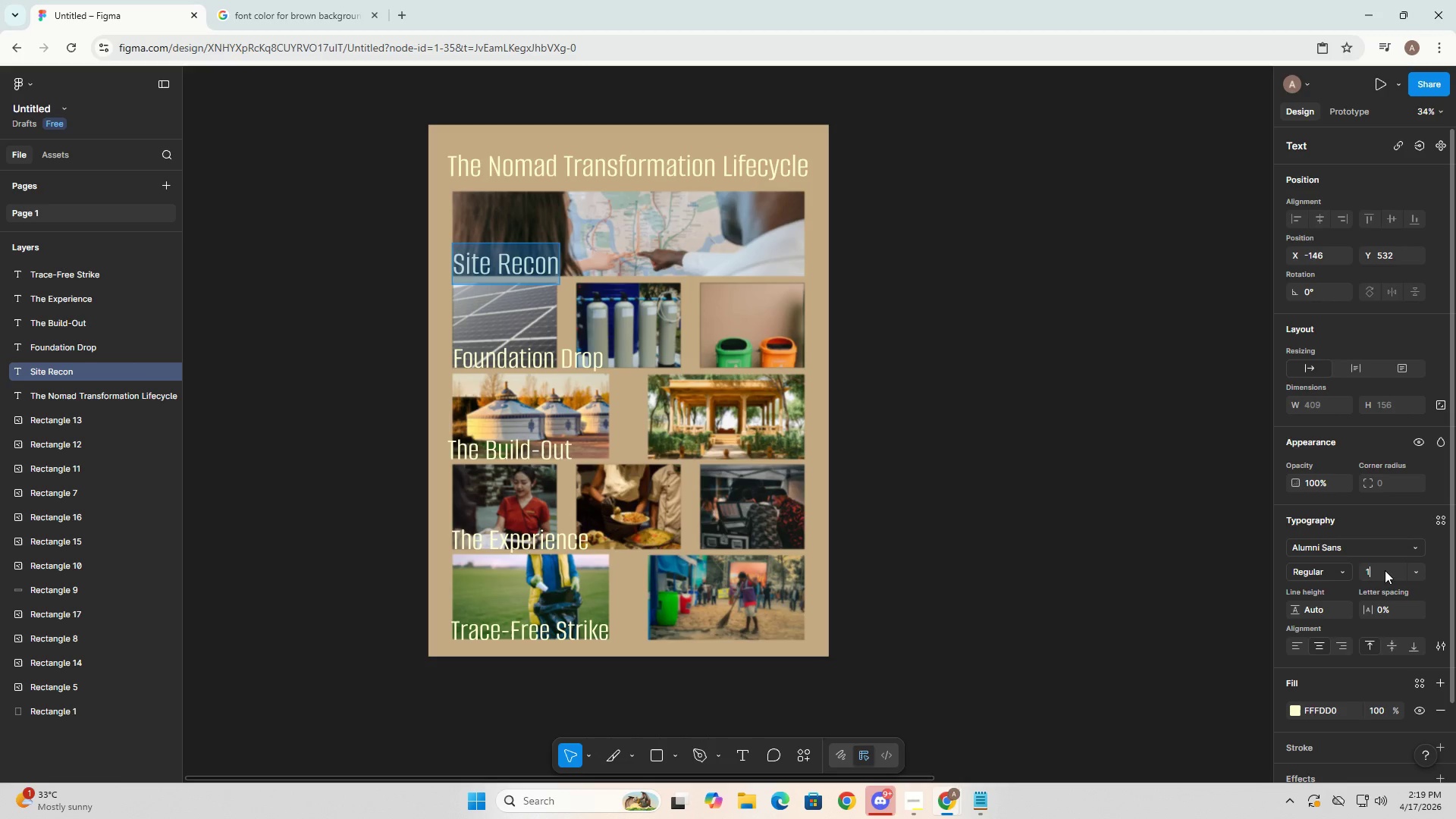 
key(Numpad2)
 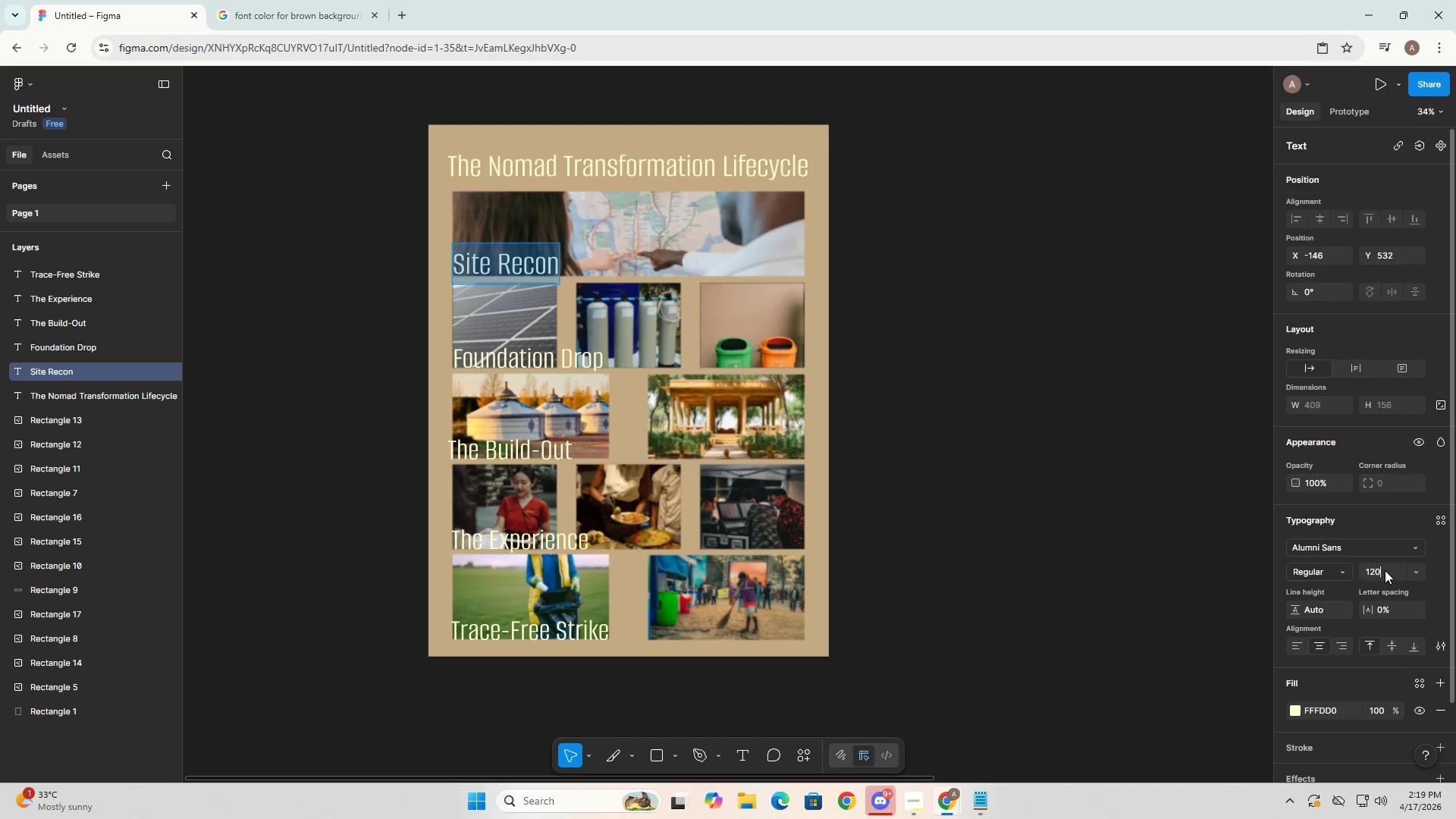 
key(Numpad0)
 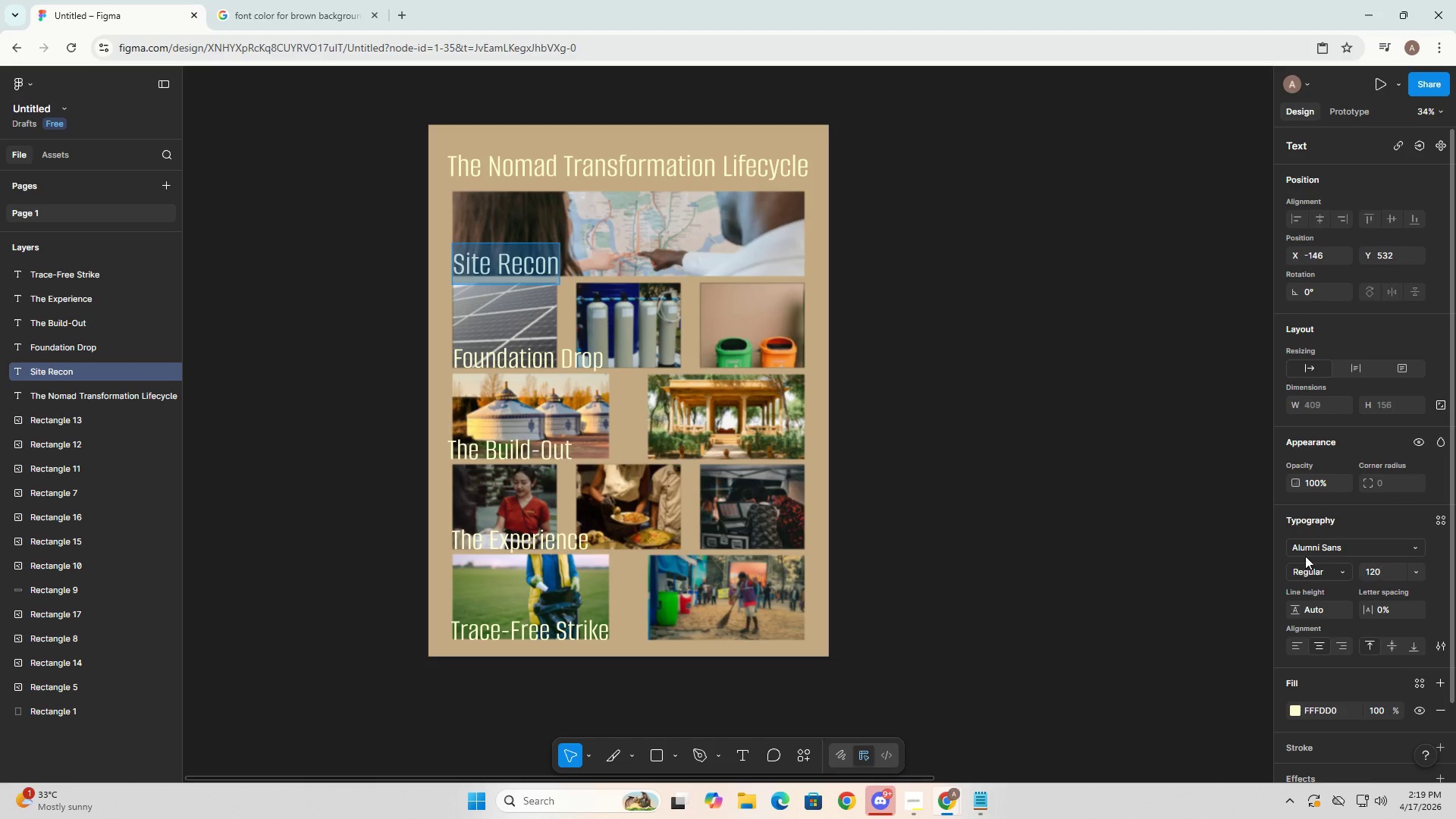 
key(Enter)
 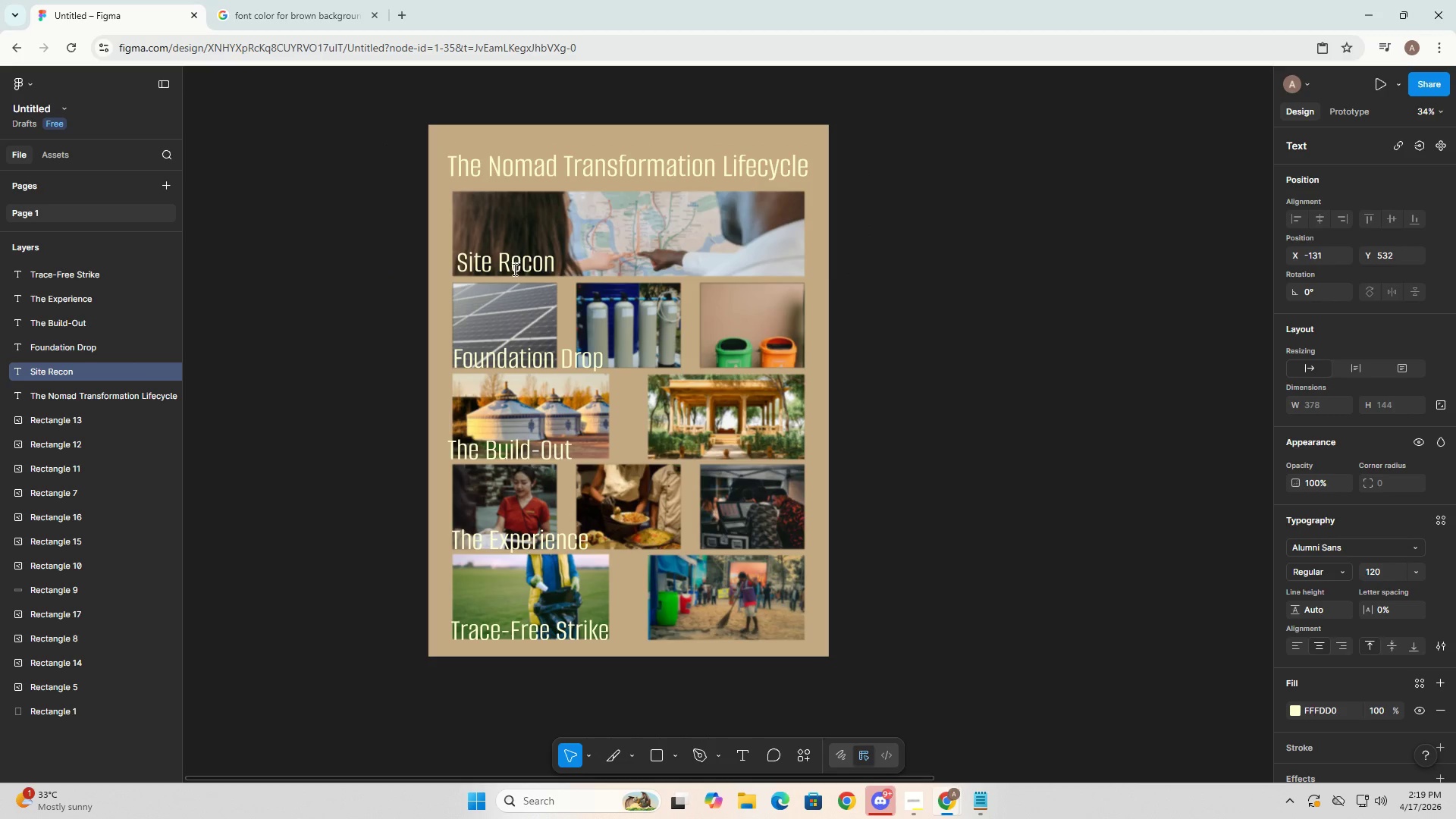 
left_click([516, 263])
 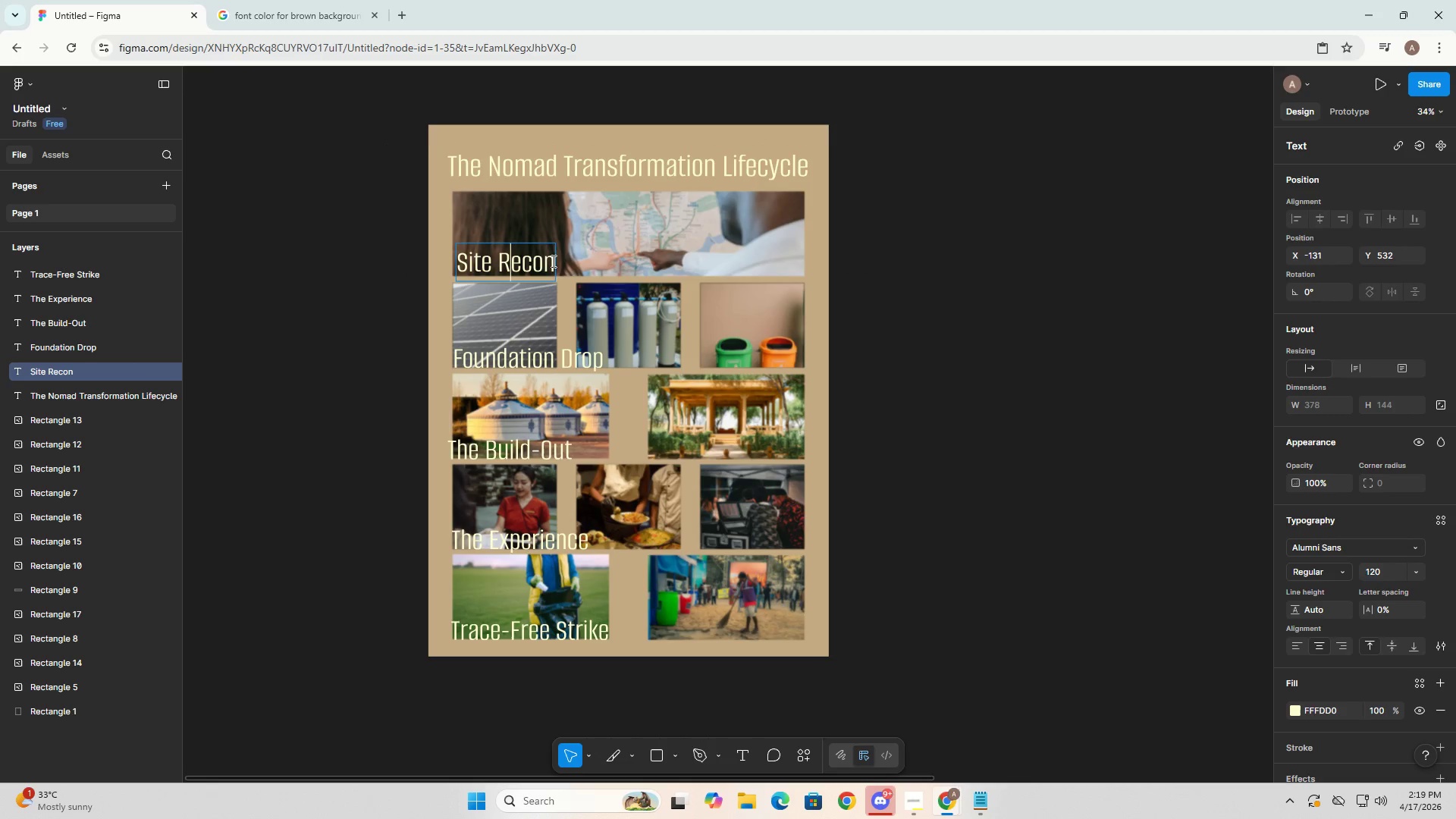 
left_click([1012, 297])
 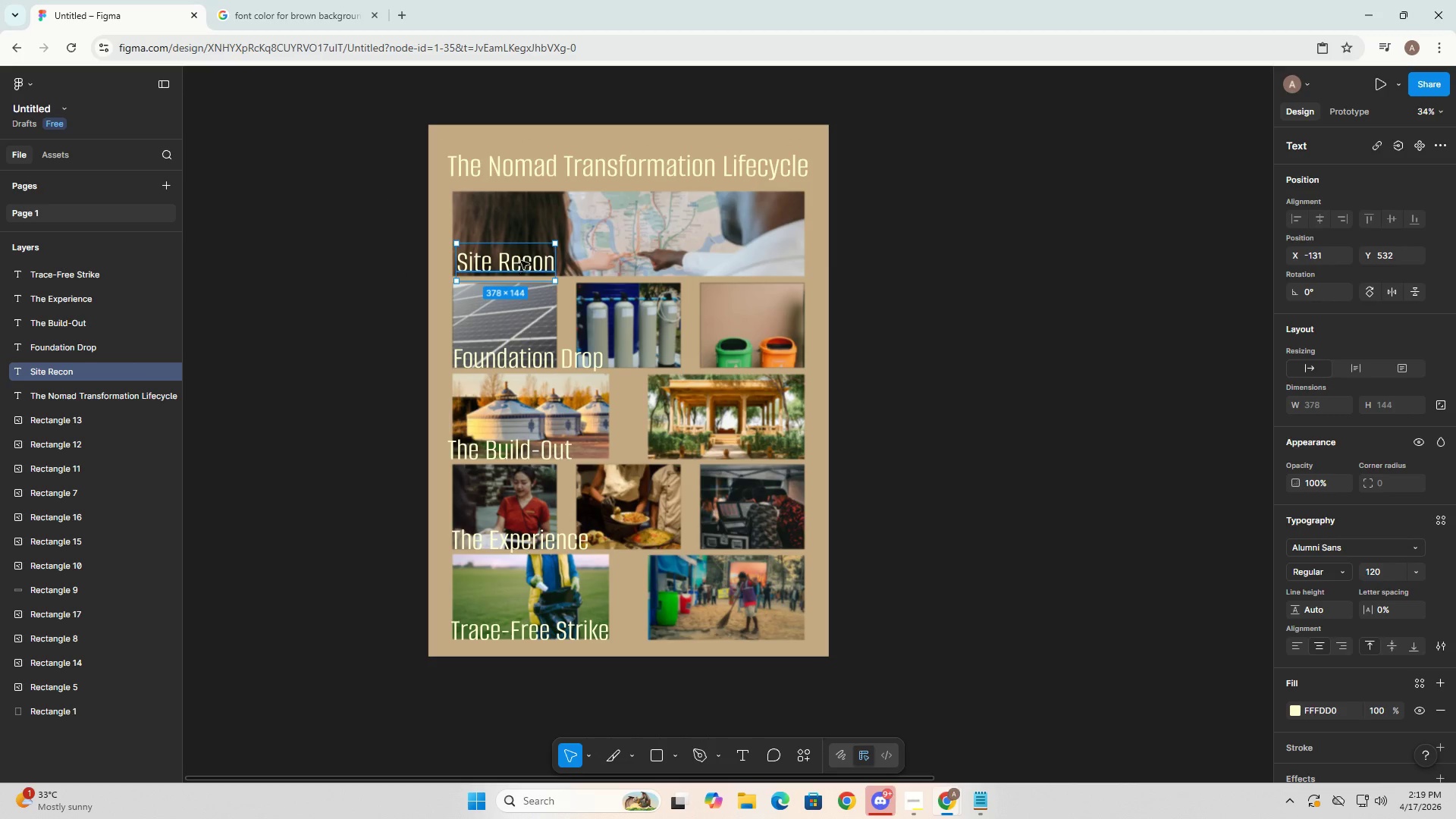 
left_click_drag(start_coordinate=[530, 252], to_coordinate=[525, 256])
 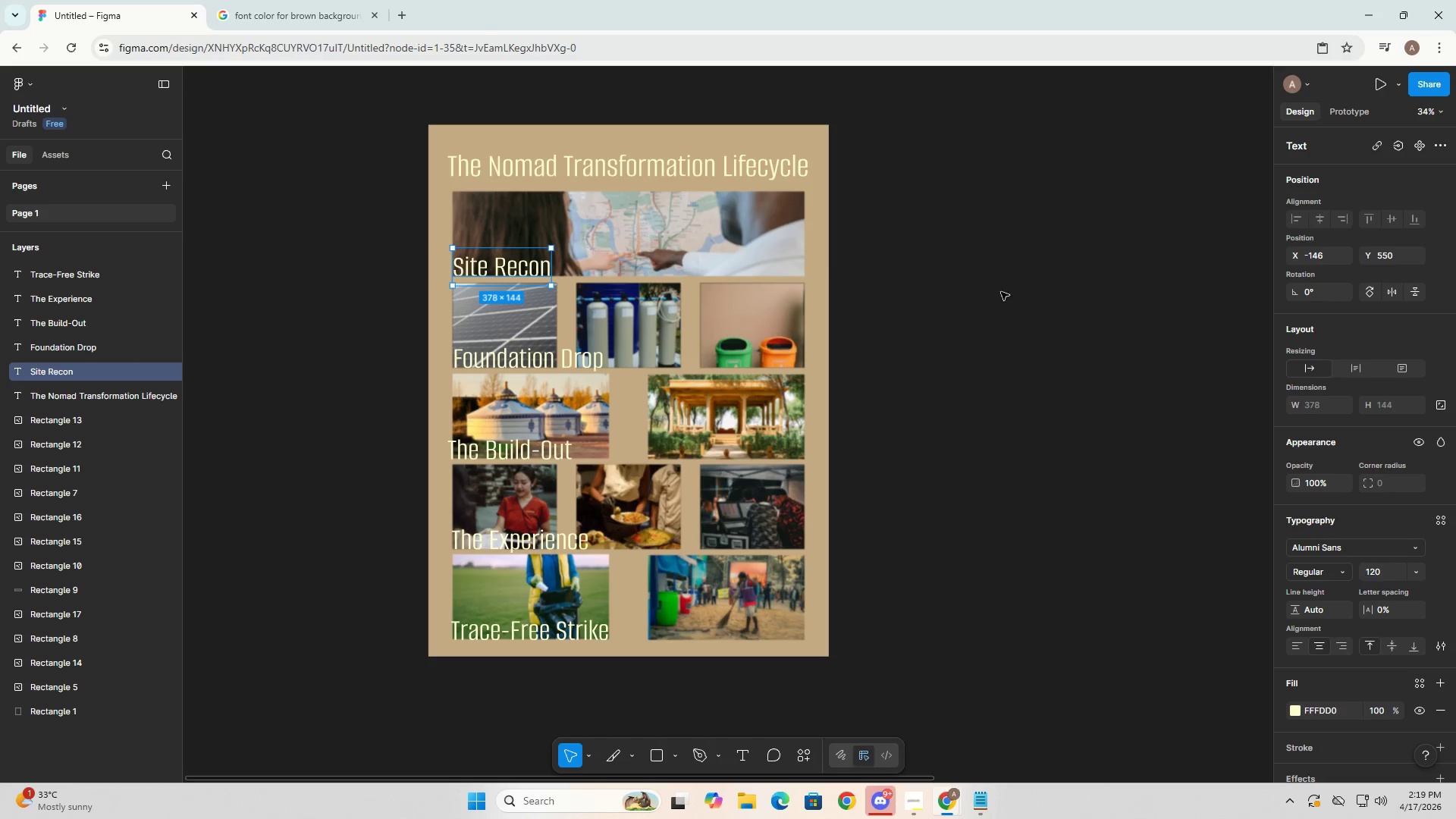 
left_click([1002, 292])
 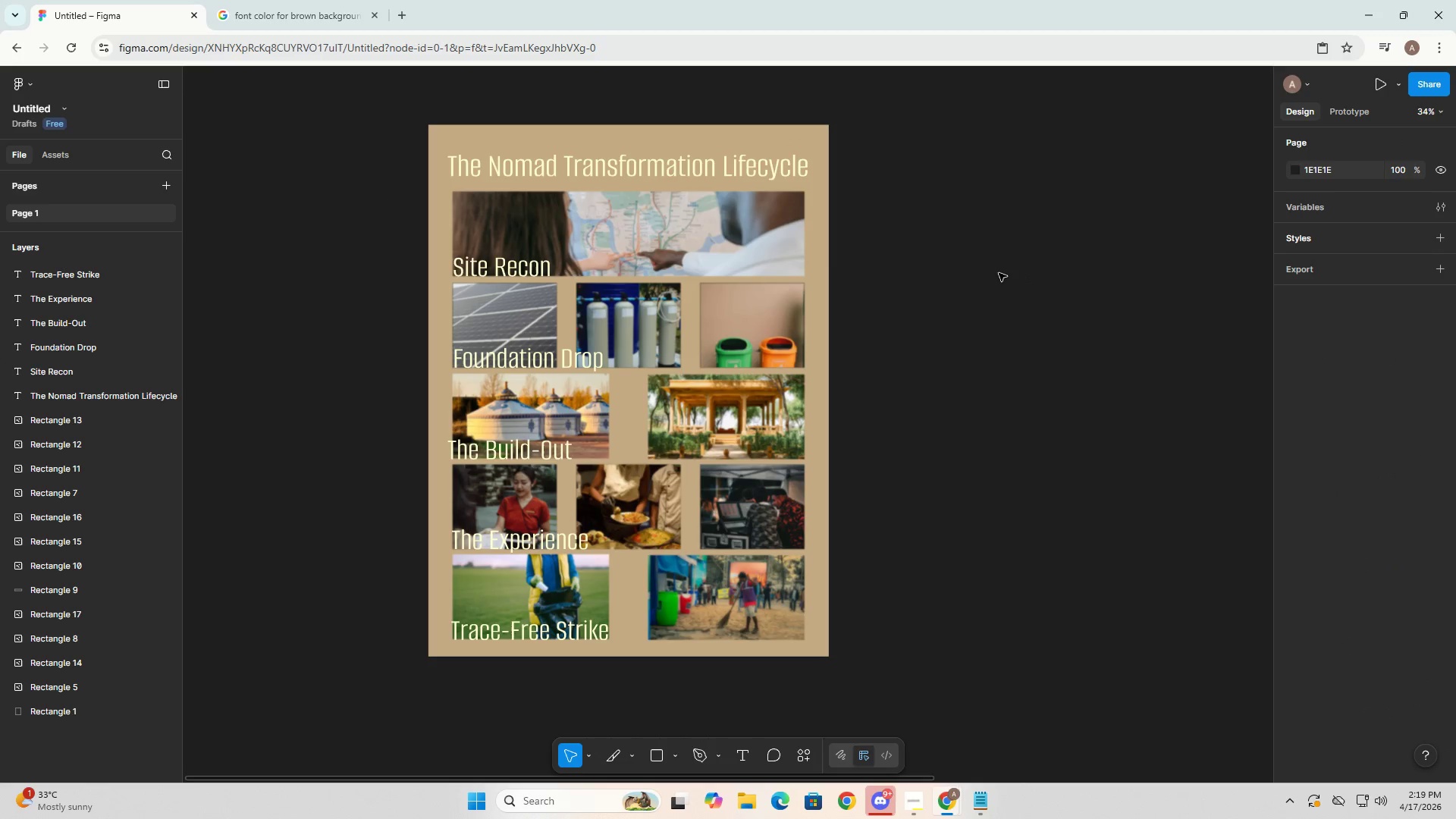 
wait(8.19)
 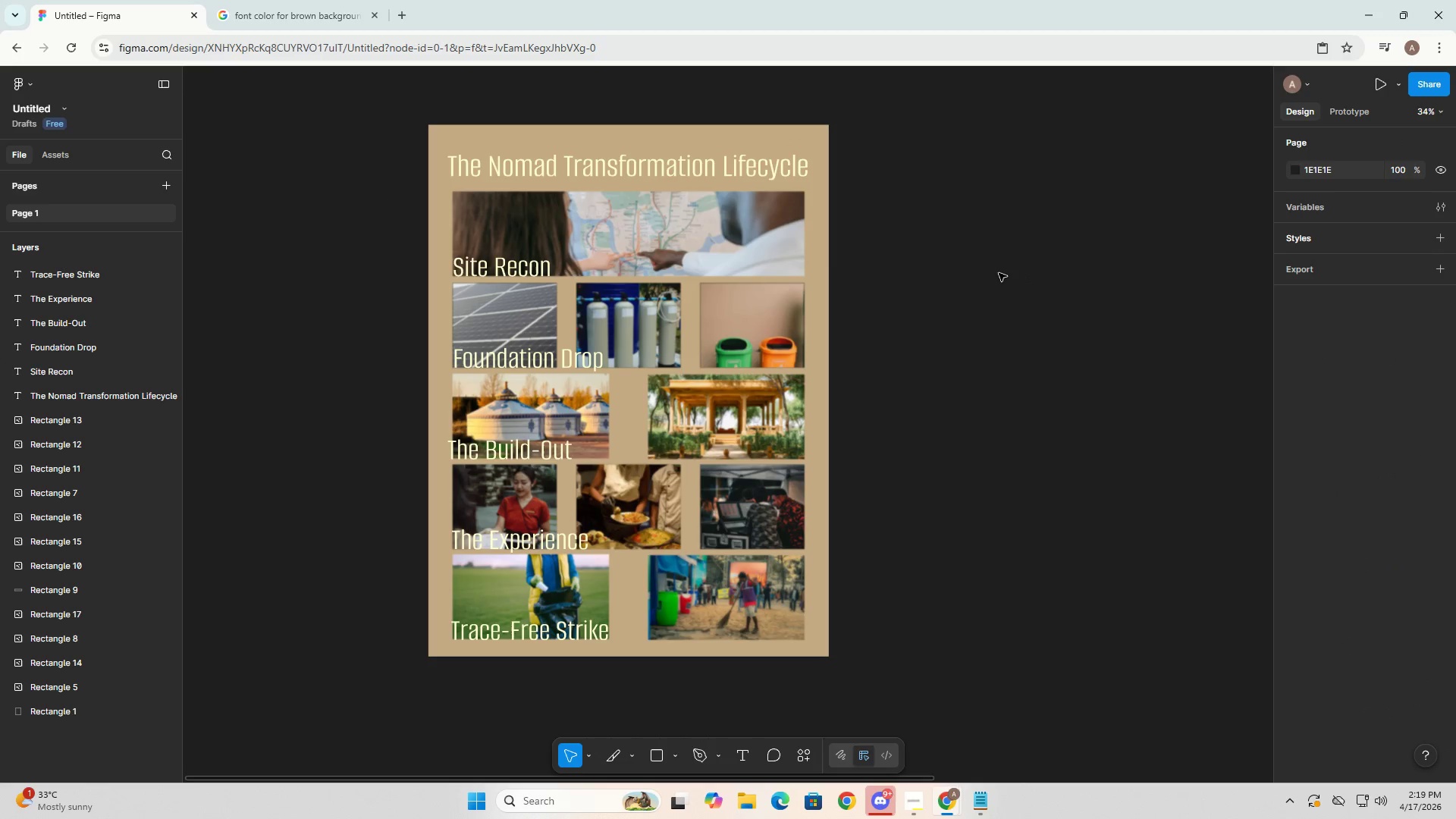 
left_click([500, 358])
 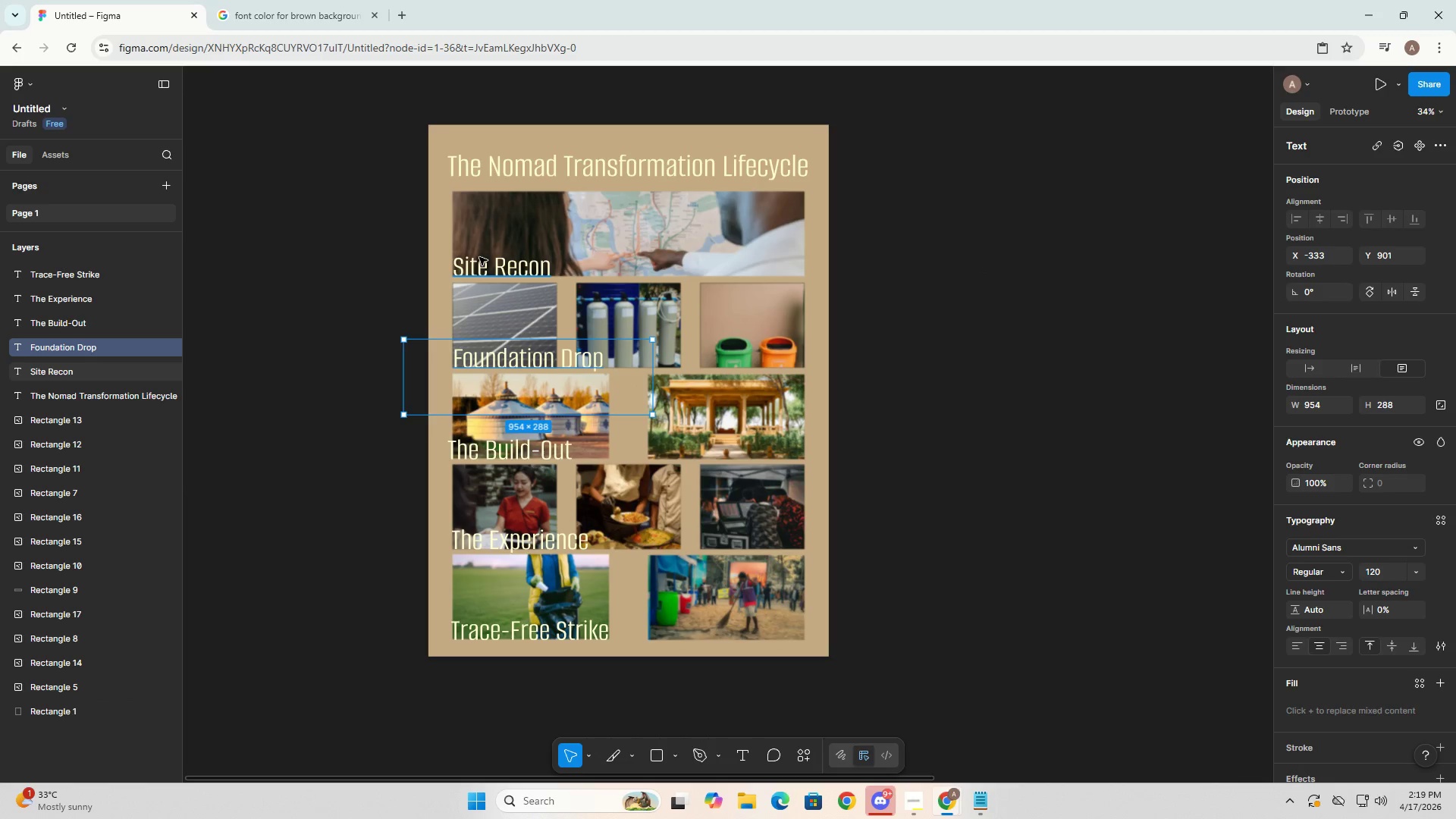 
wait(7.53)
 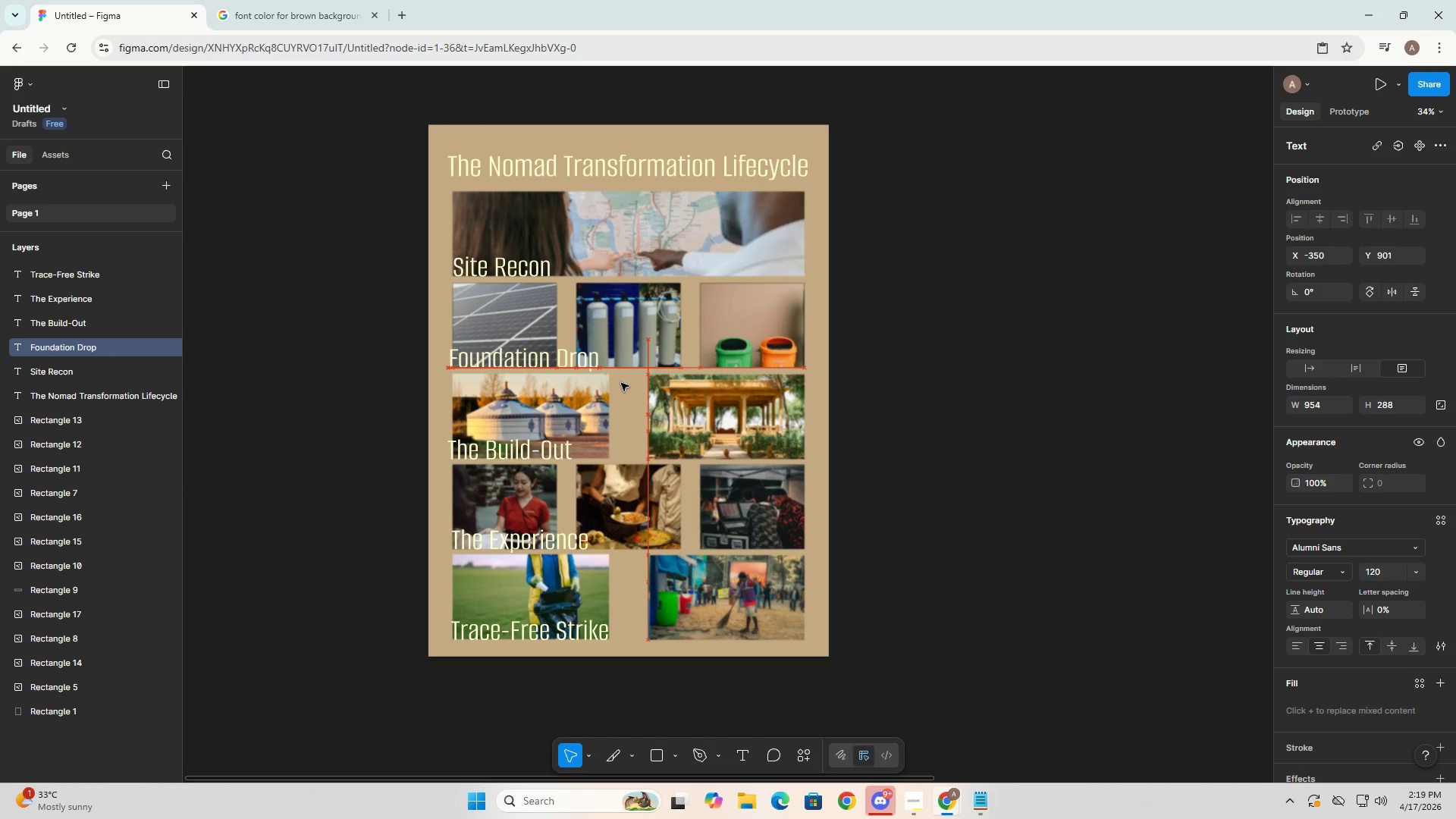 
left_click([574, 453])
 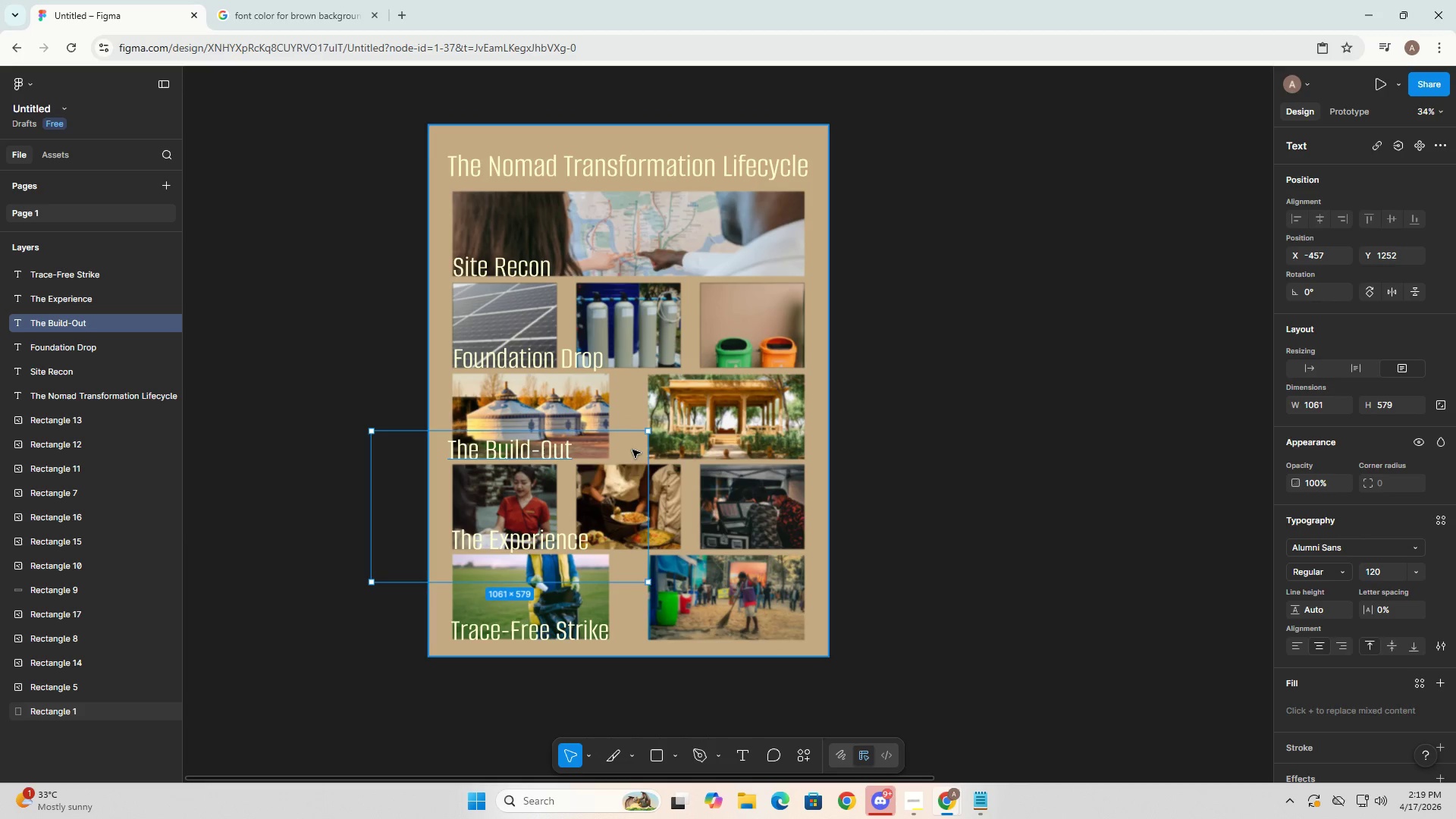 
left_click_drag(start_coordinate=[629, 447], to_coordinate=[635, 449])
 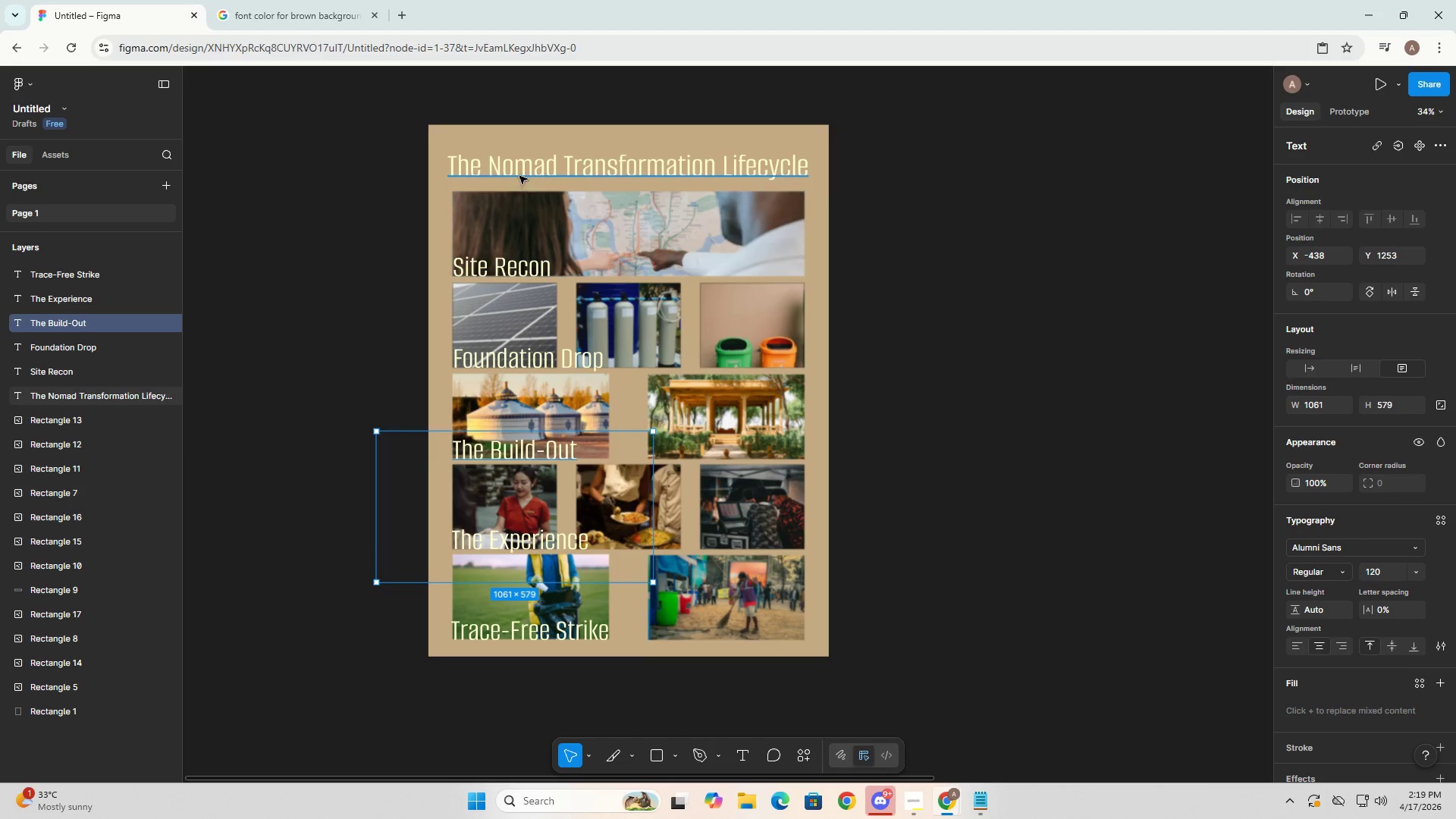 
key(Alt+AltLeft)
 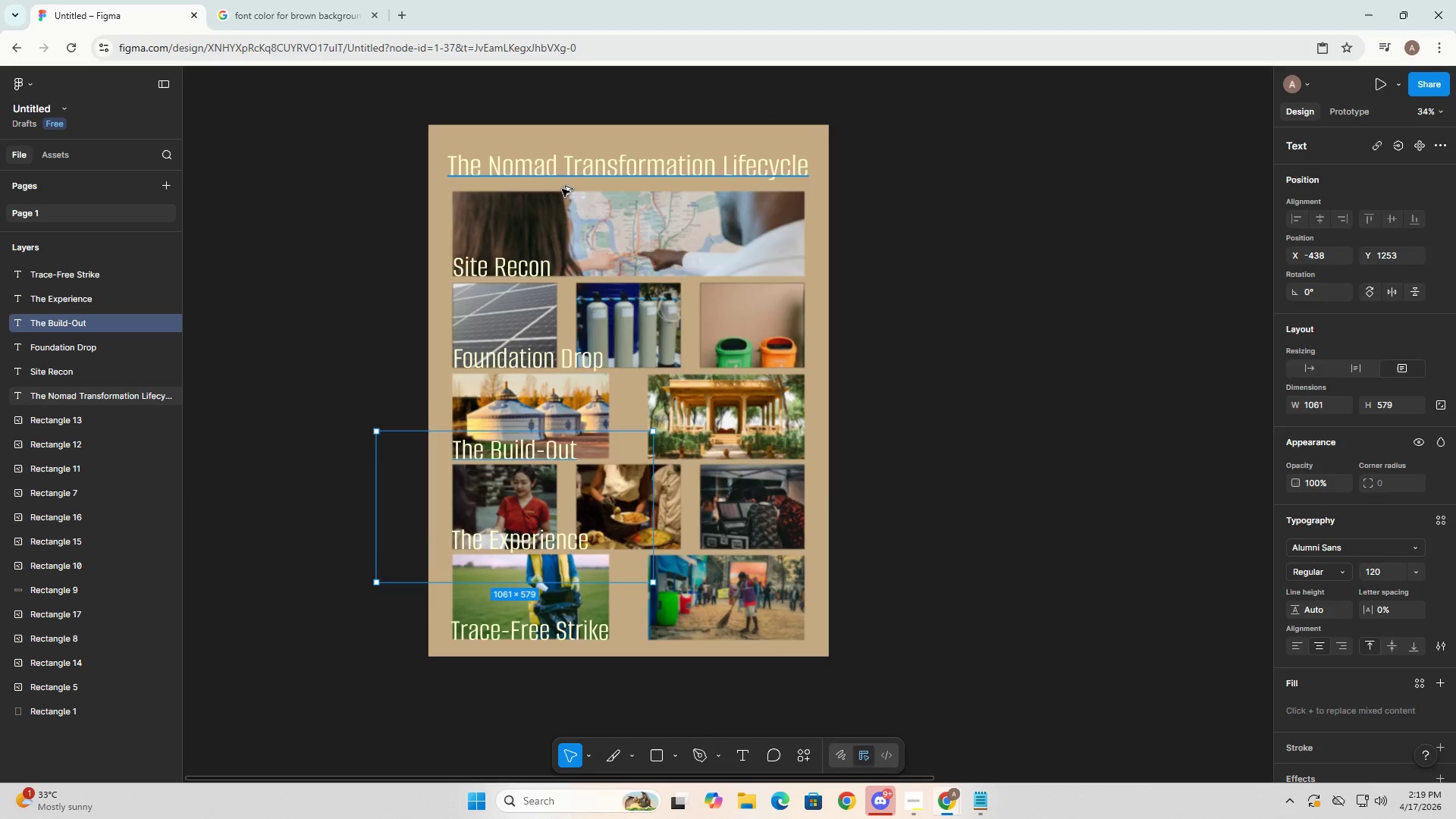 
key(Alt+Tab)
 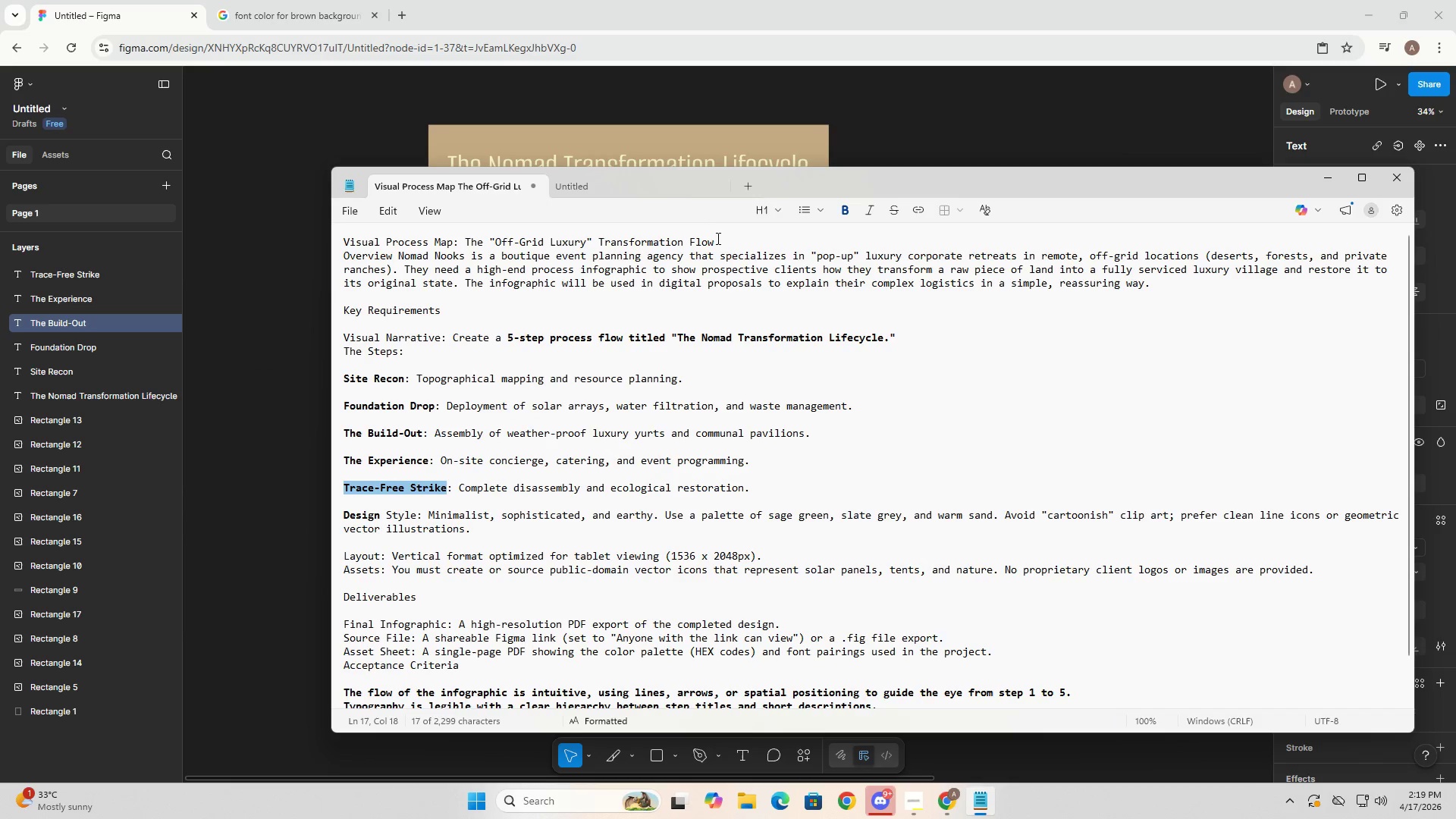 
key(Alt+Tab)
 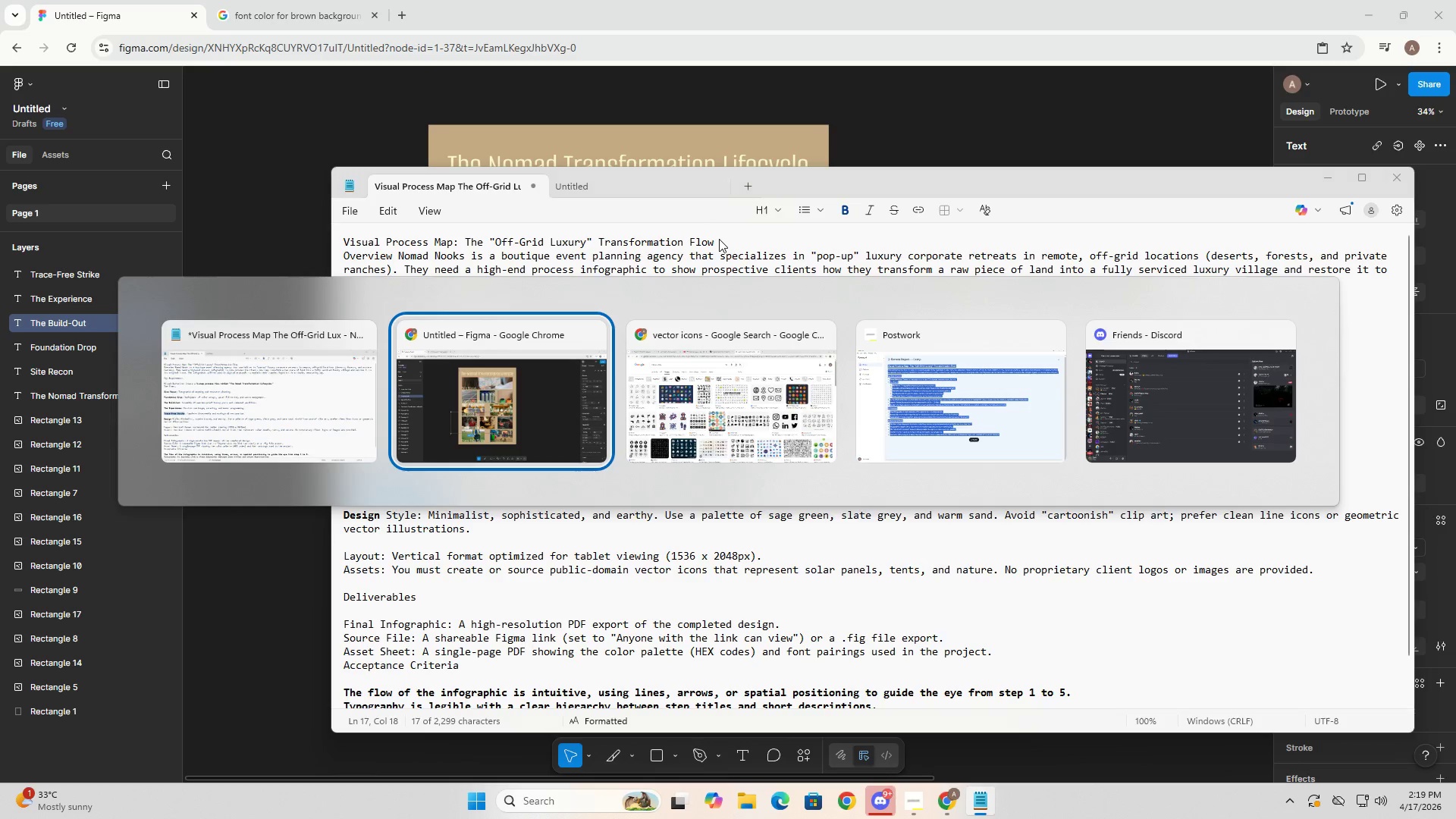 
key(Alt+Tab)
 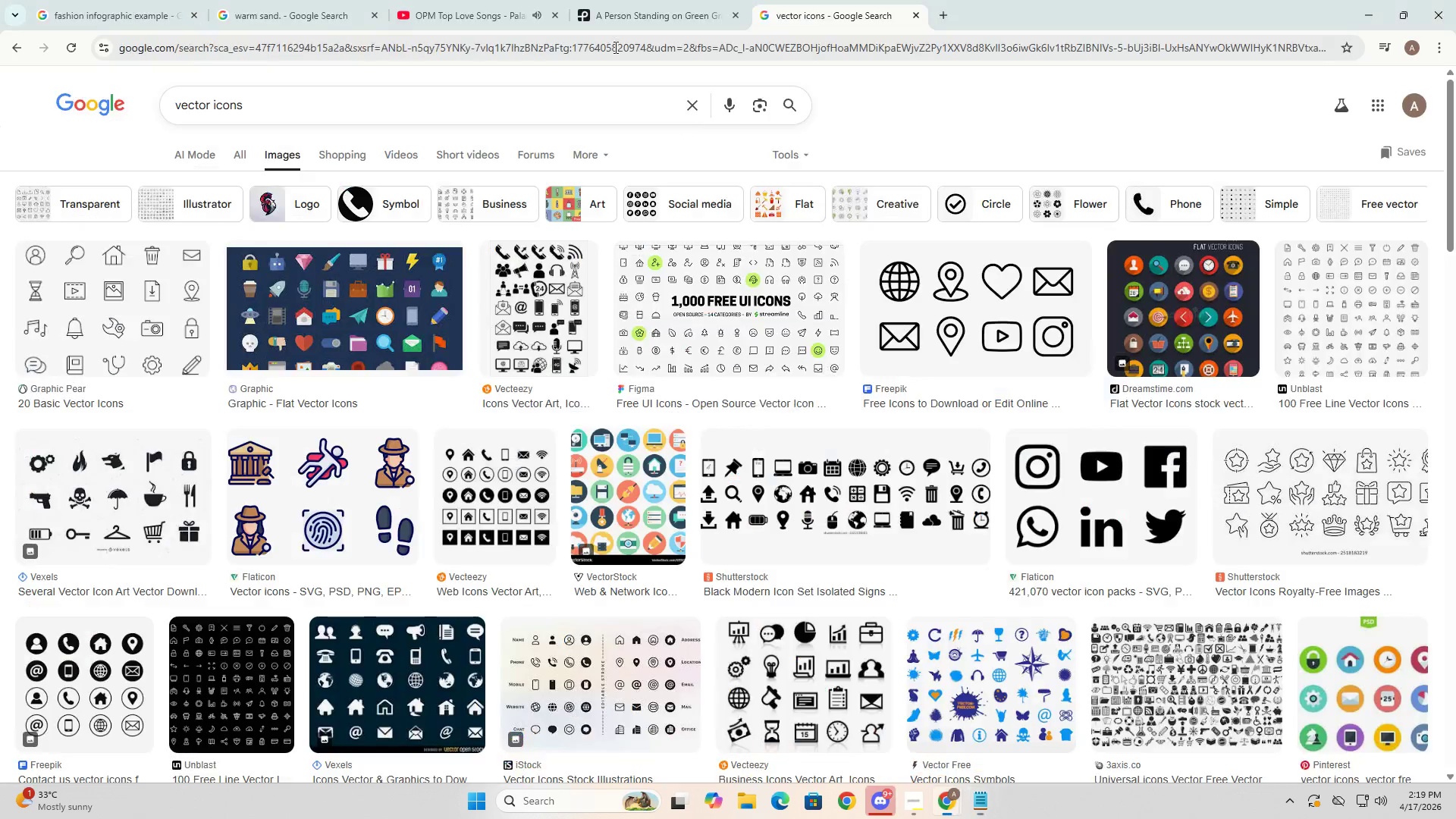 
left_click([500, 0])
 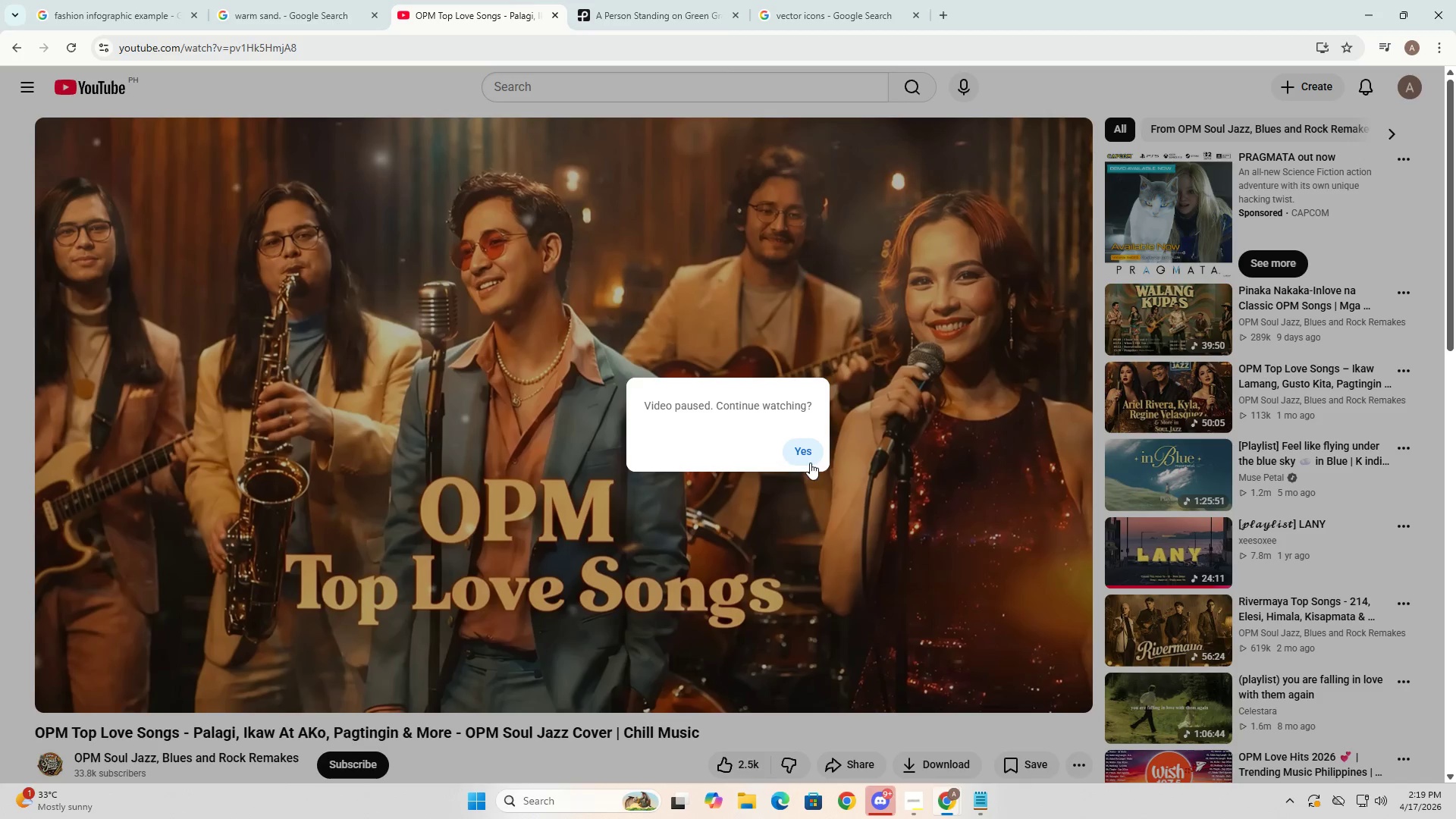 
left_click([805, 450])
 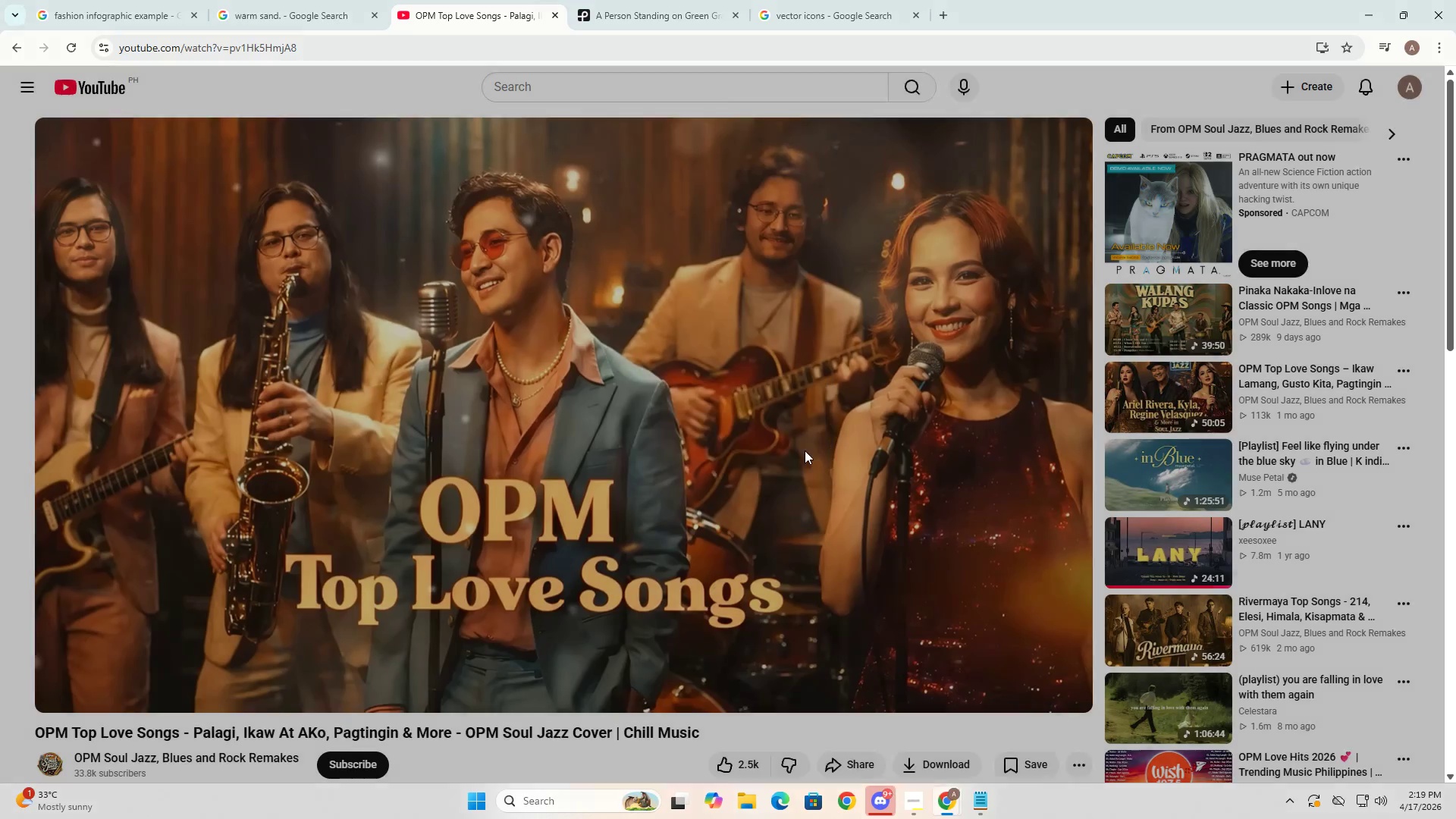 
key(Alt+AltLeft)
 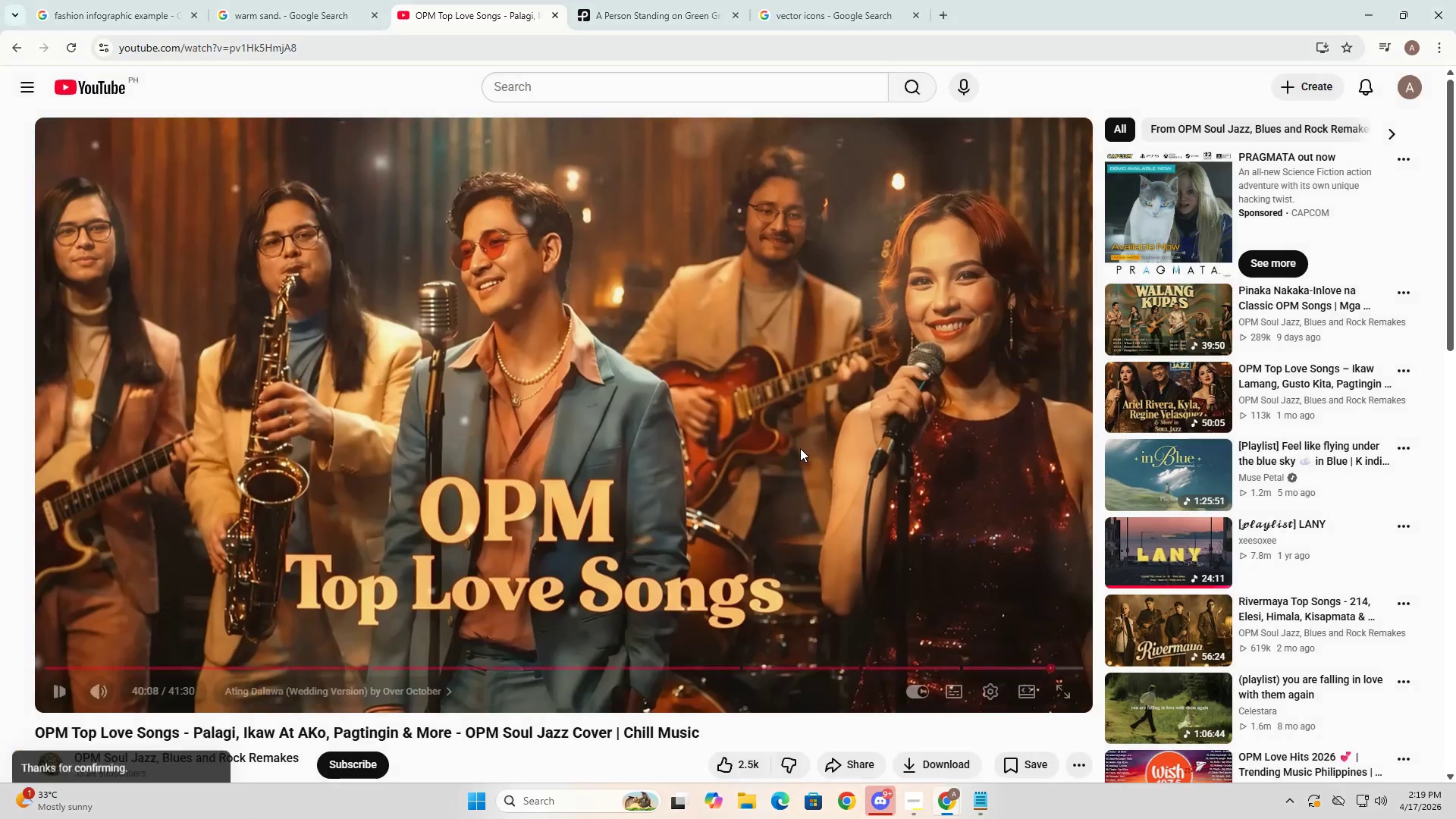 
key(Alt+Tab)
 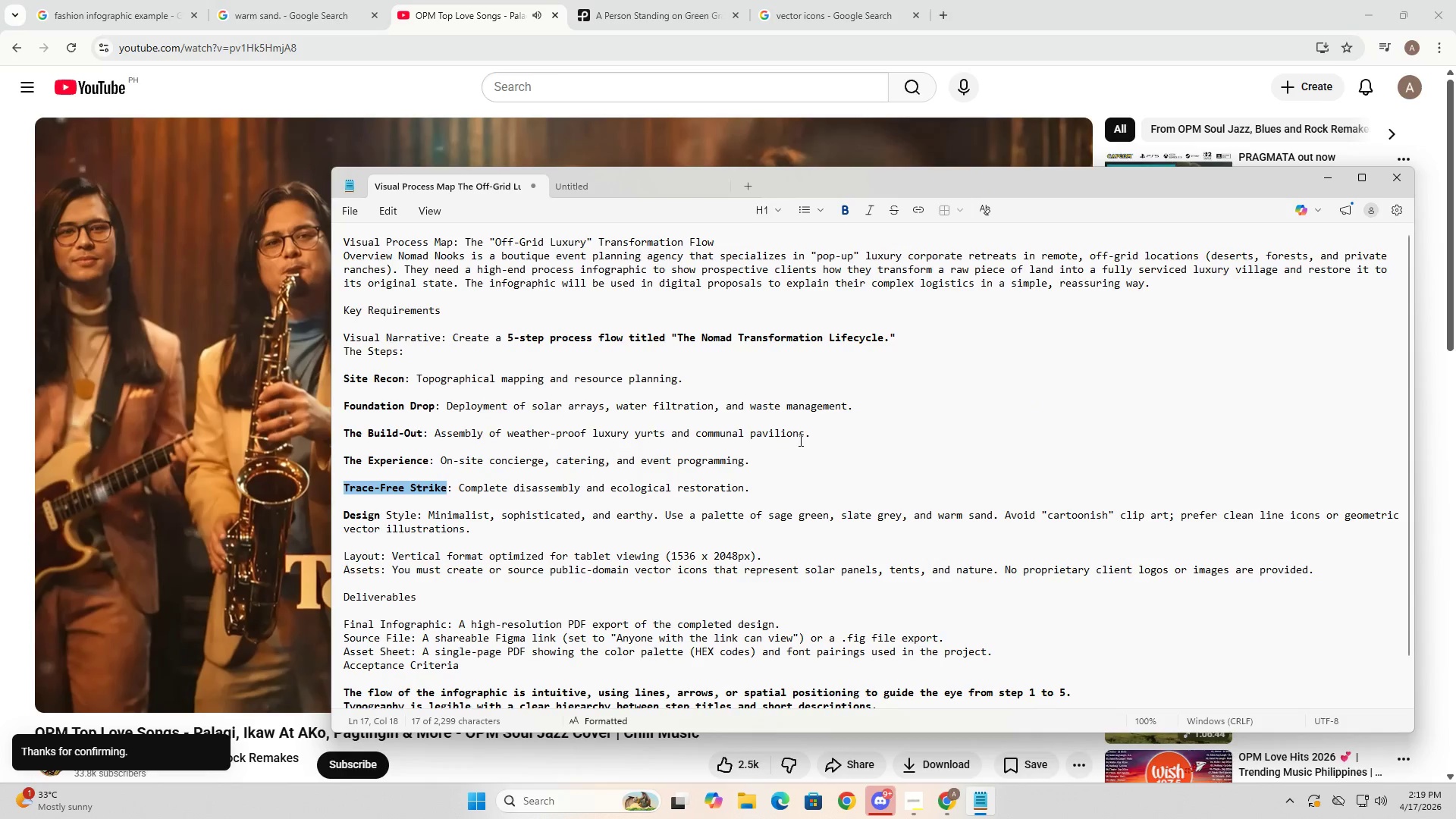 
key(Alt+Tab)
 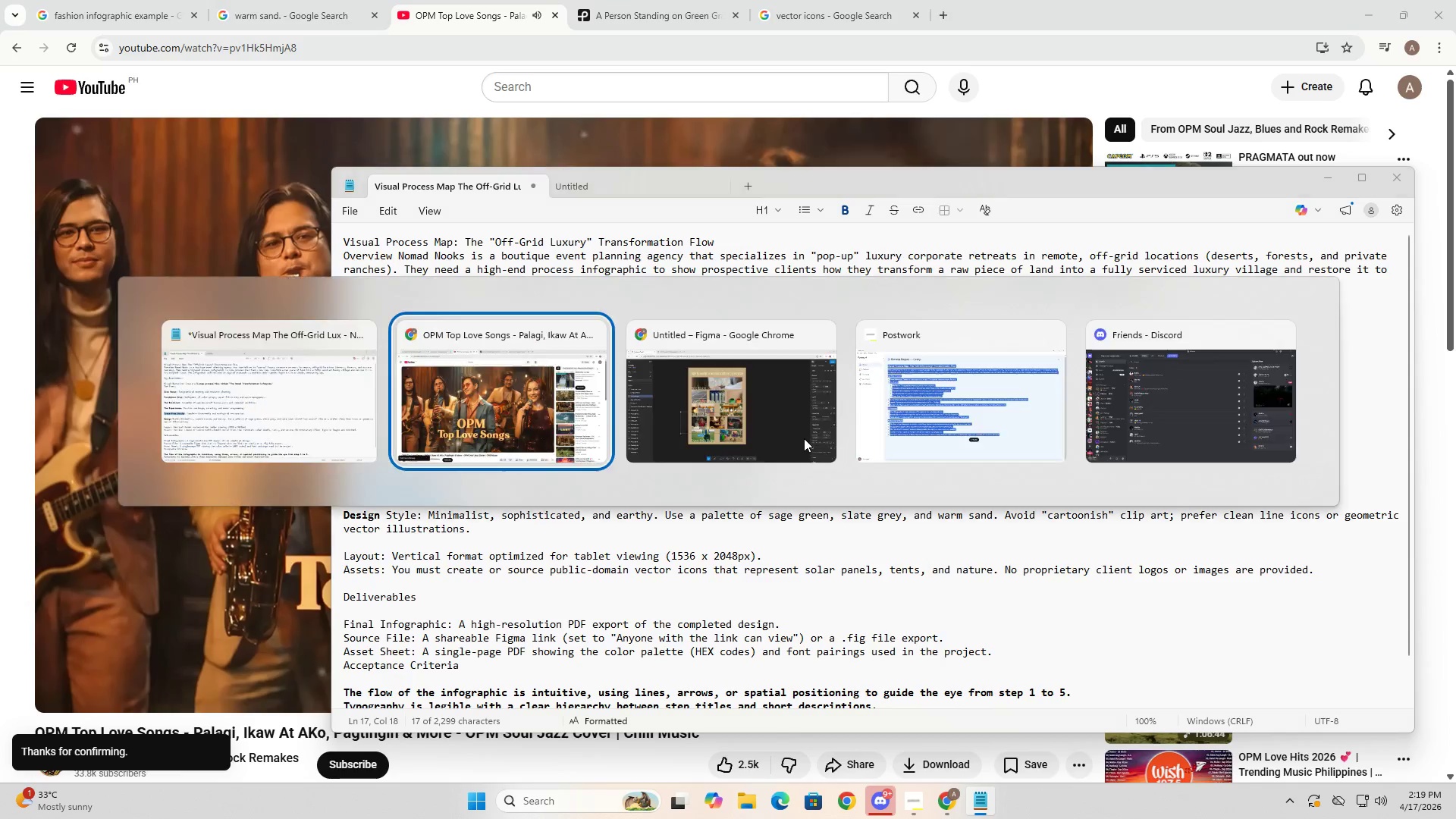 
key(Alt+Tab)
 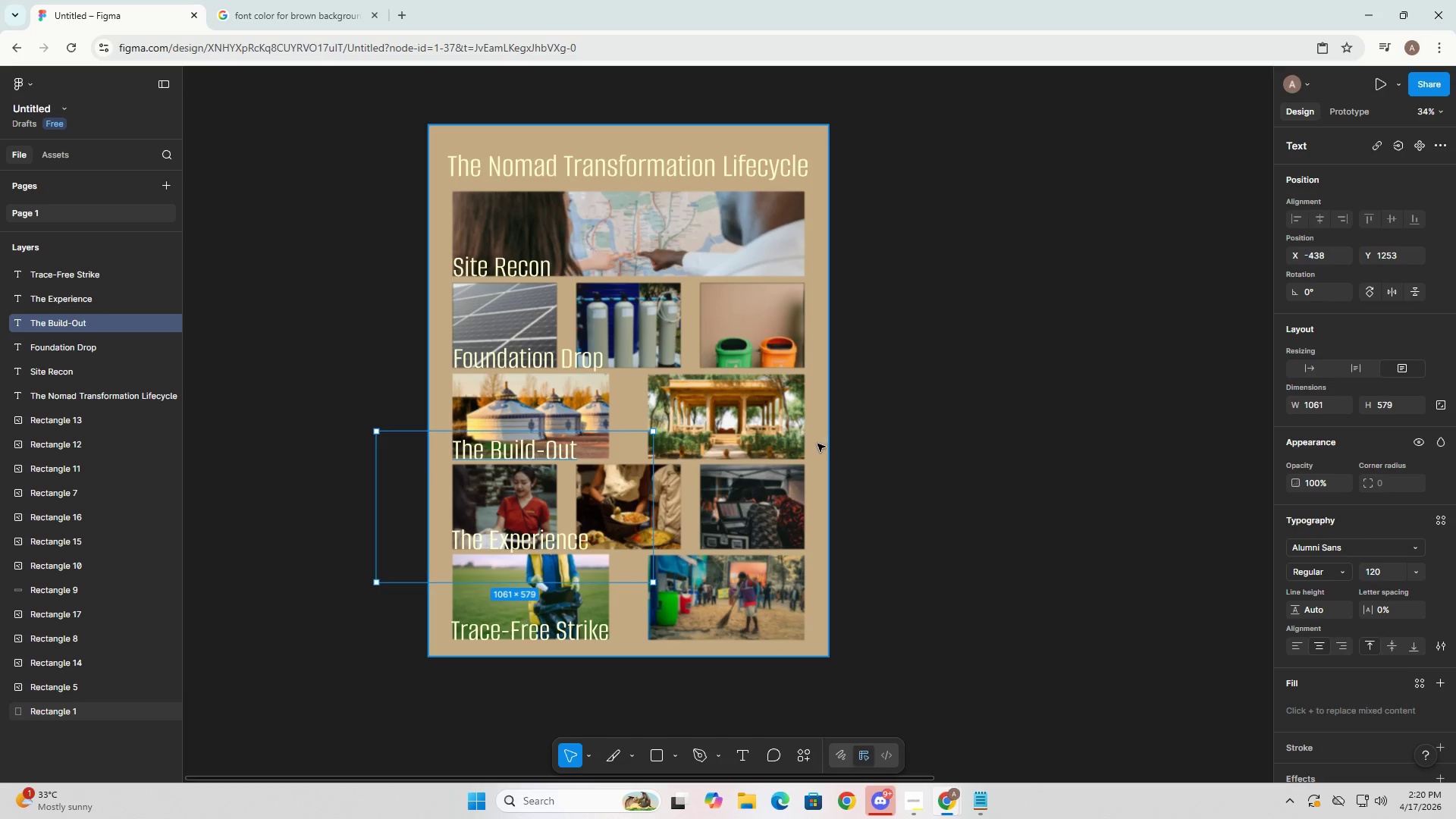 
wait(5.45)
 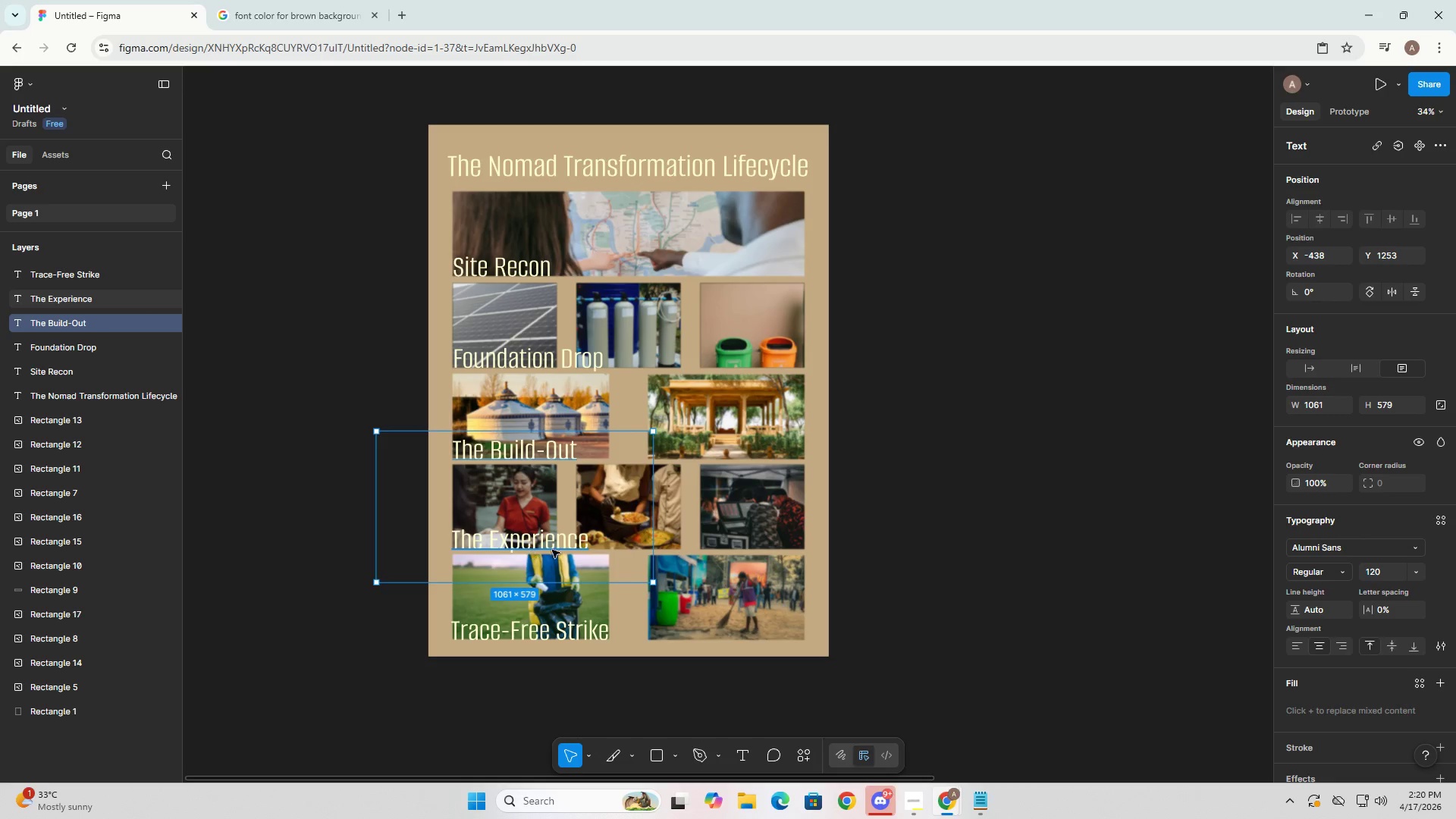 
double_click([483, 268])
 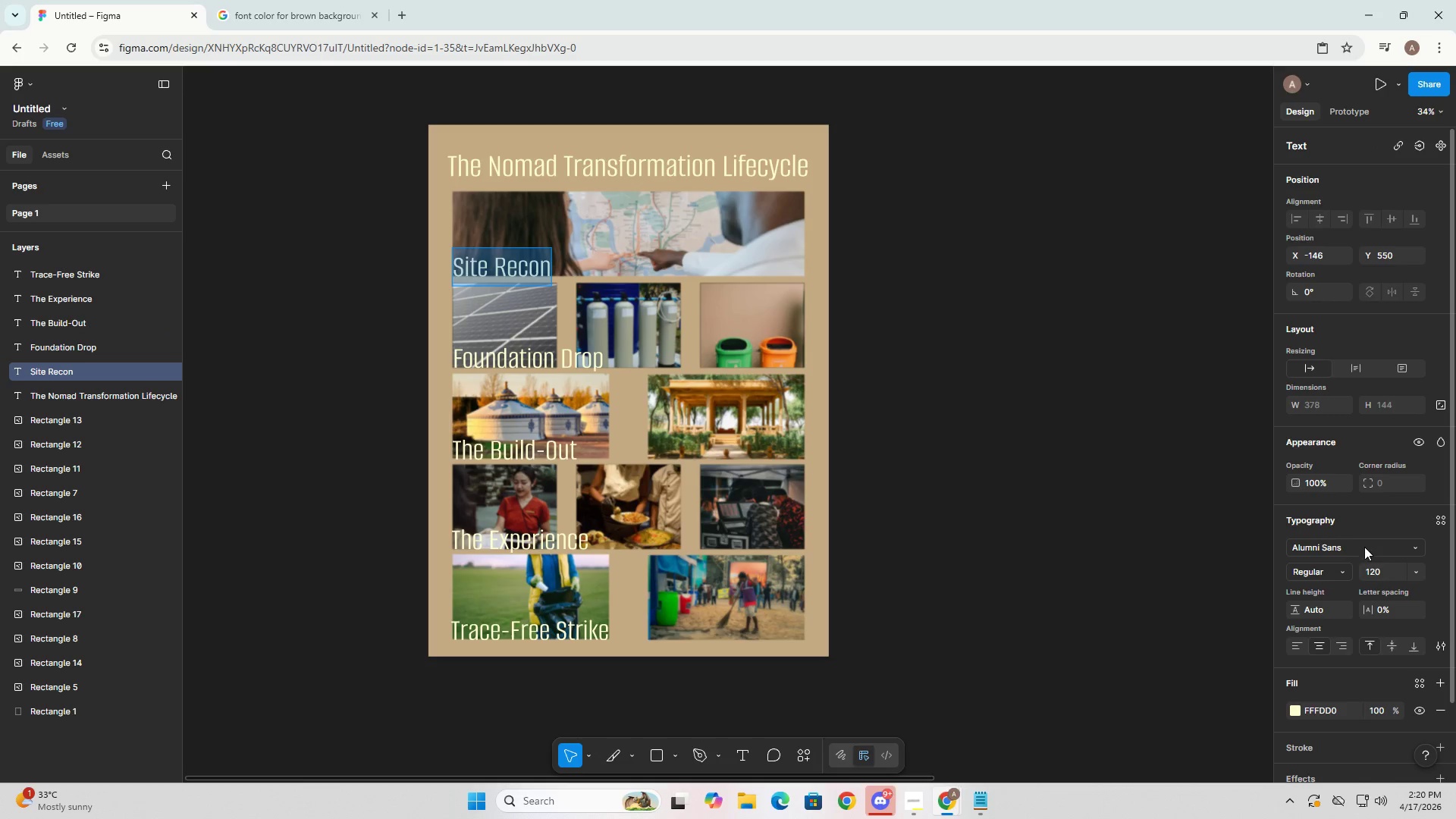 
left_click([1372, 573])
 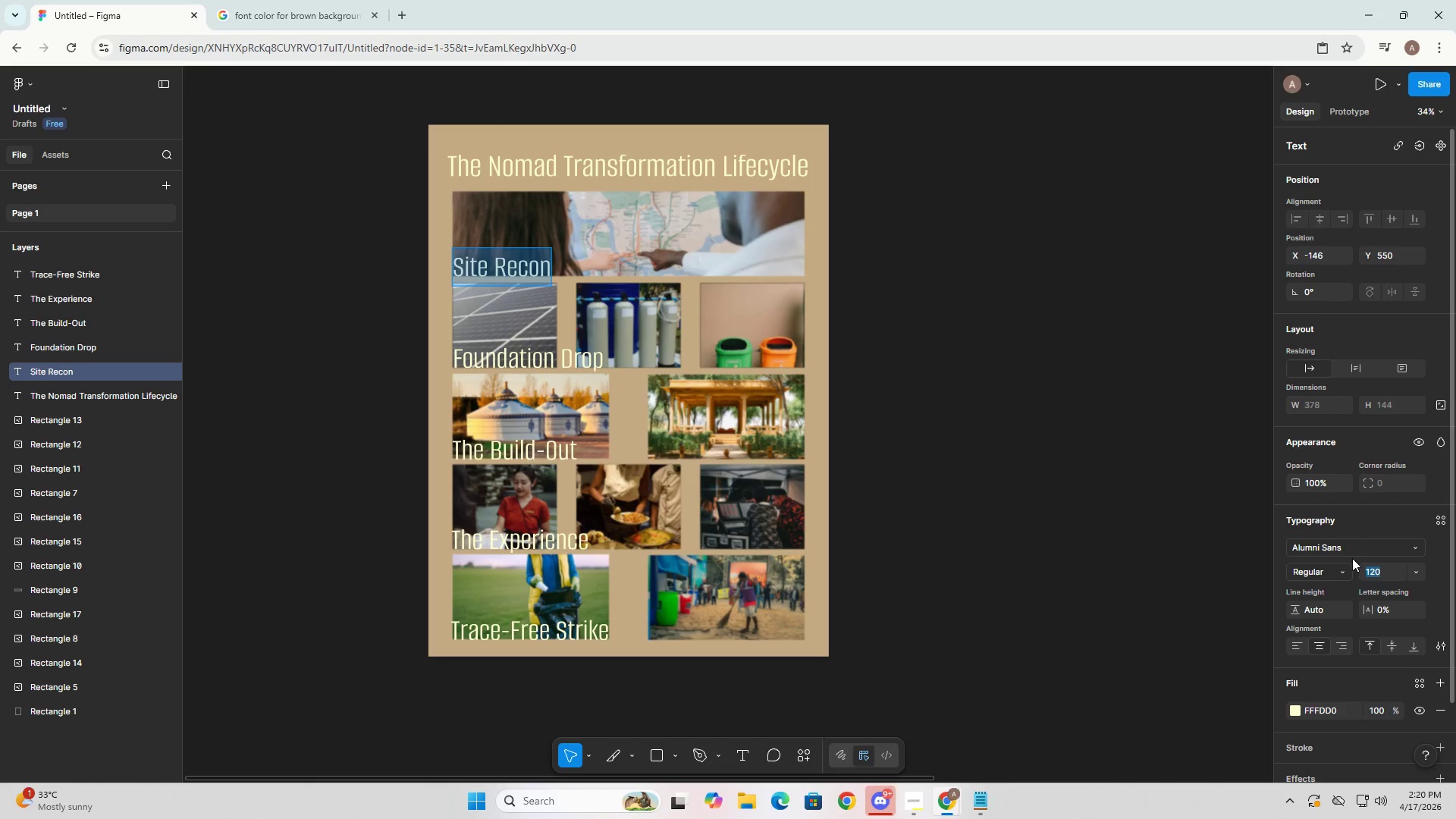 
key(Numpad1)
 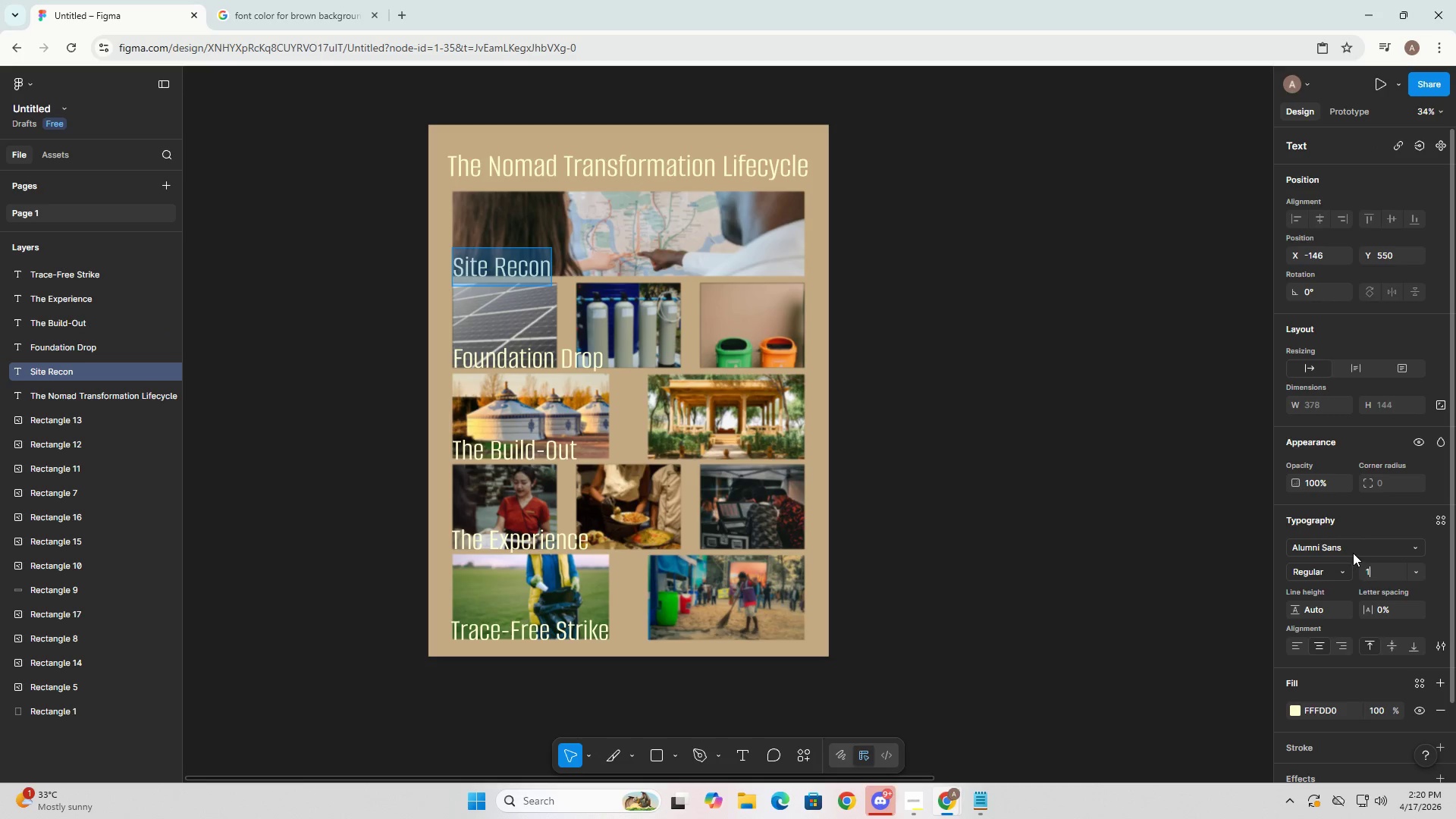 
key(Numpad5)
 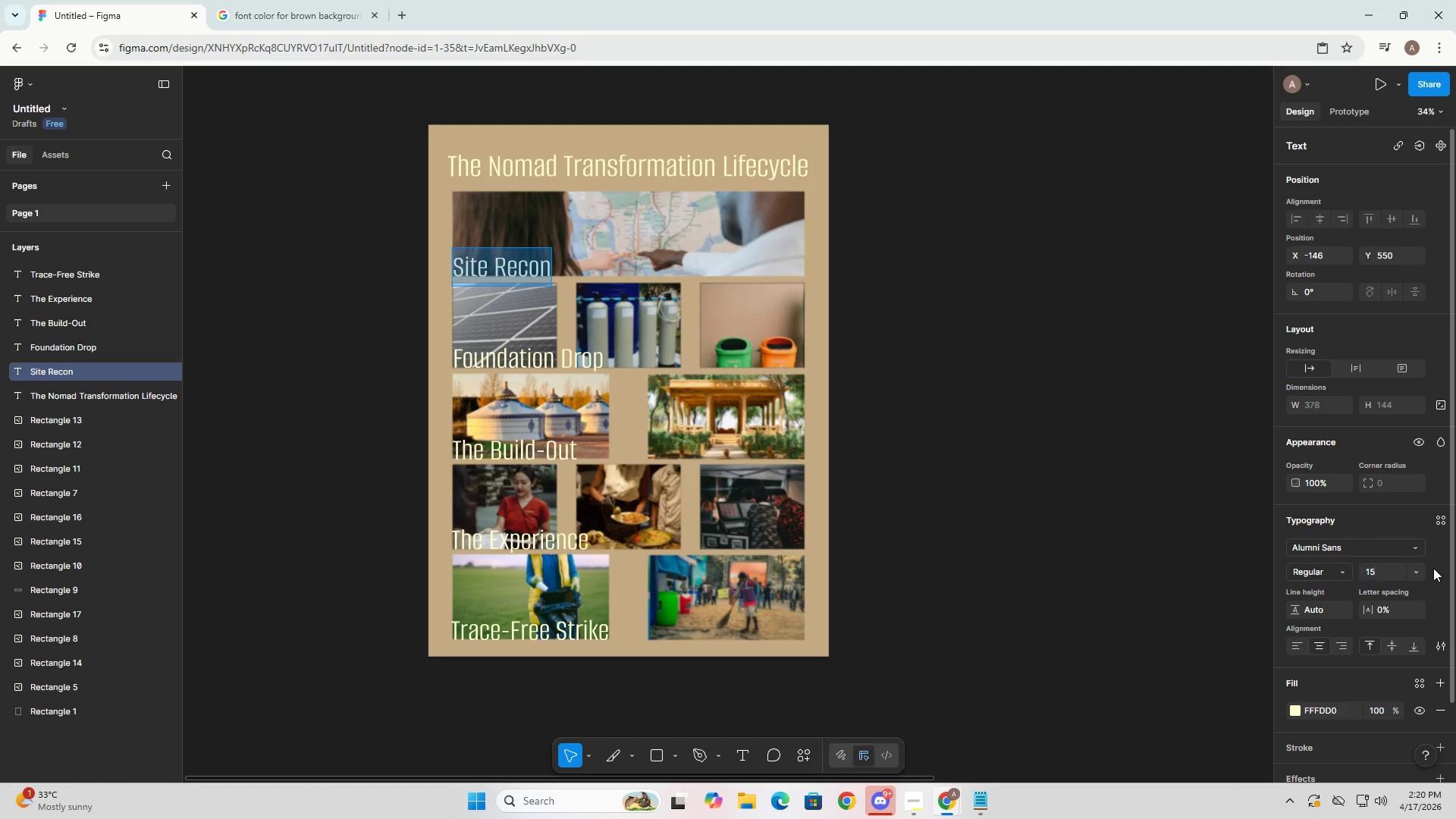 
key(Backspace)
 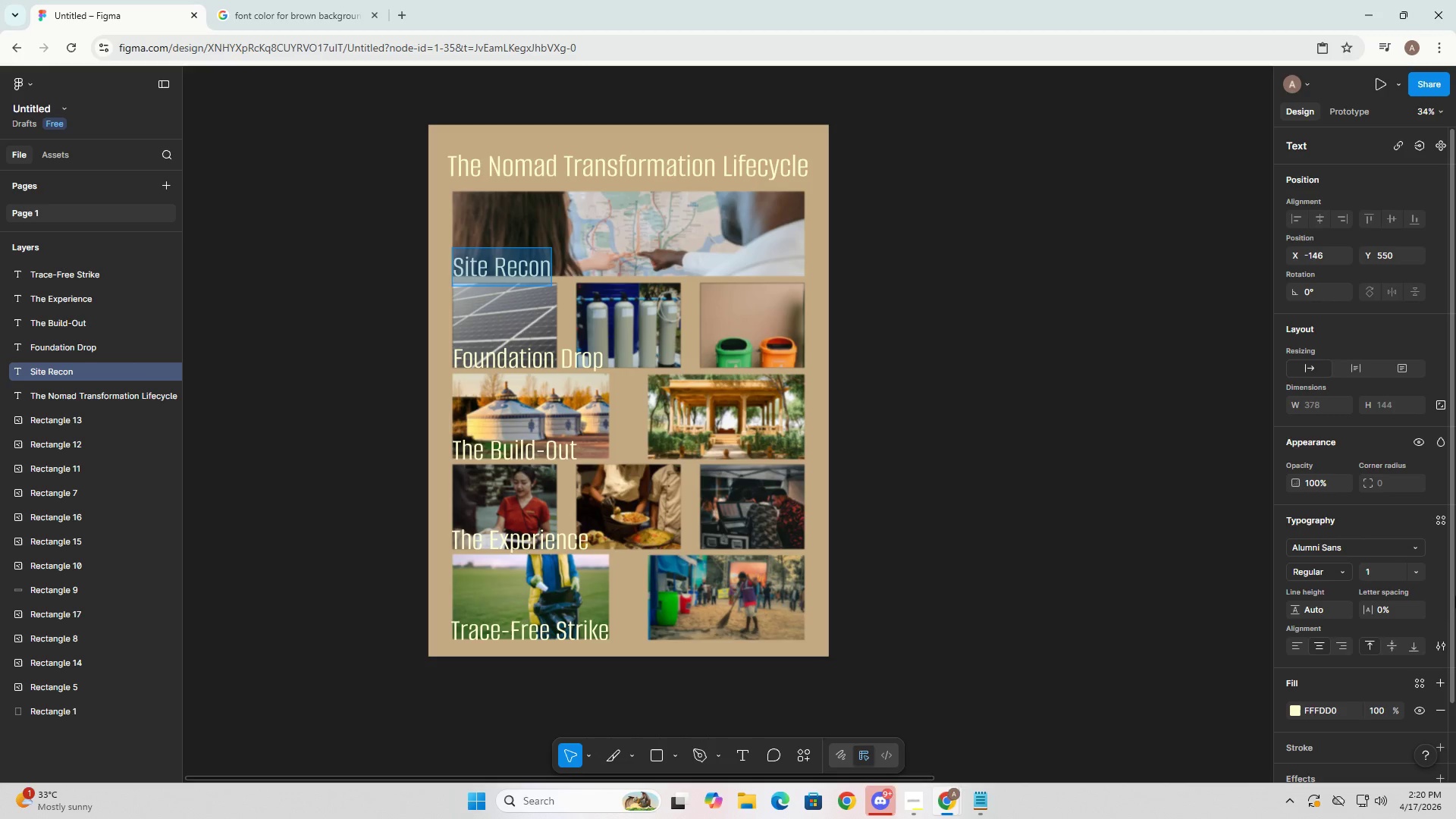 
key(Numpad1)
 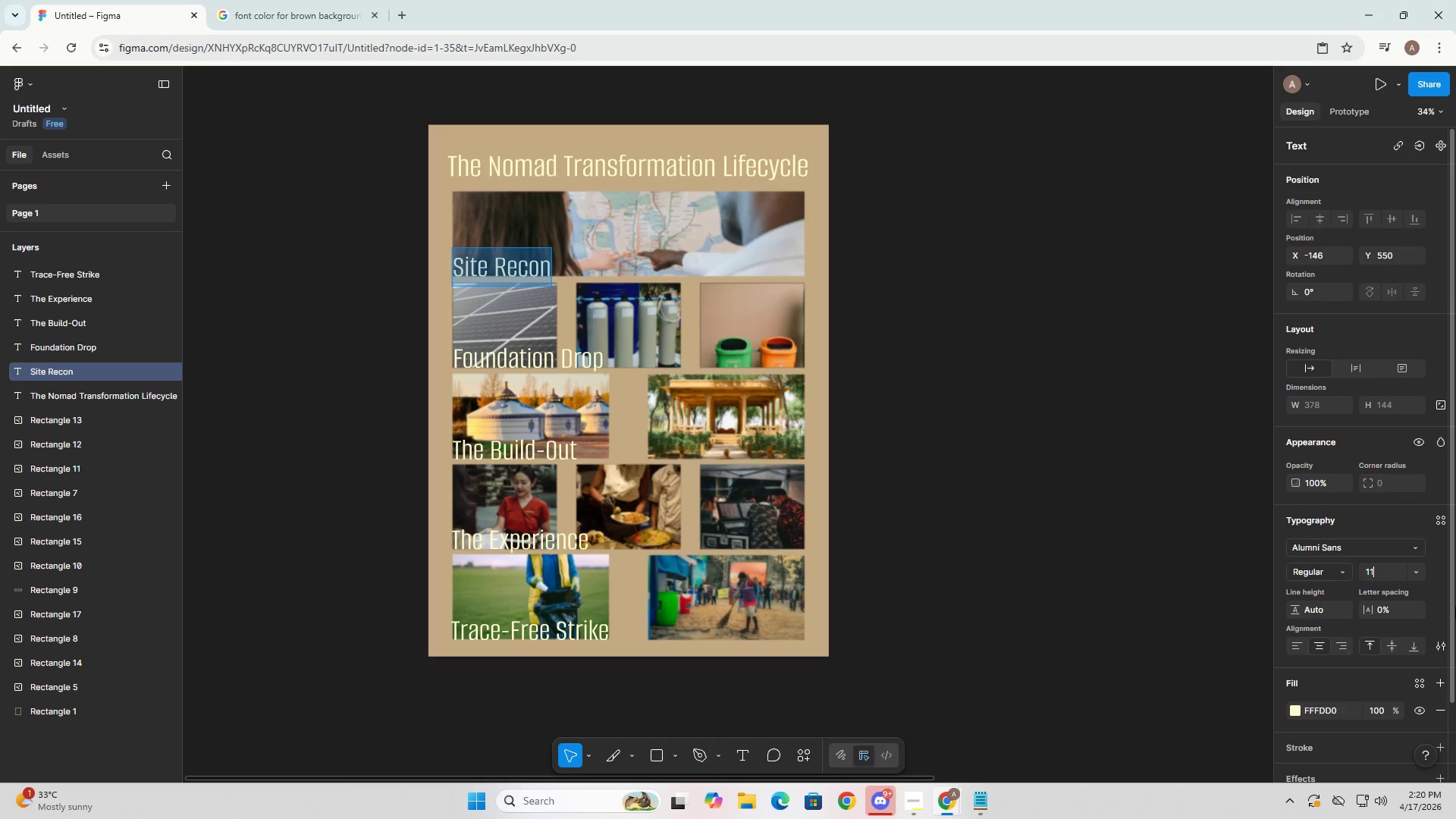 
key(Numpad0)
 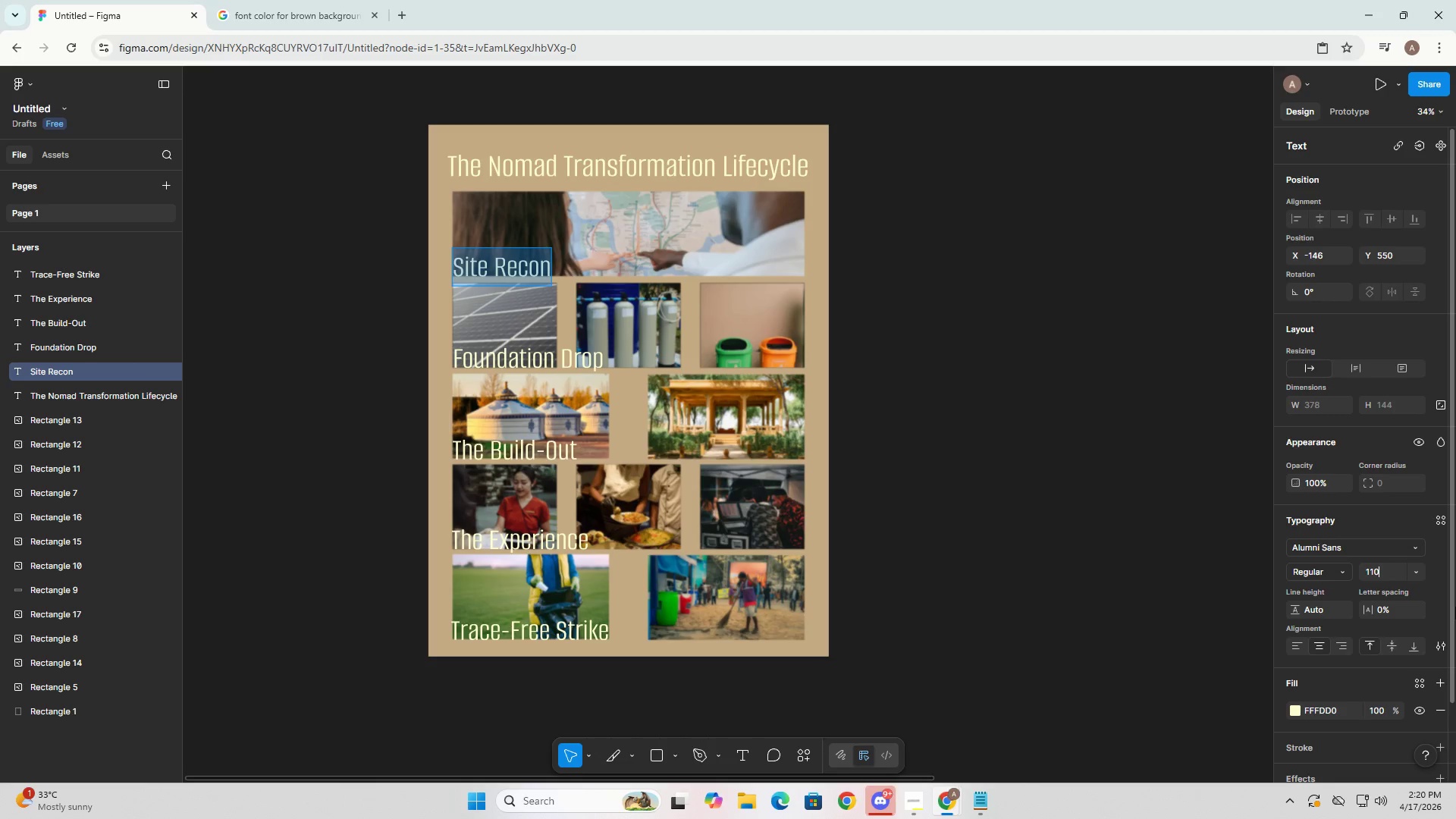 
key(Enter)
 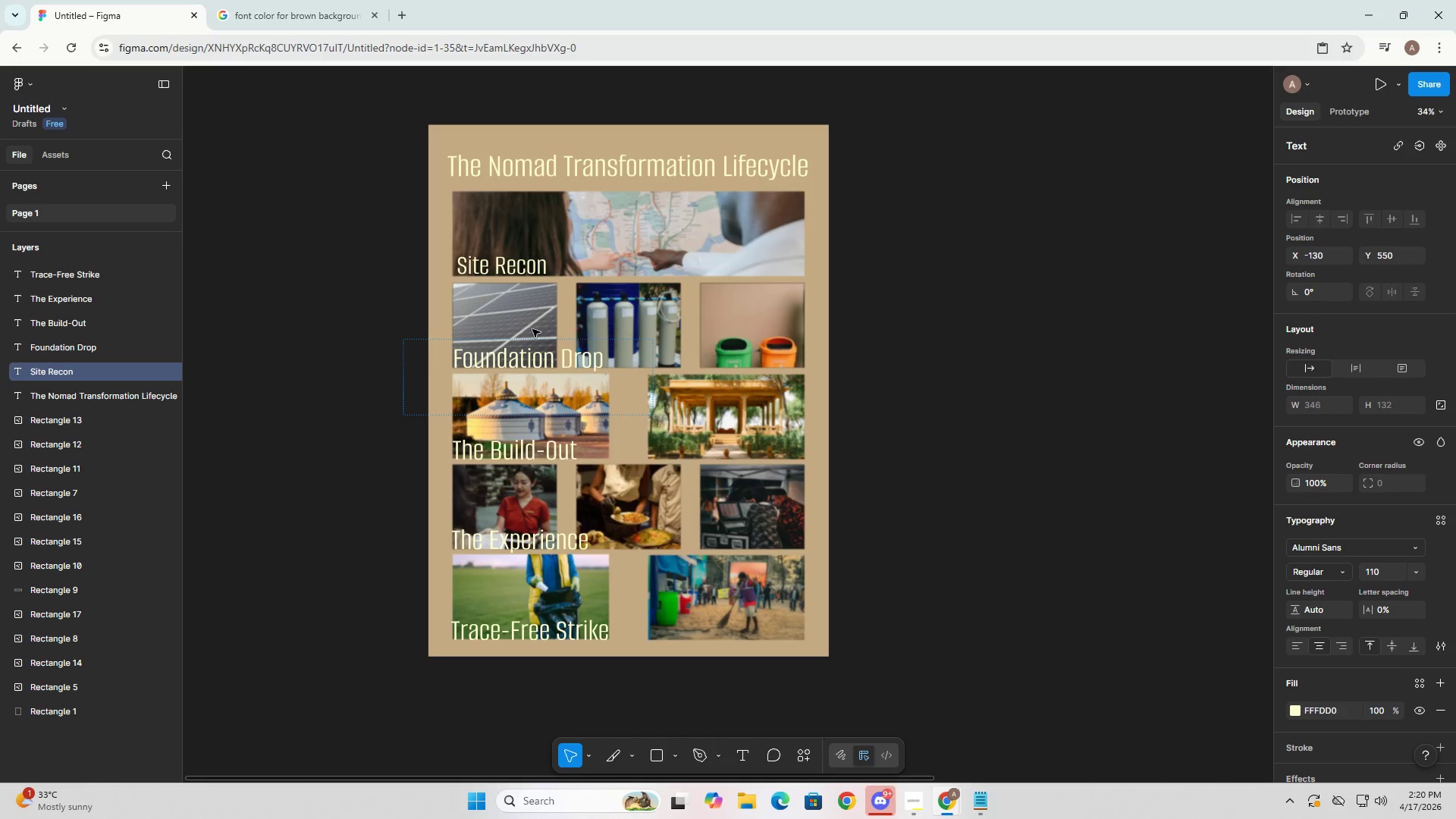 
left_click([485, 359])
 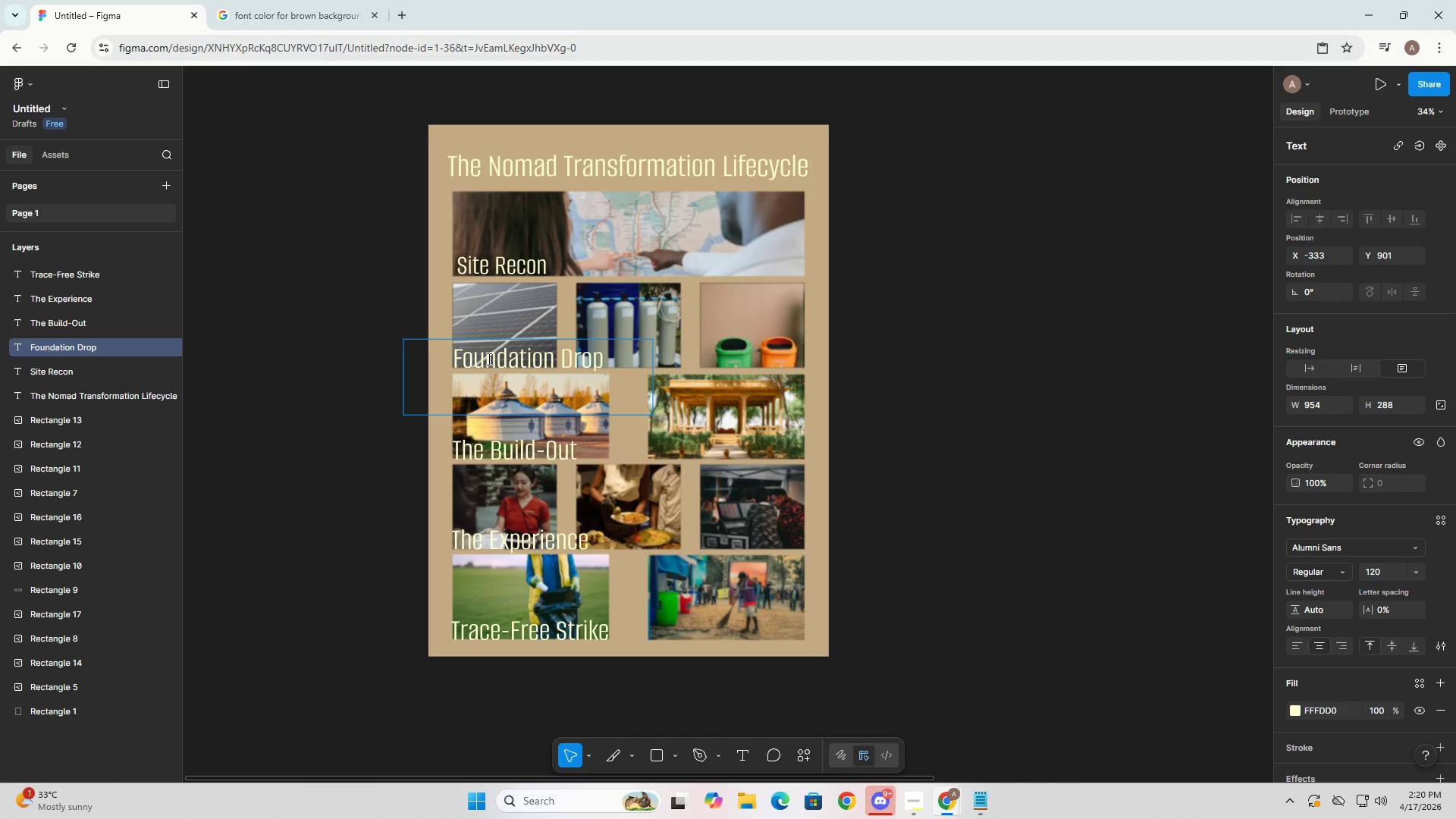 
double_click([488, 359])
 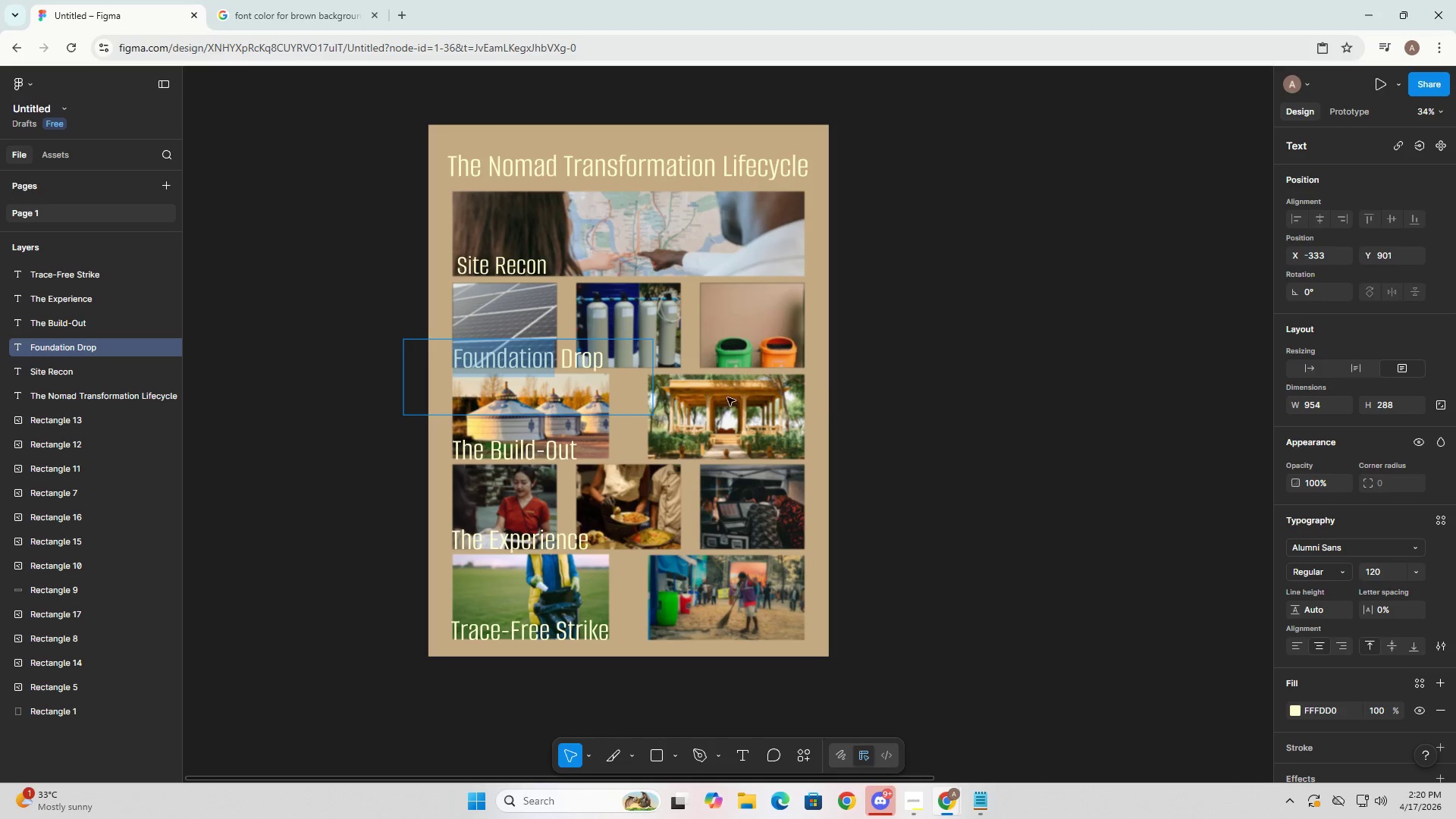 
key(Control+A)
 